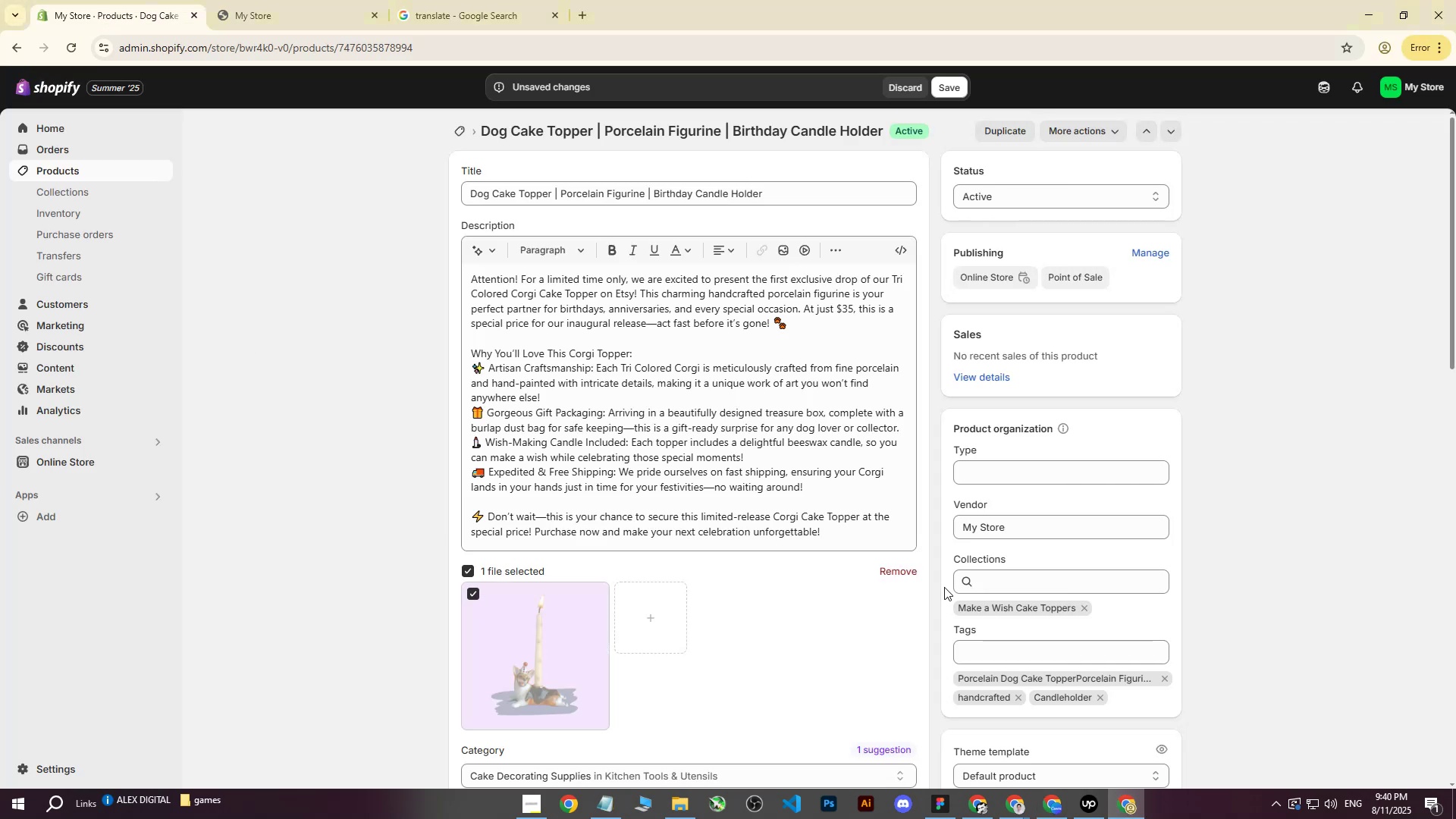 
left_click_drag(start_coordinate=[918, 574], to_coordinate=[913, 575])
 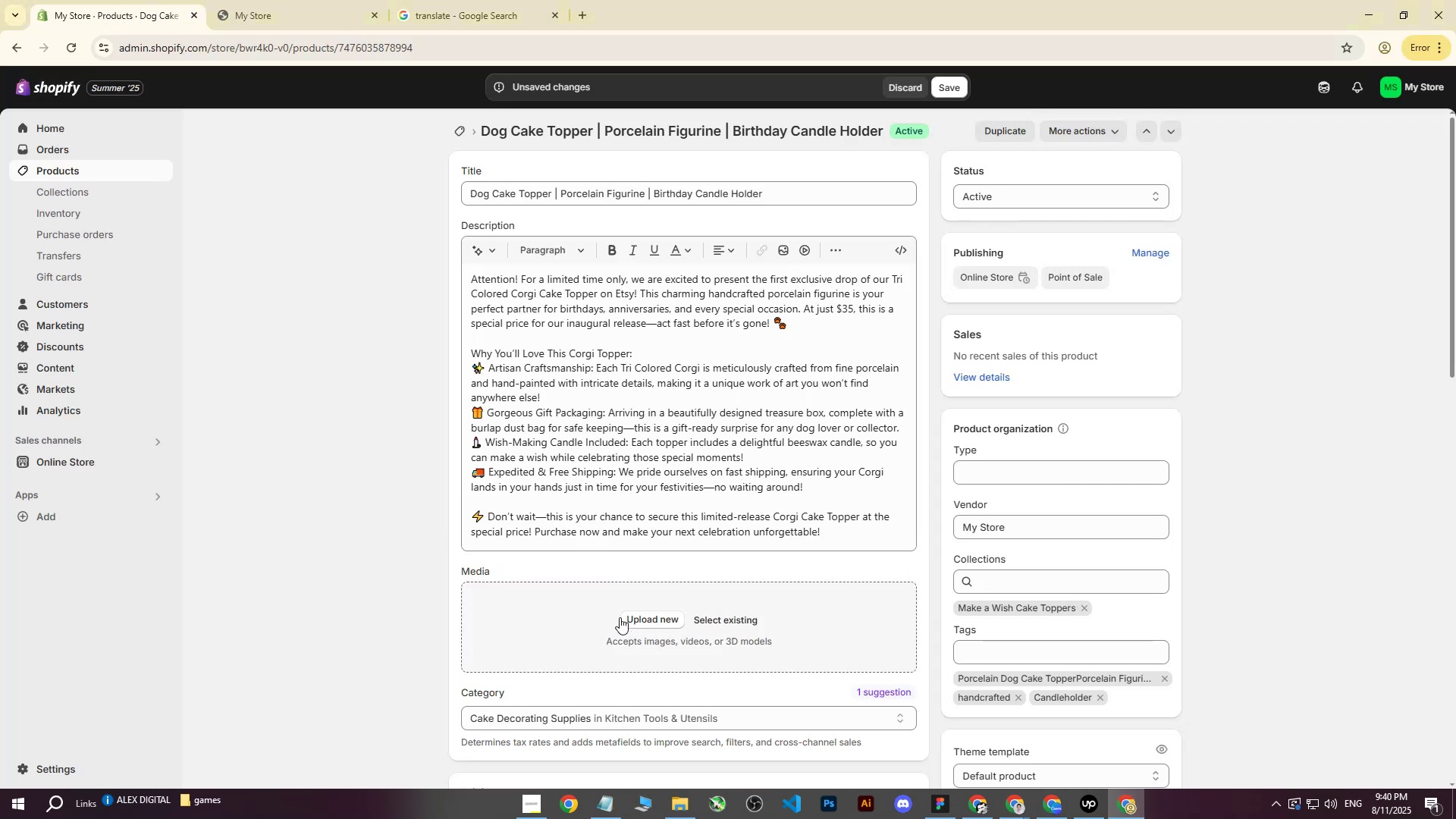 
triple_click([620, 617])
 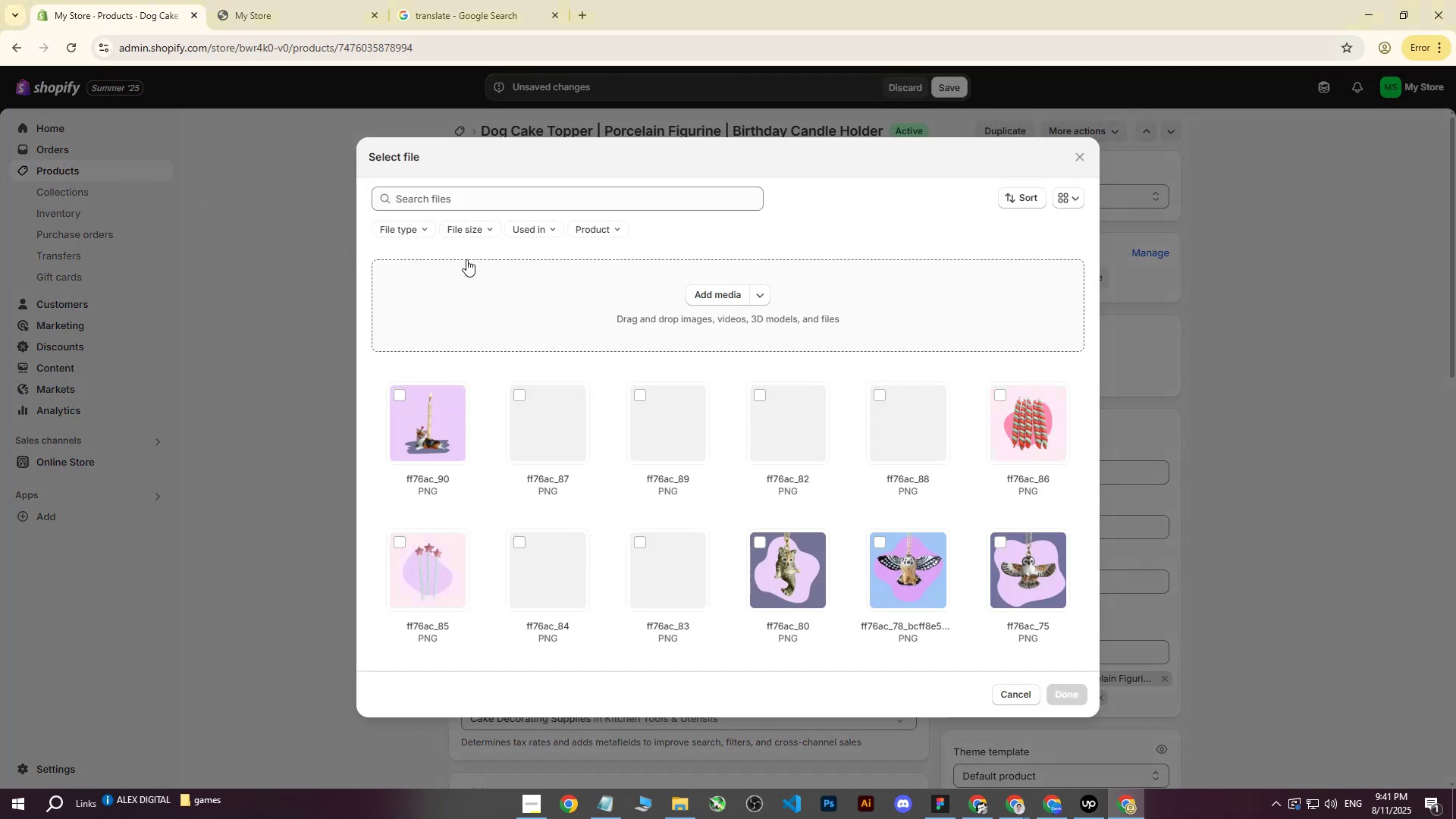 
left_click([784, 297])
 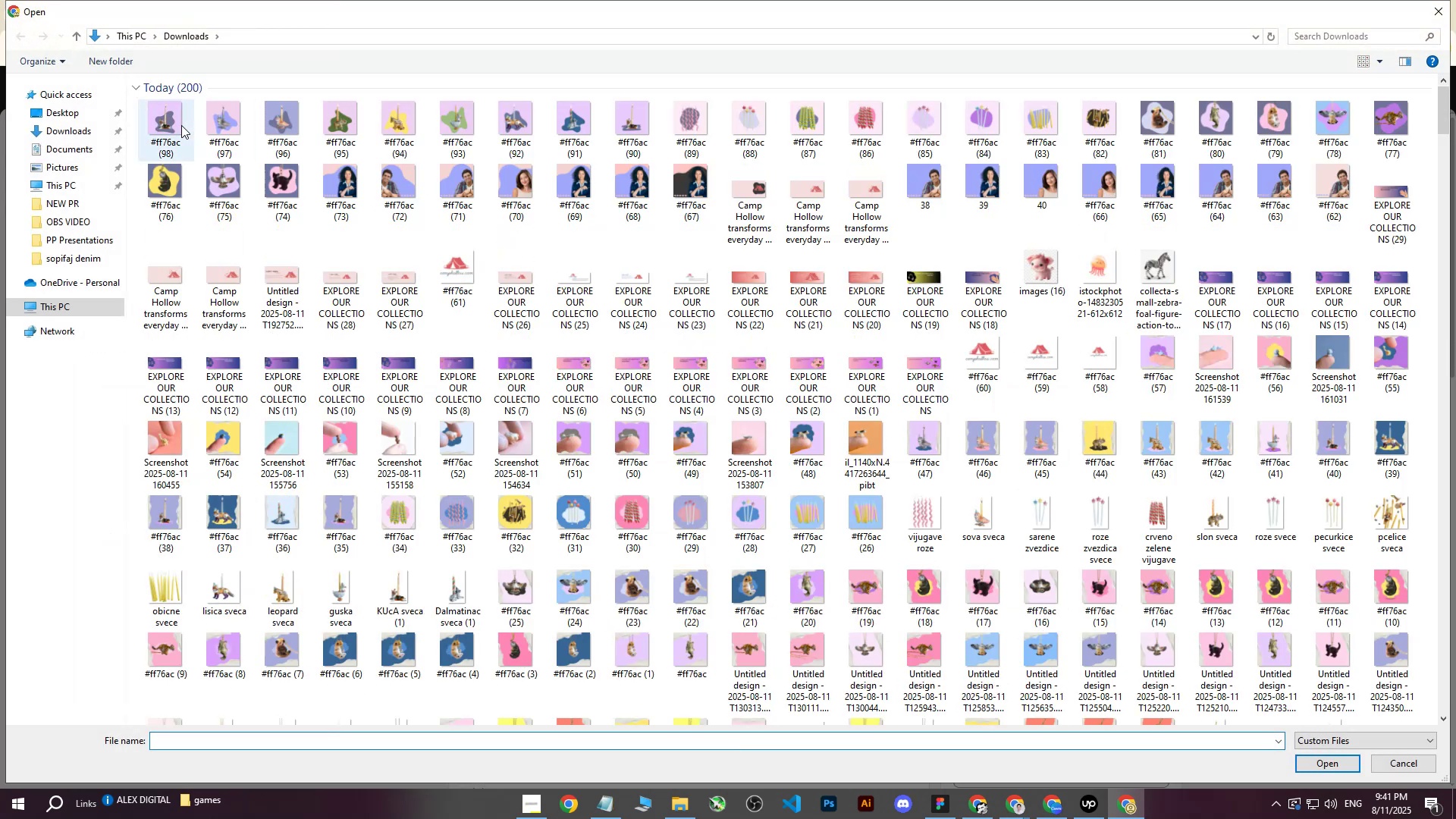 
left_click([143, 119])
 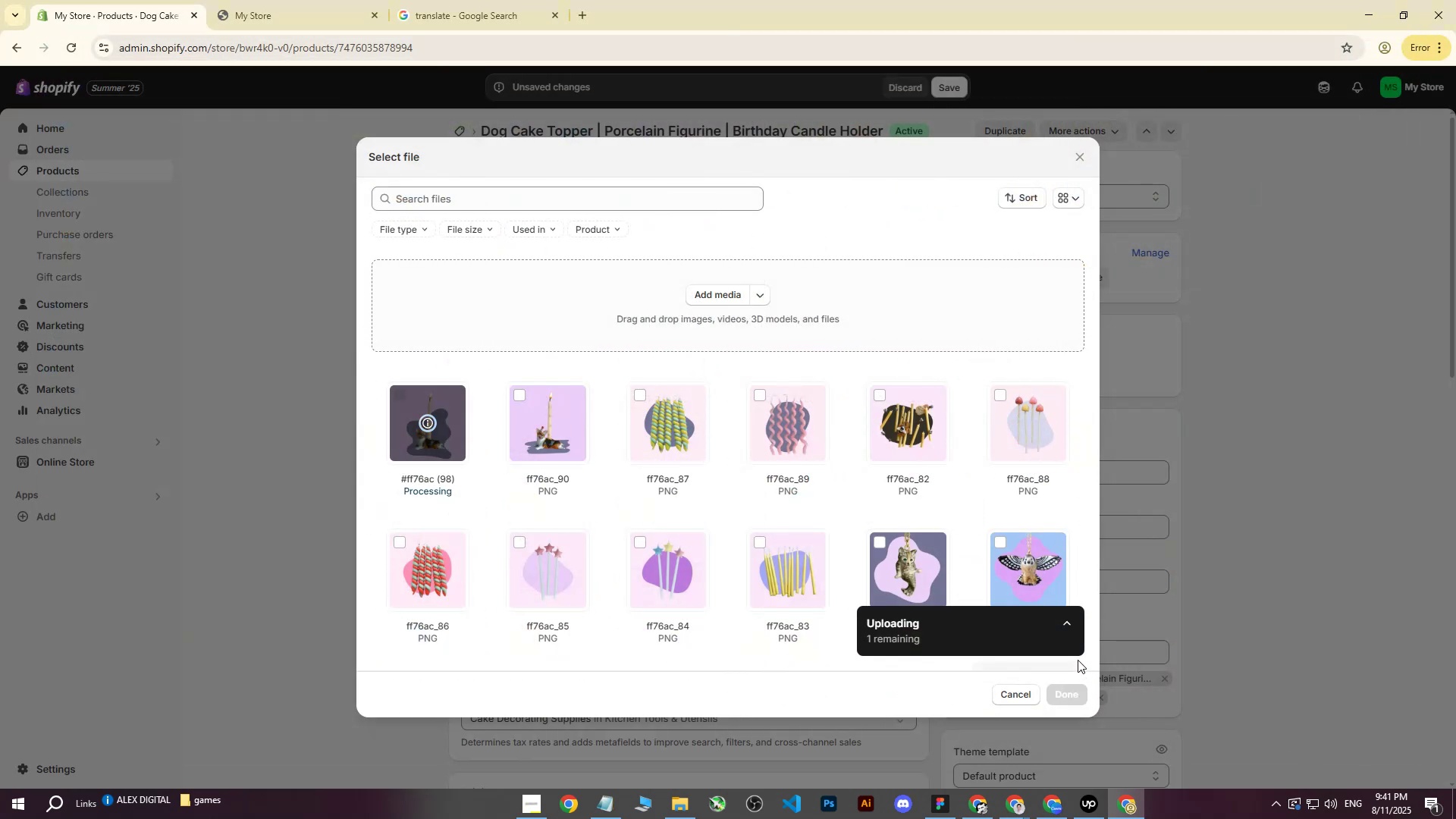 
left_click([1069, 698])
 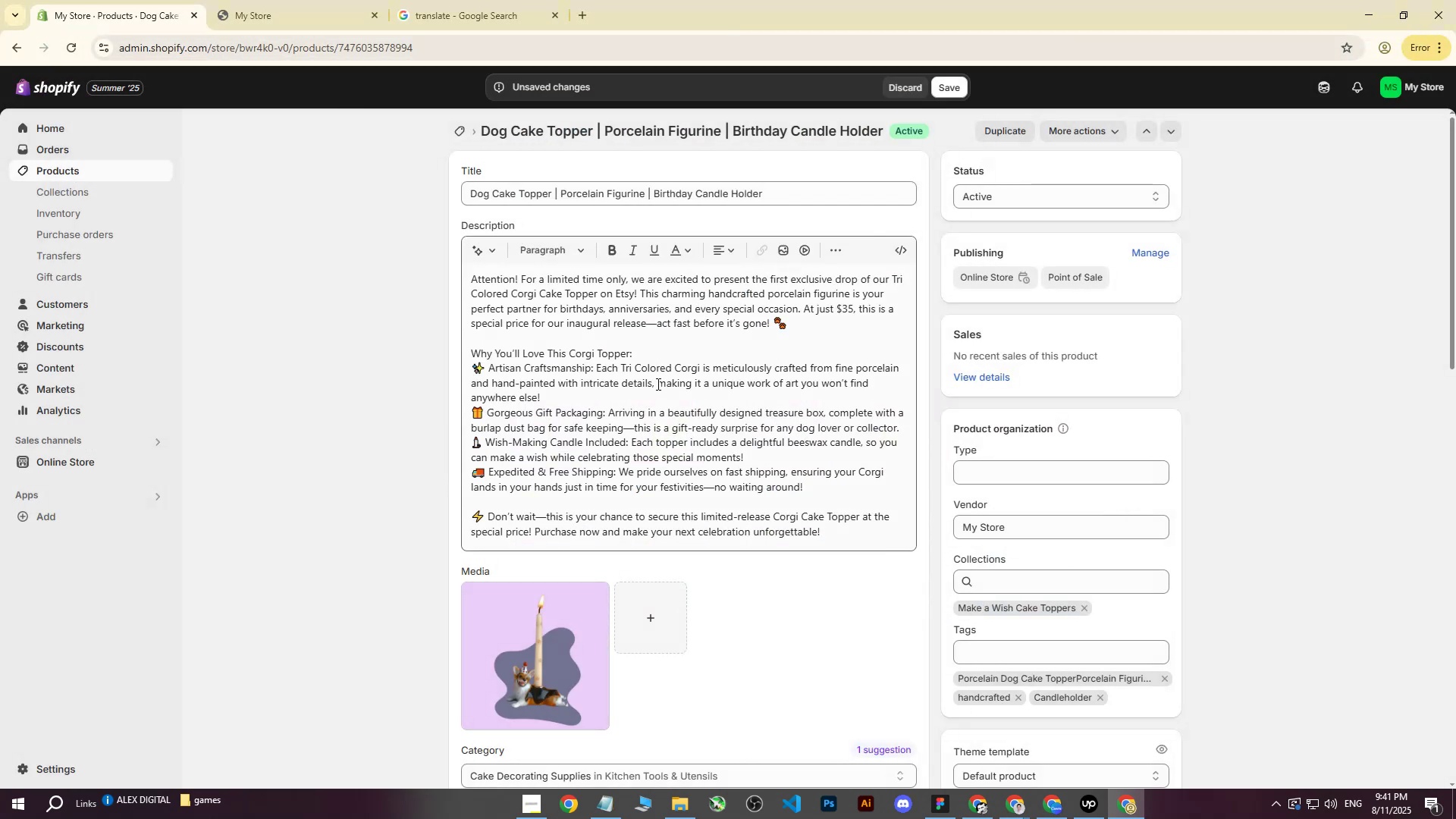 
left_click([541, 642])
 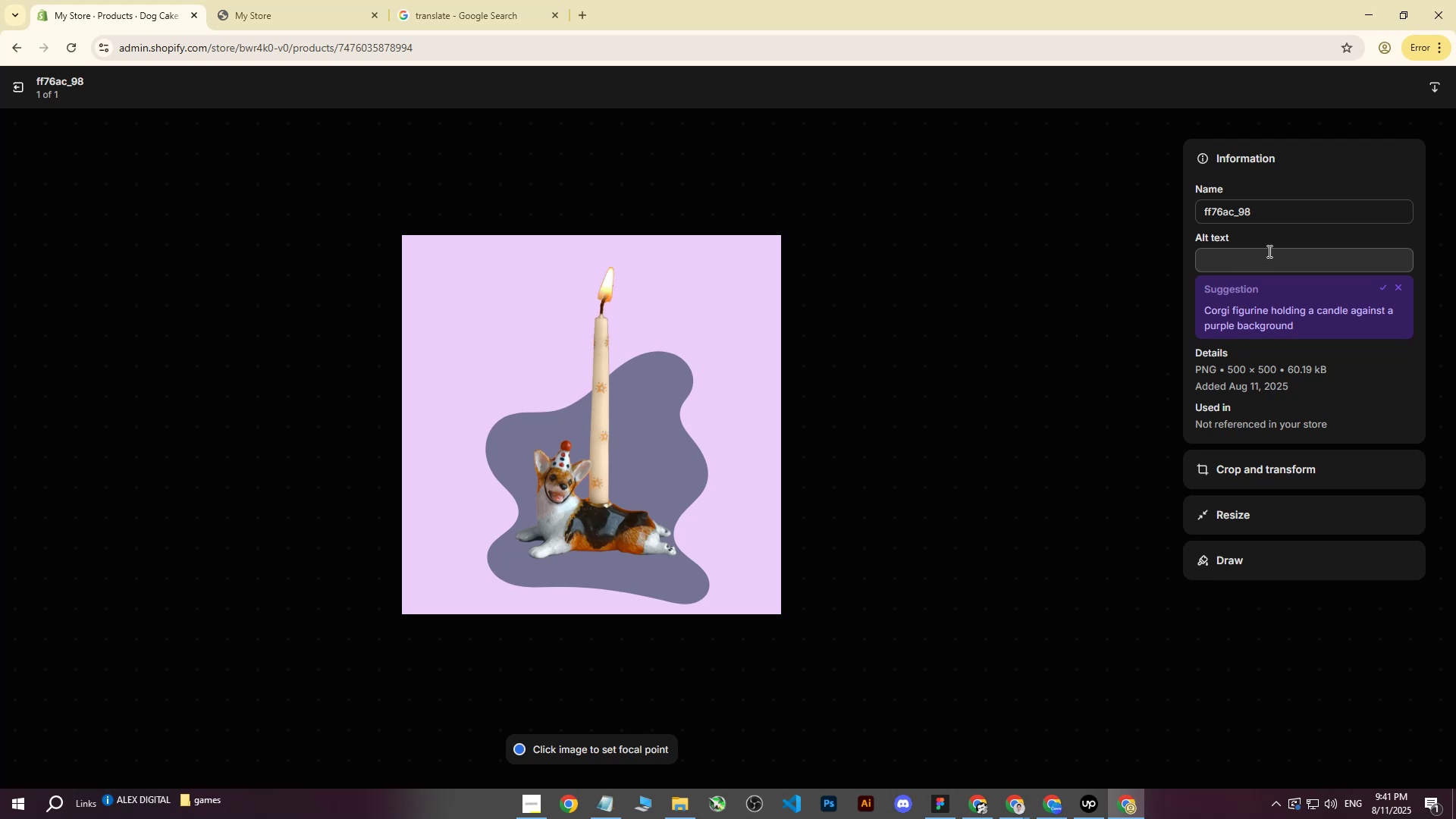 
left_click([1234, 259])
 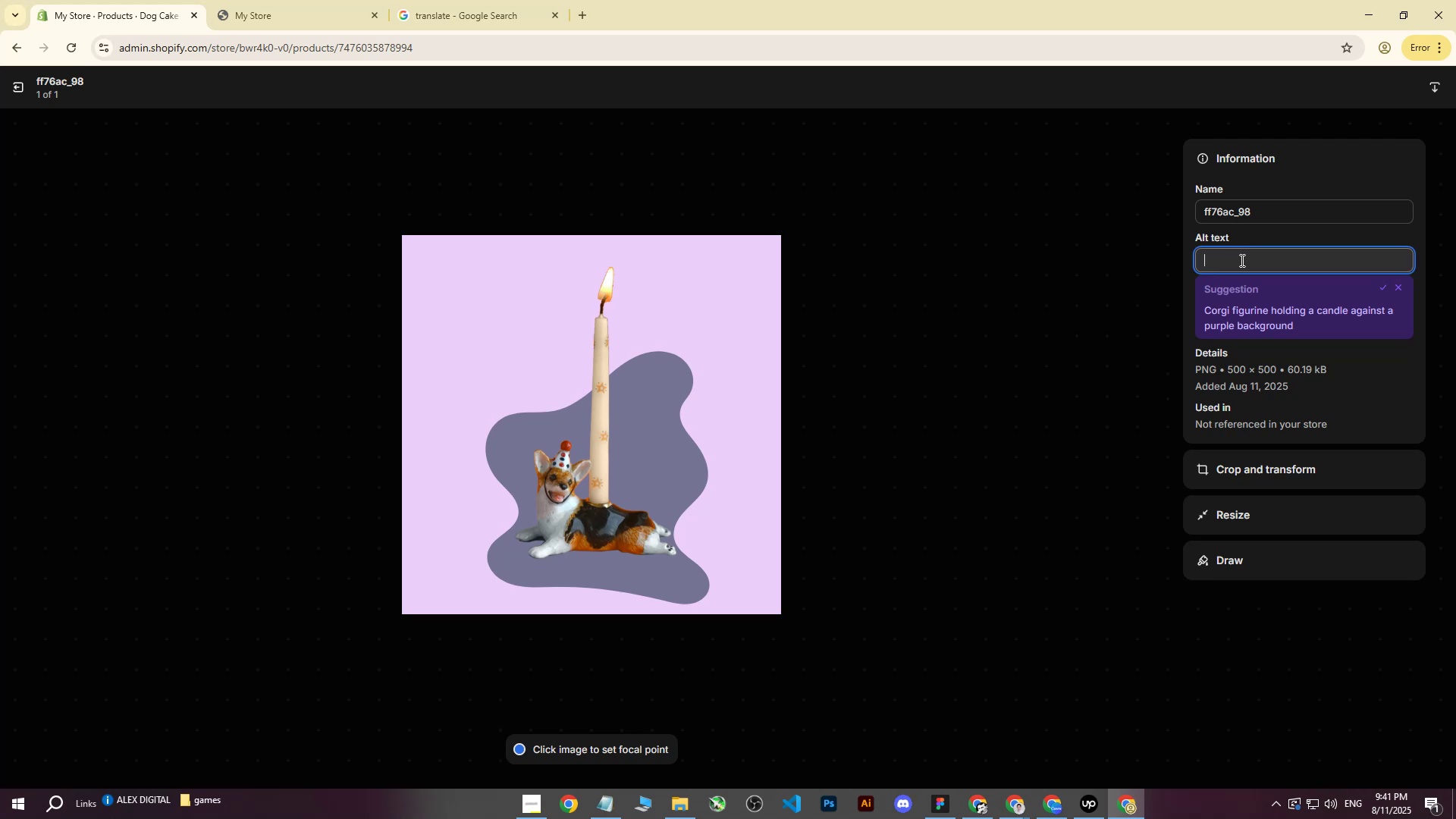 
type(D)
key(Backspace)
type(Porcelain Dog figure s)
key(Backspace)
type(in front of silver background)
 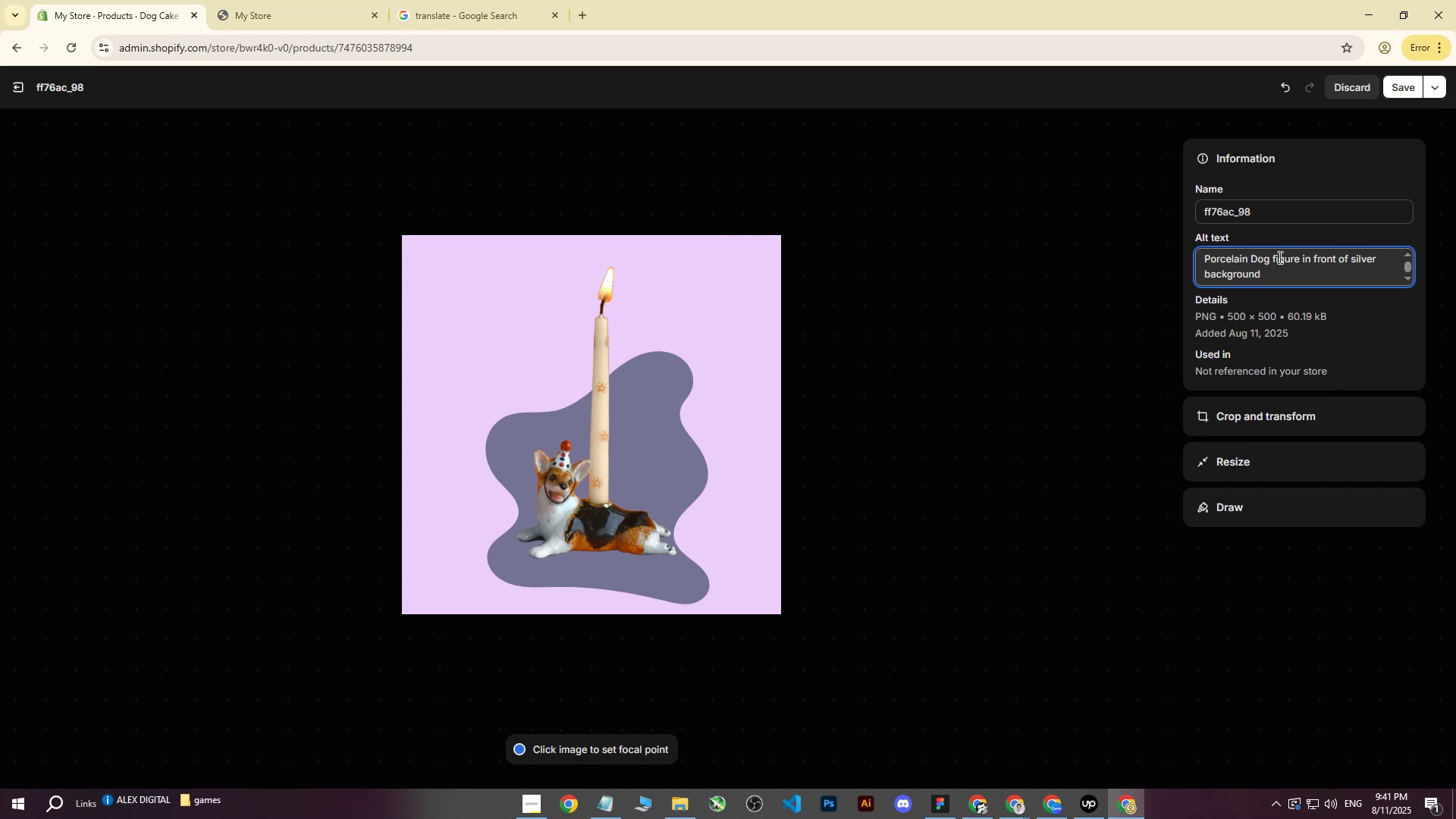 
left_click([1274, 259])
 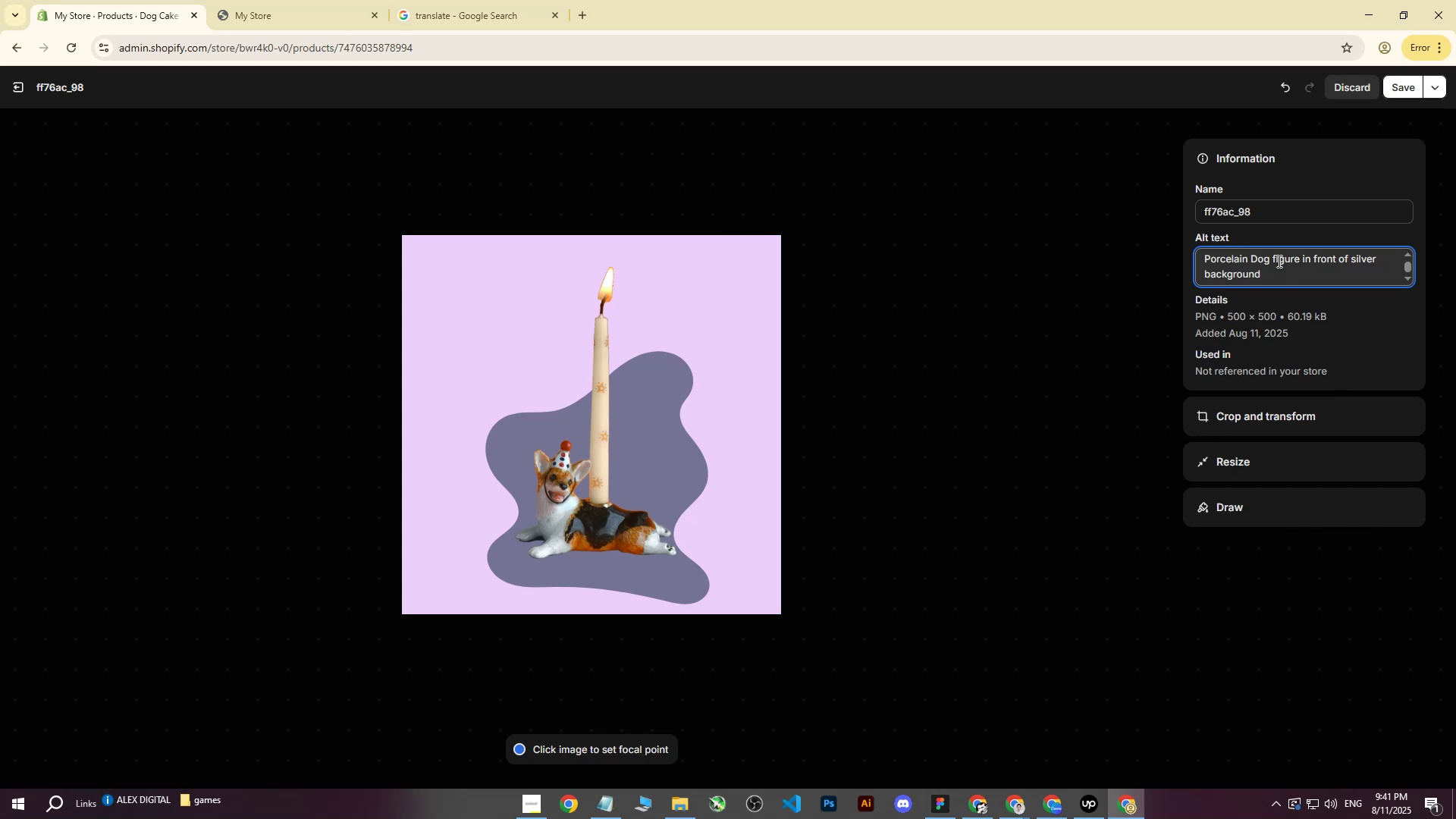 
type(toppet)
key(Backspace)
type(r )
 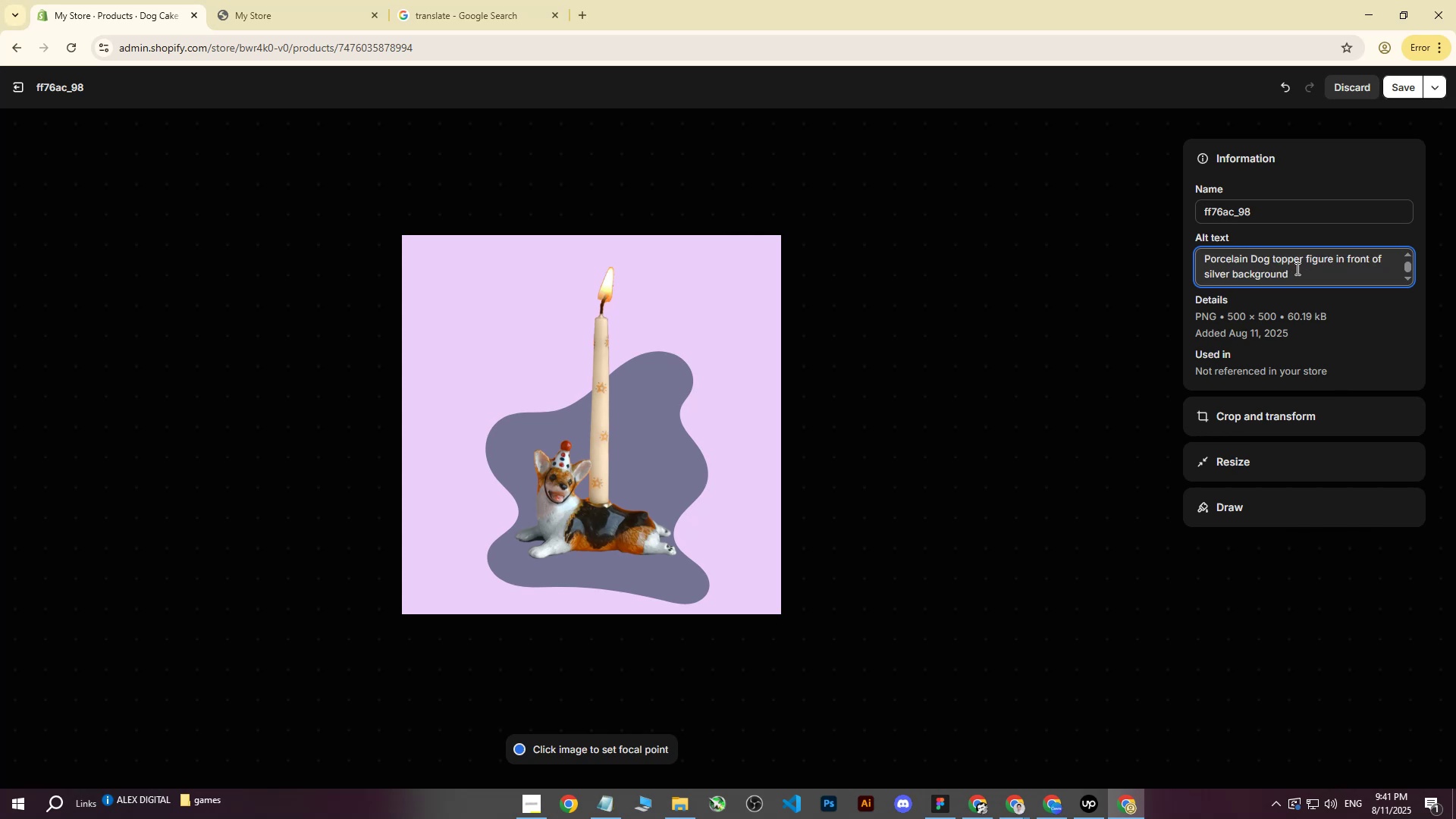 
left_click([1294, 276])
 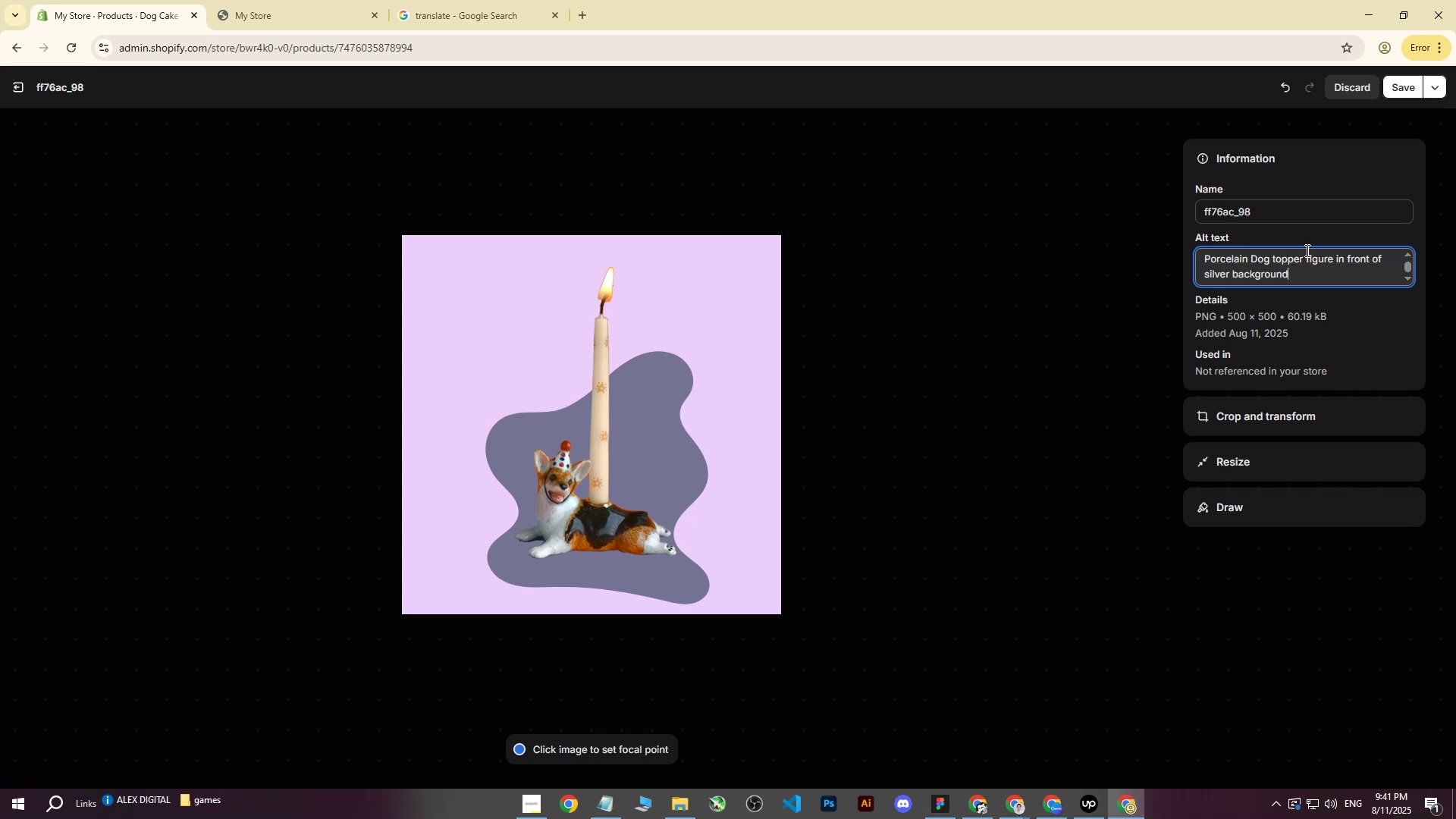 
left_click_drag(start_coordinate=[1305, 262], to_coordinate=[1337, 267])
 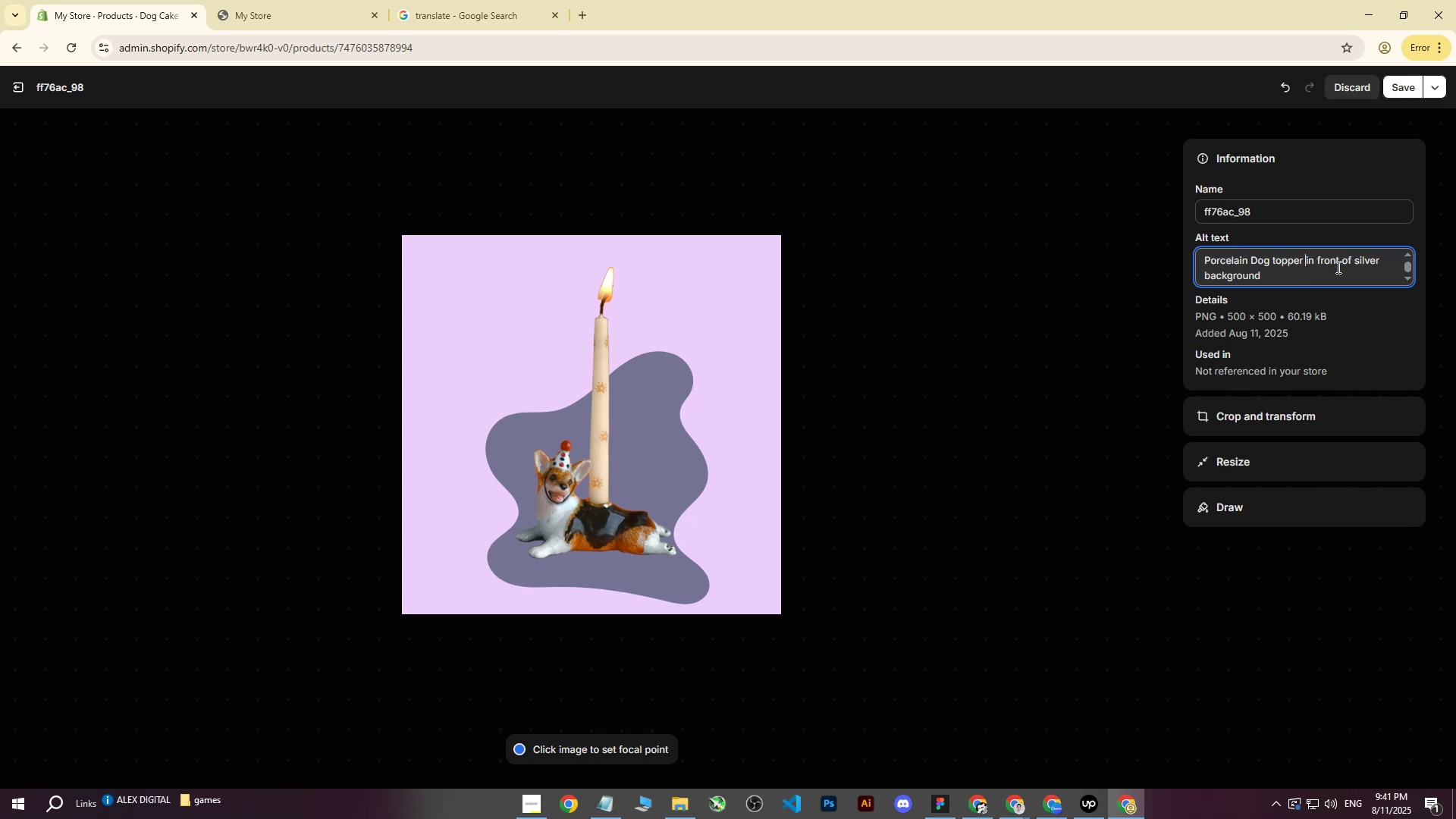 
key(Backspace)
 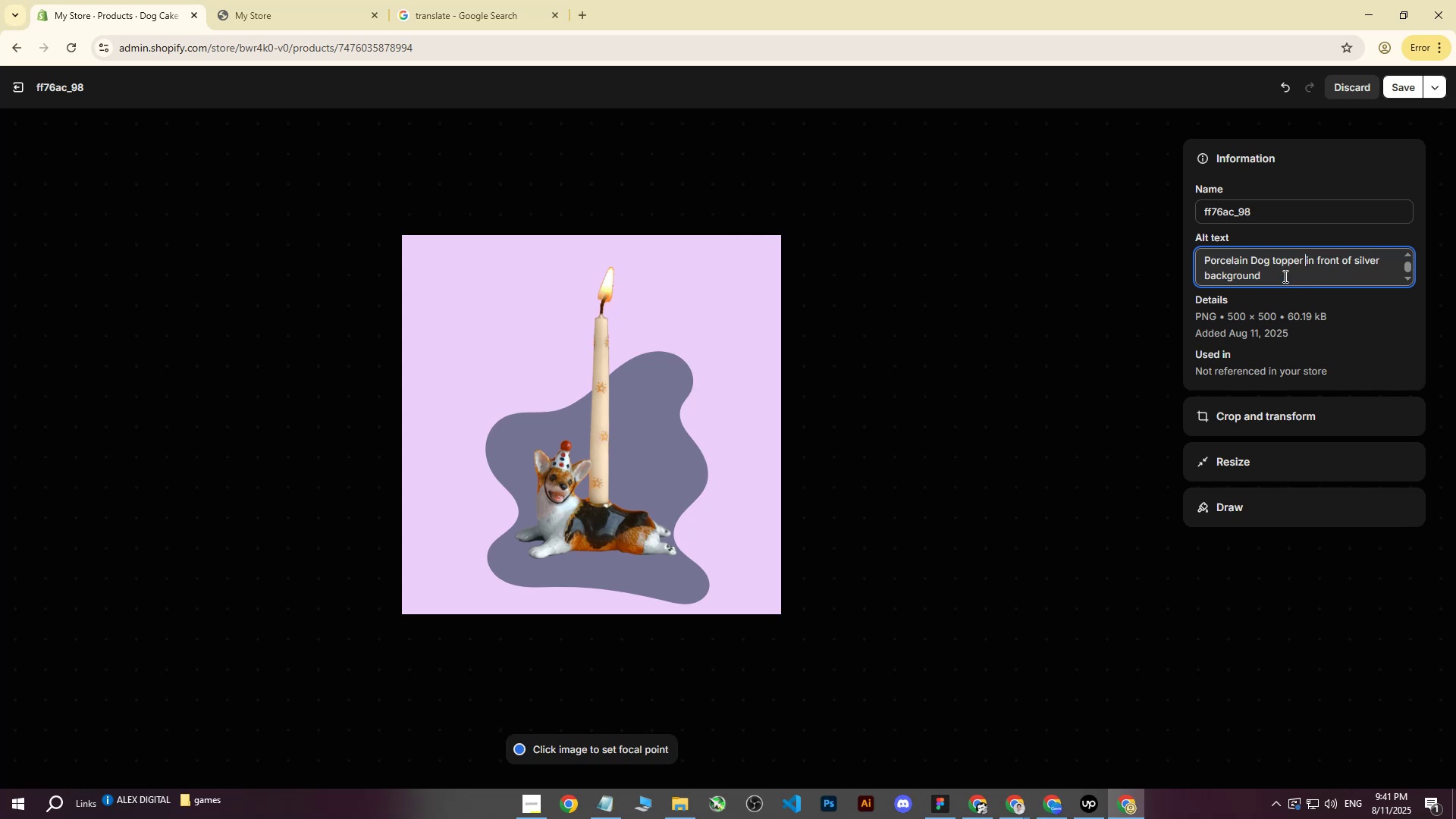 
left_click([1284, 276])
 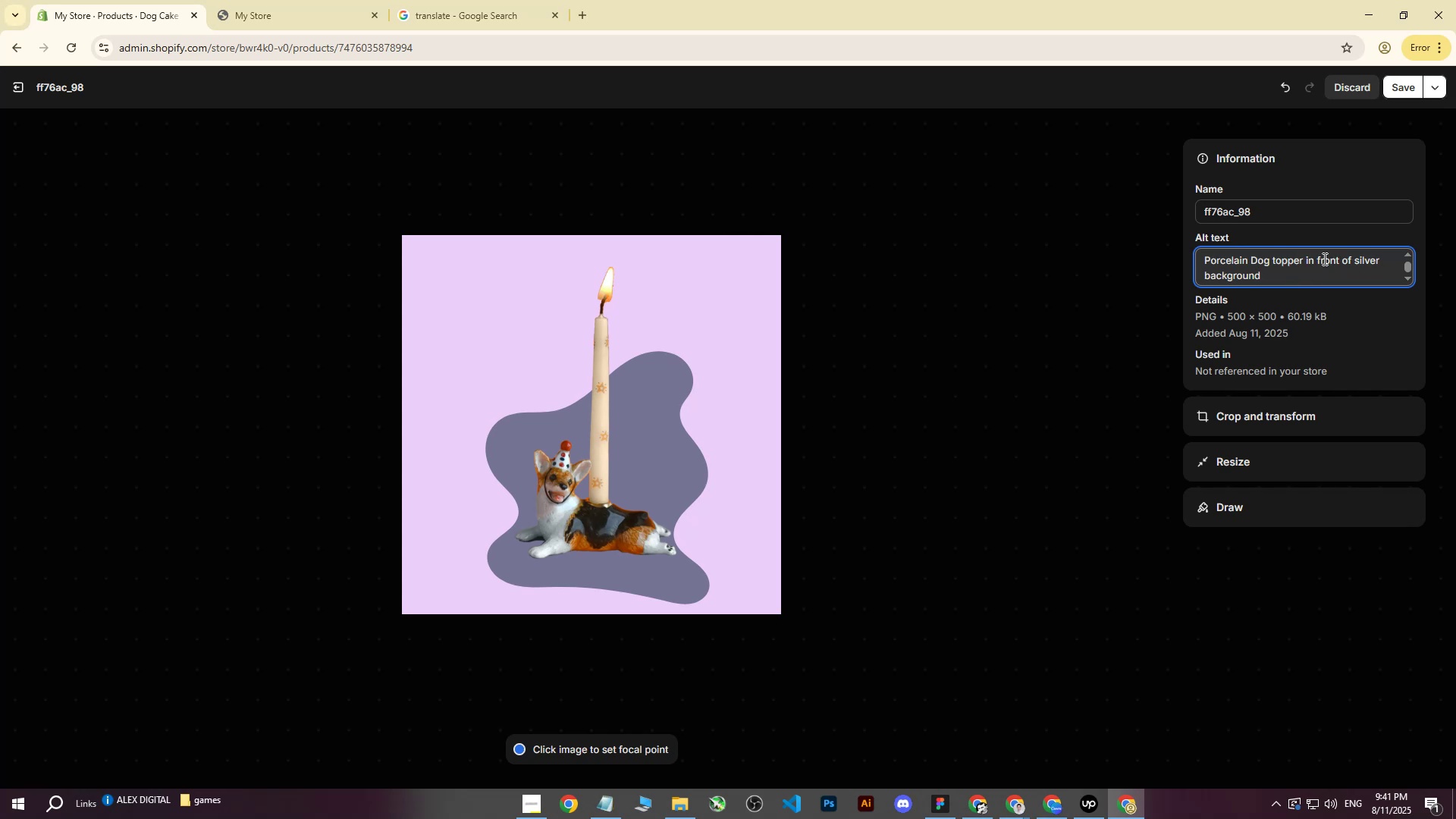 
key(Period)
 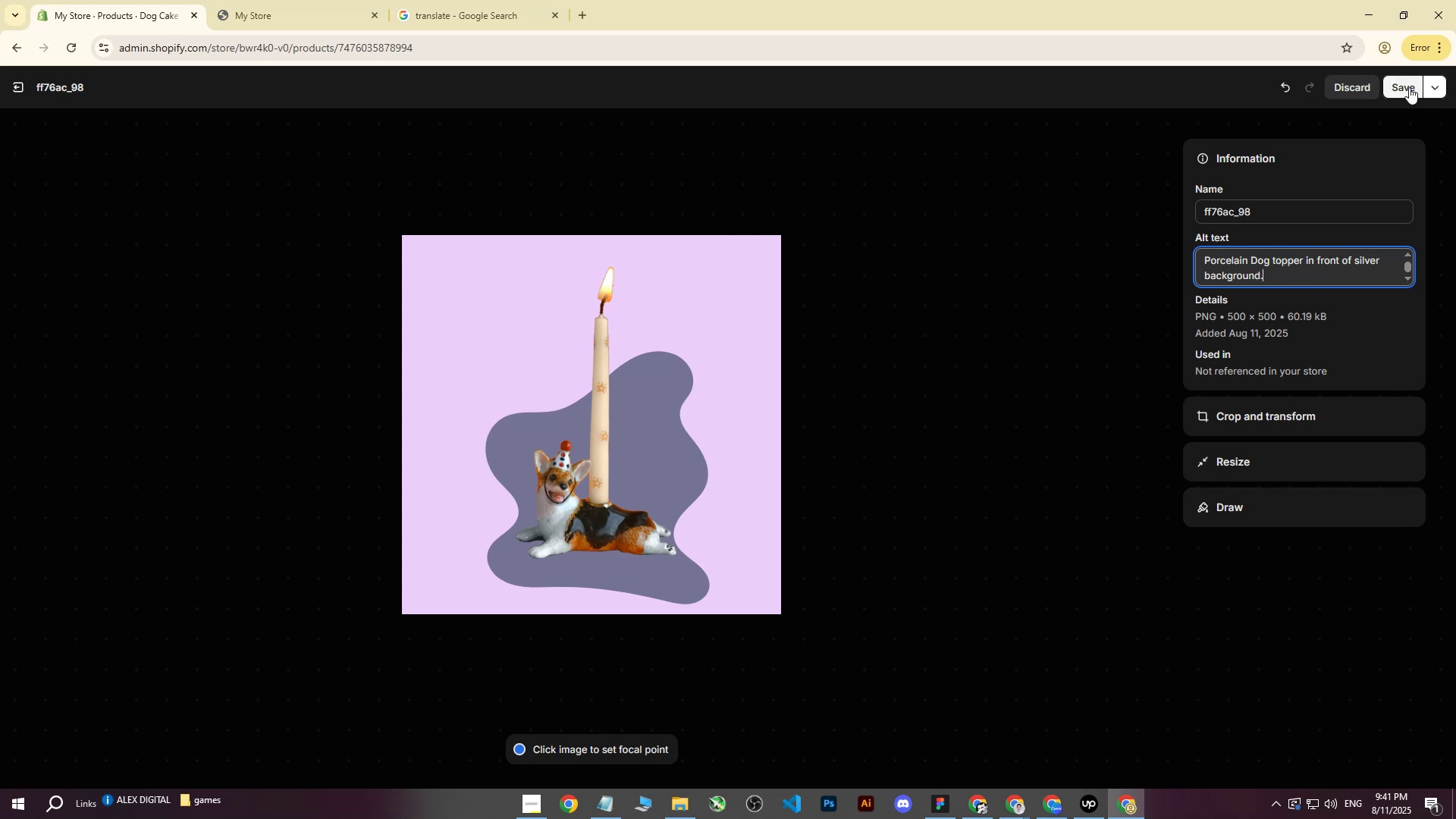 
left_click([1409, 87])
 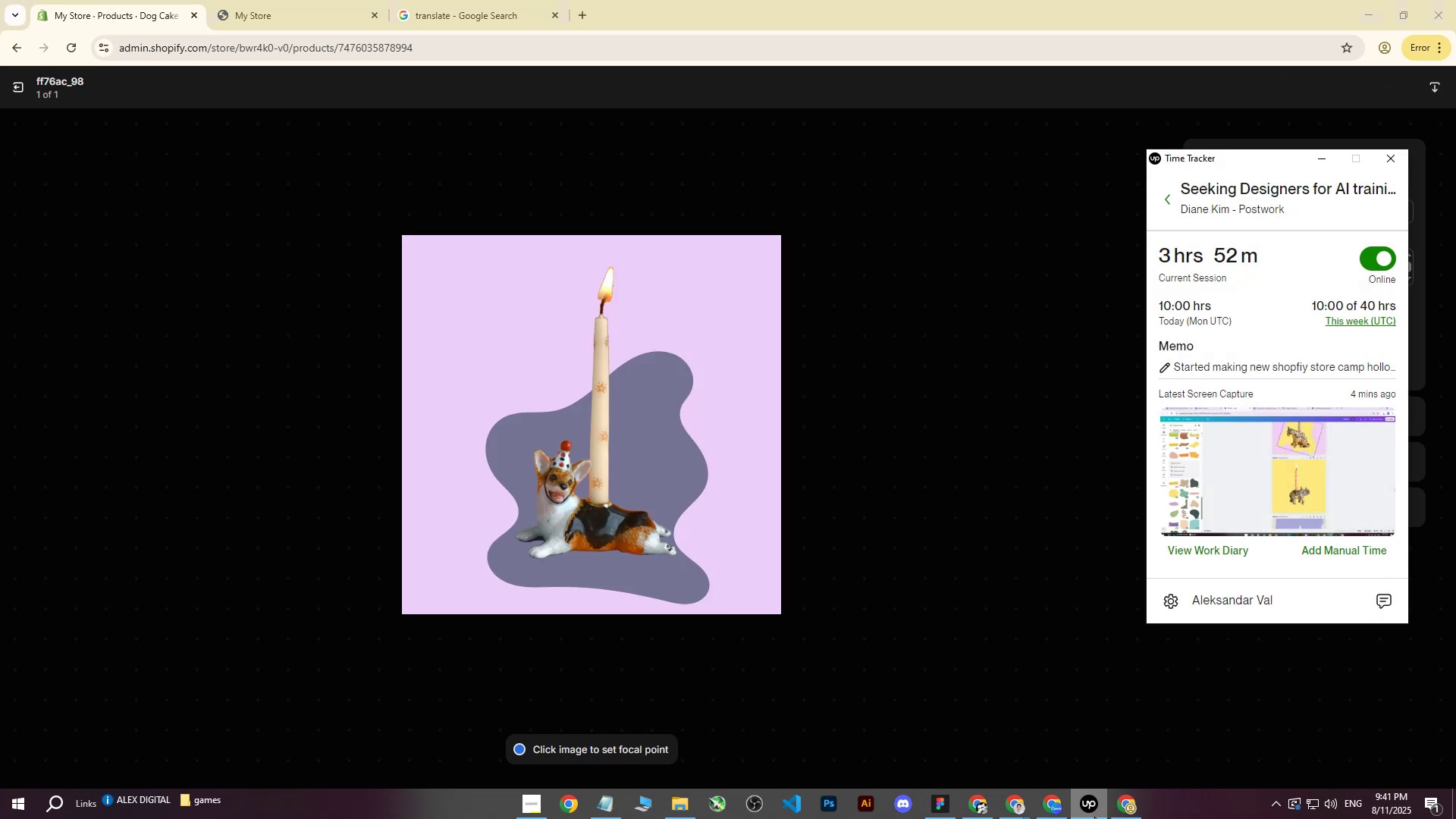 
left_click([1095, 815])
 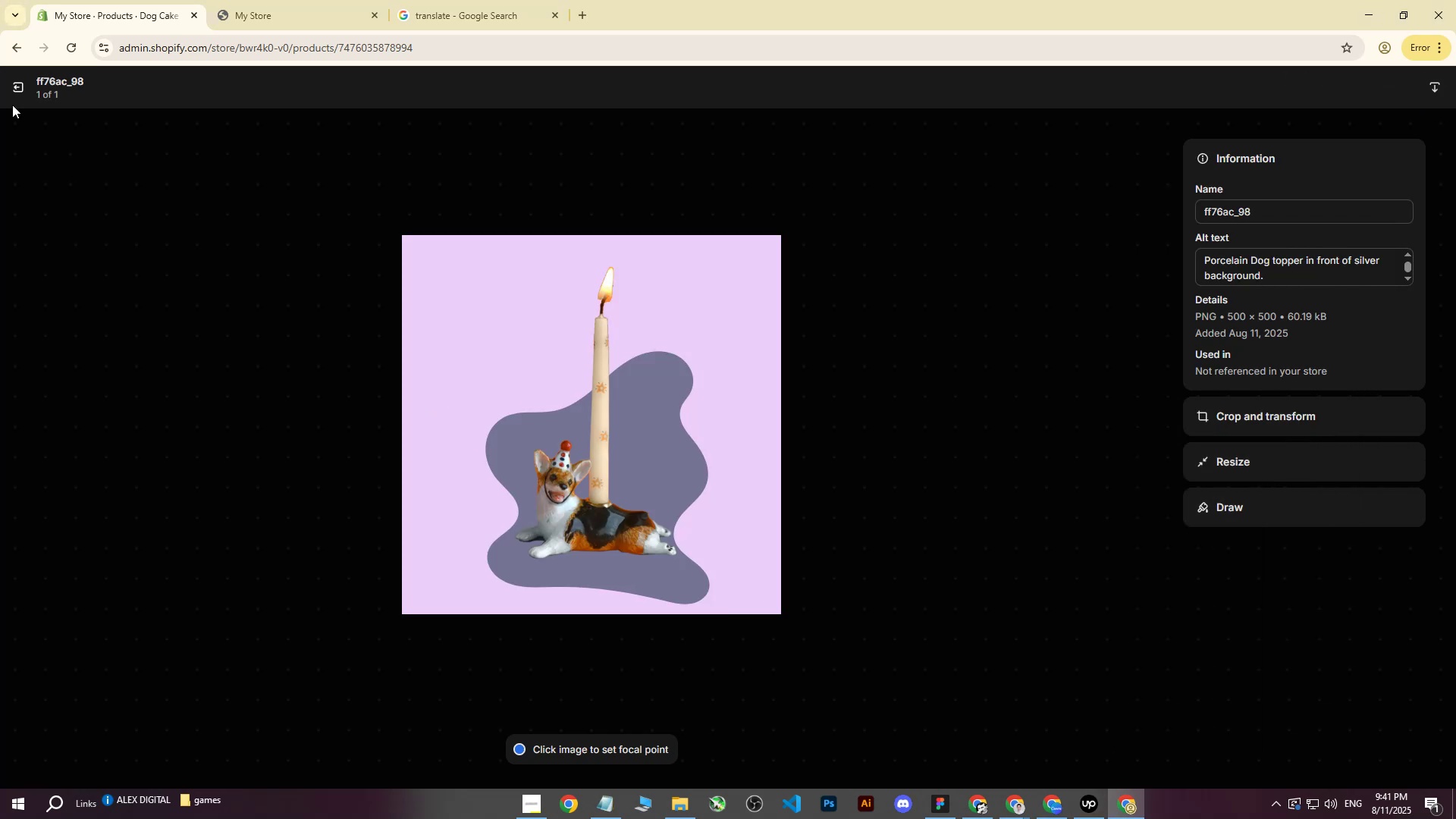 
left_click([20, 83])
 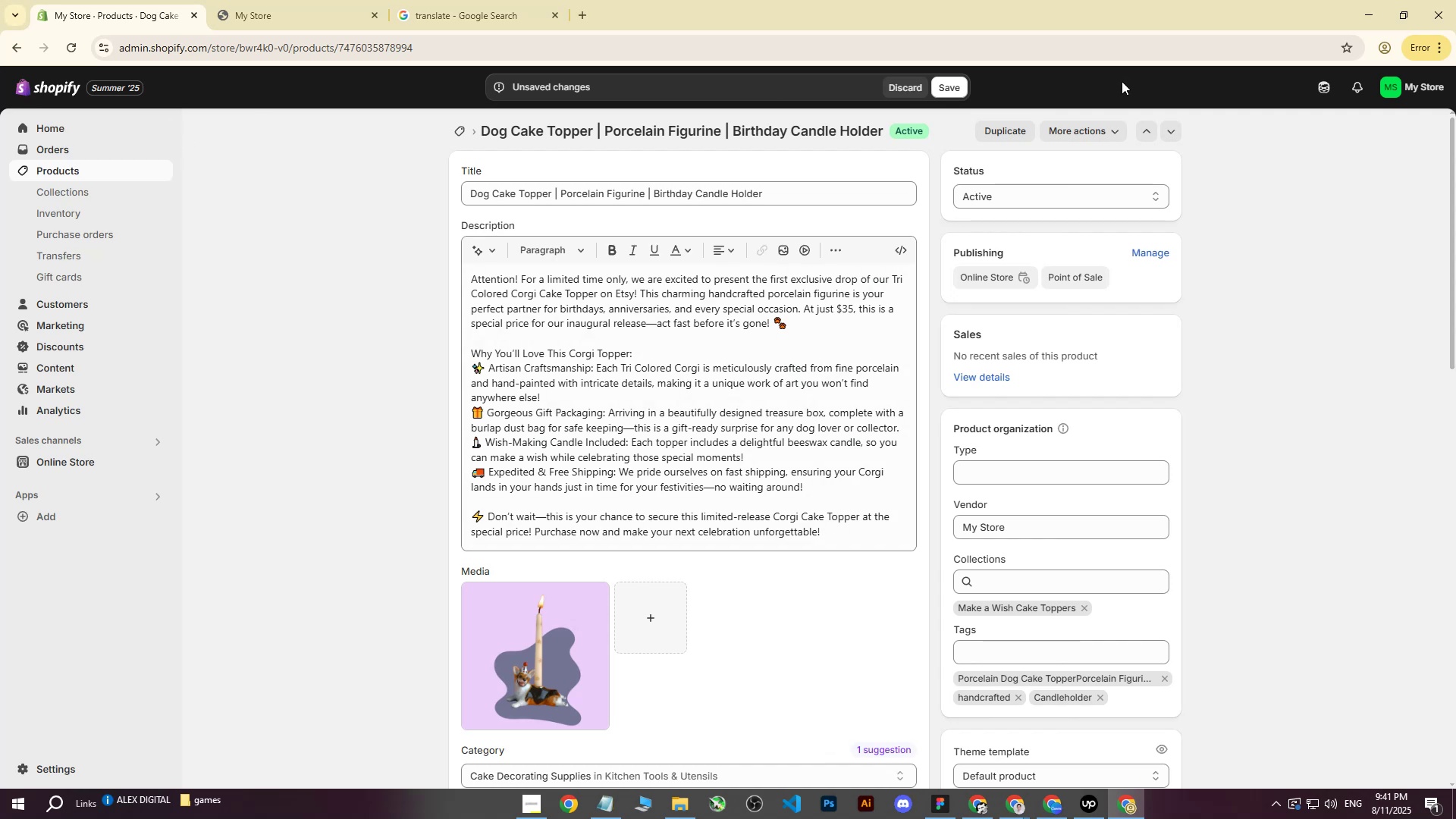 
left_click([936, 86])
 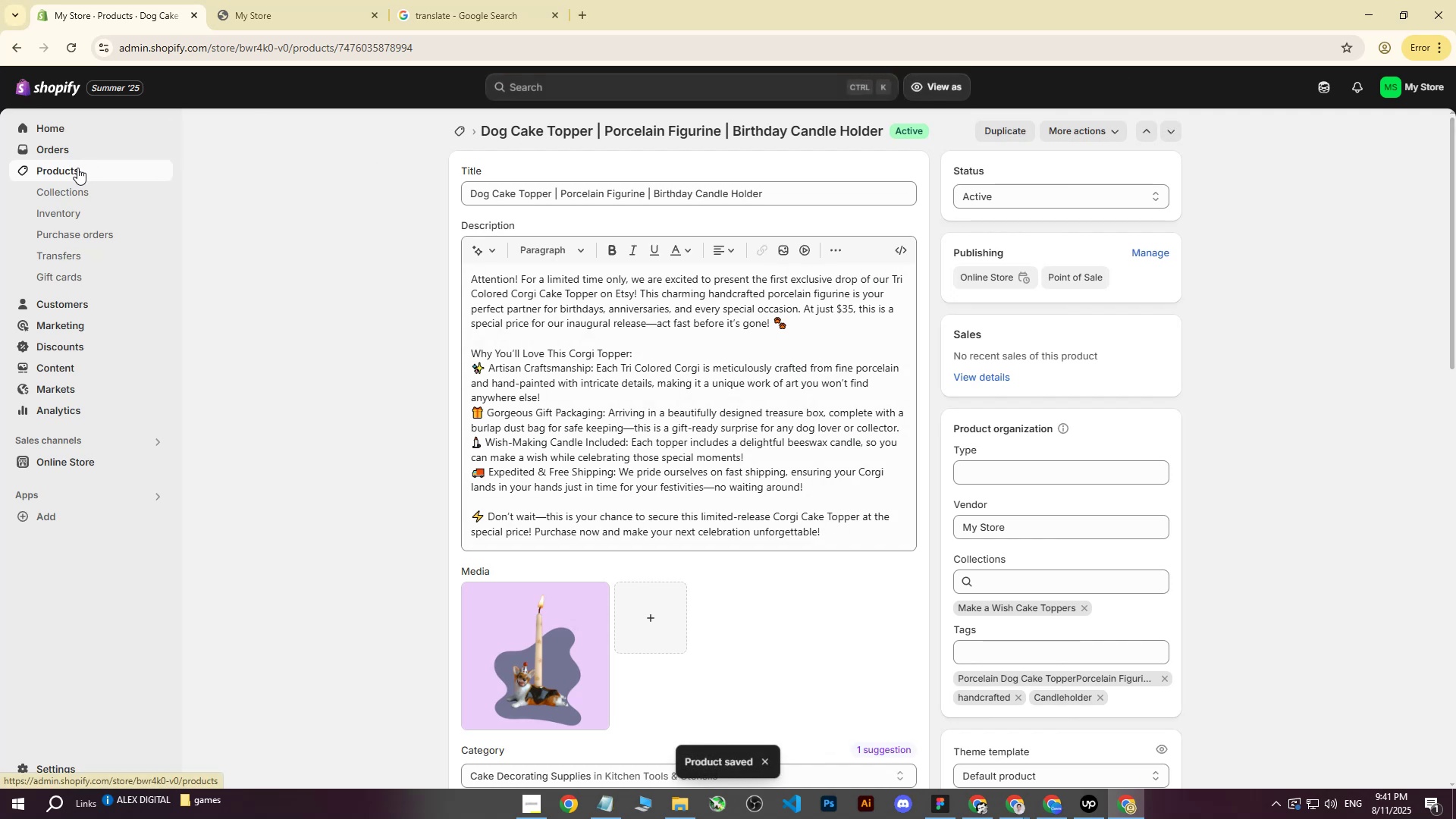 
left_click([77, 168])
 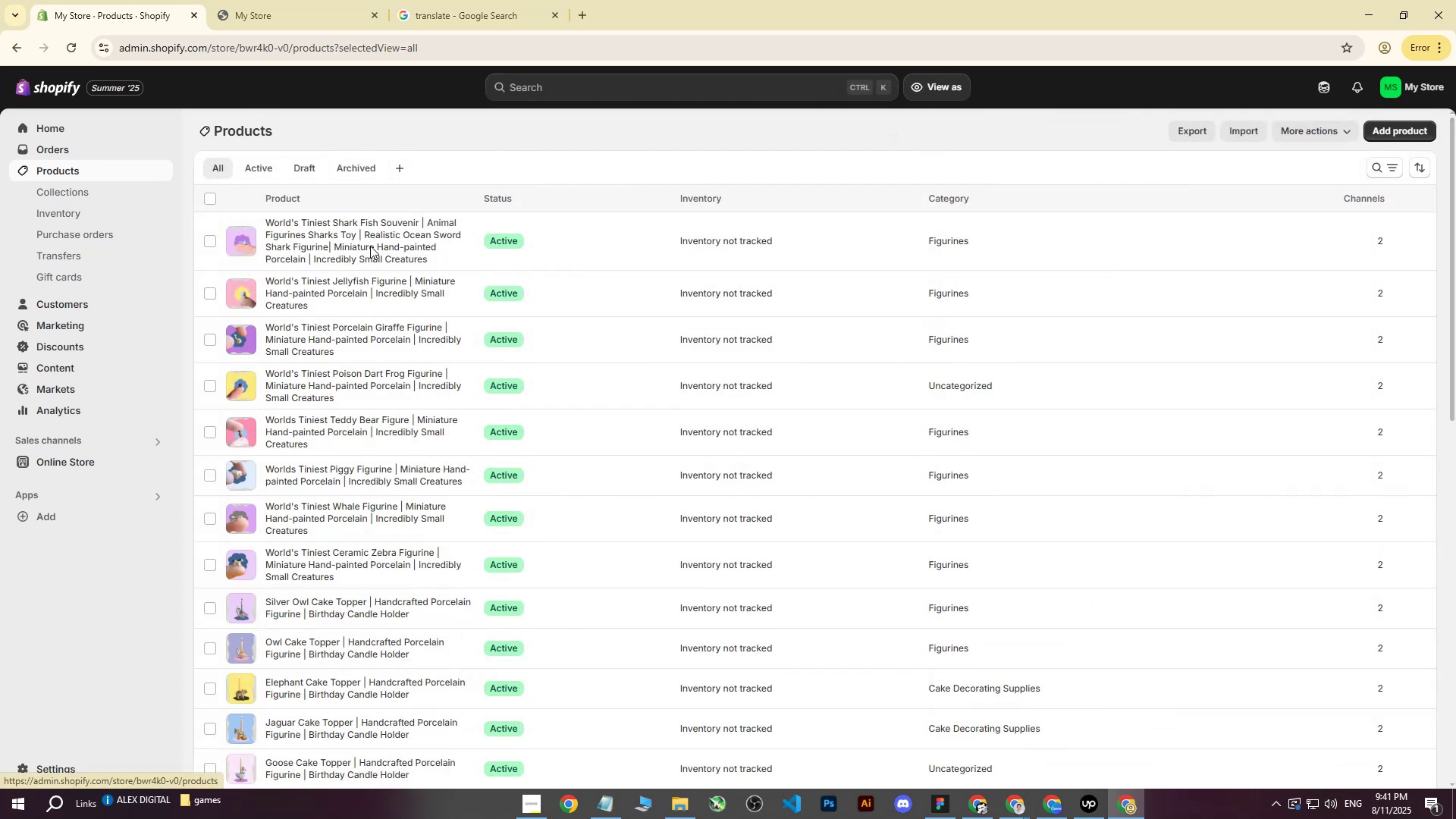 
scroll: coordinate [376, 297], scroll_direction: down, amount: 4.0
 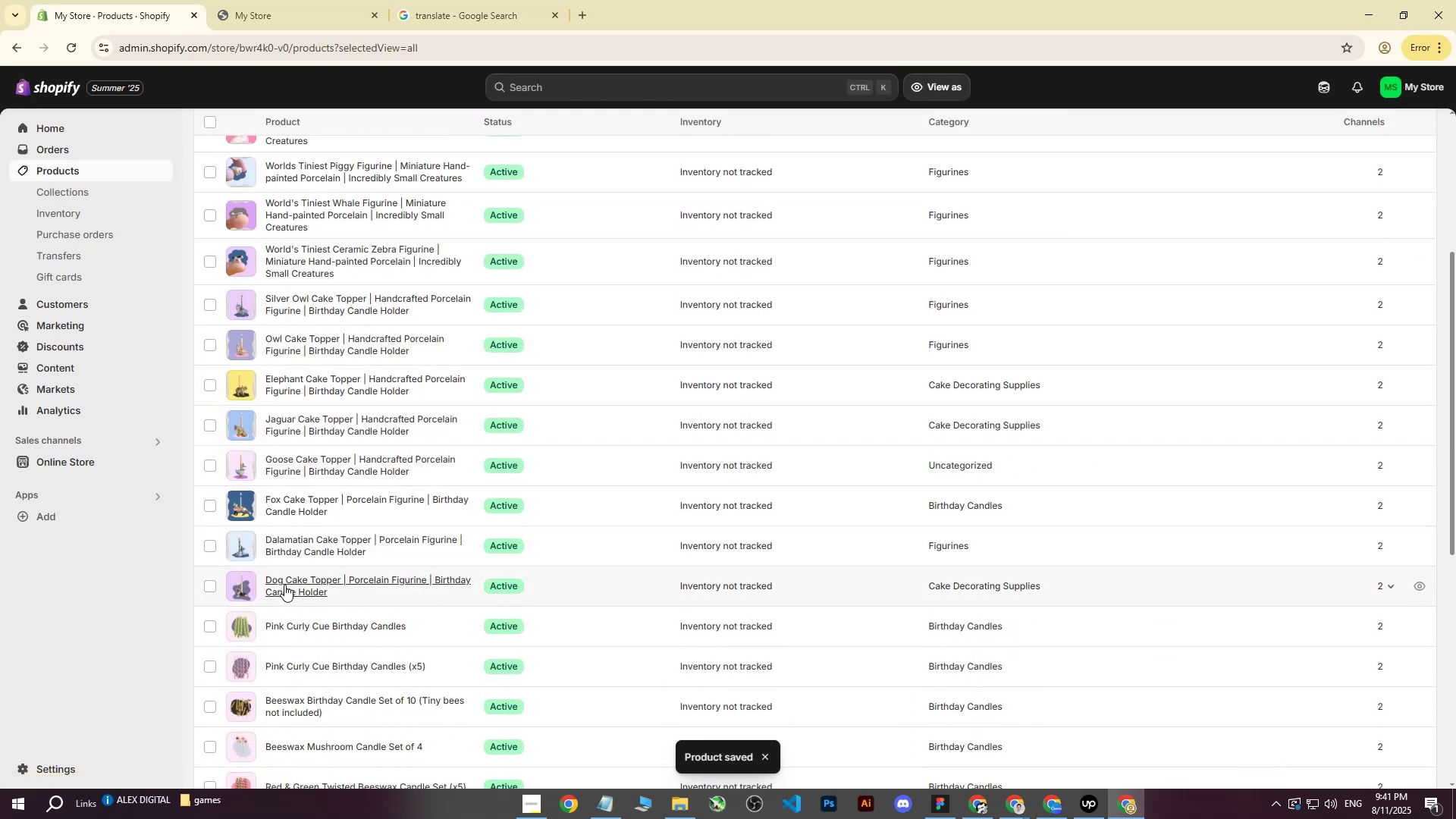 
left_click([296, 546])
 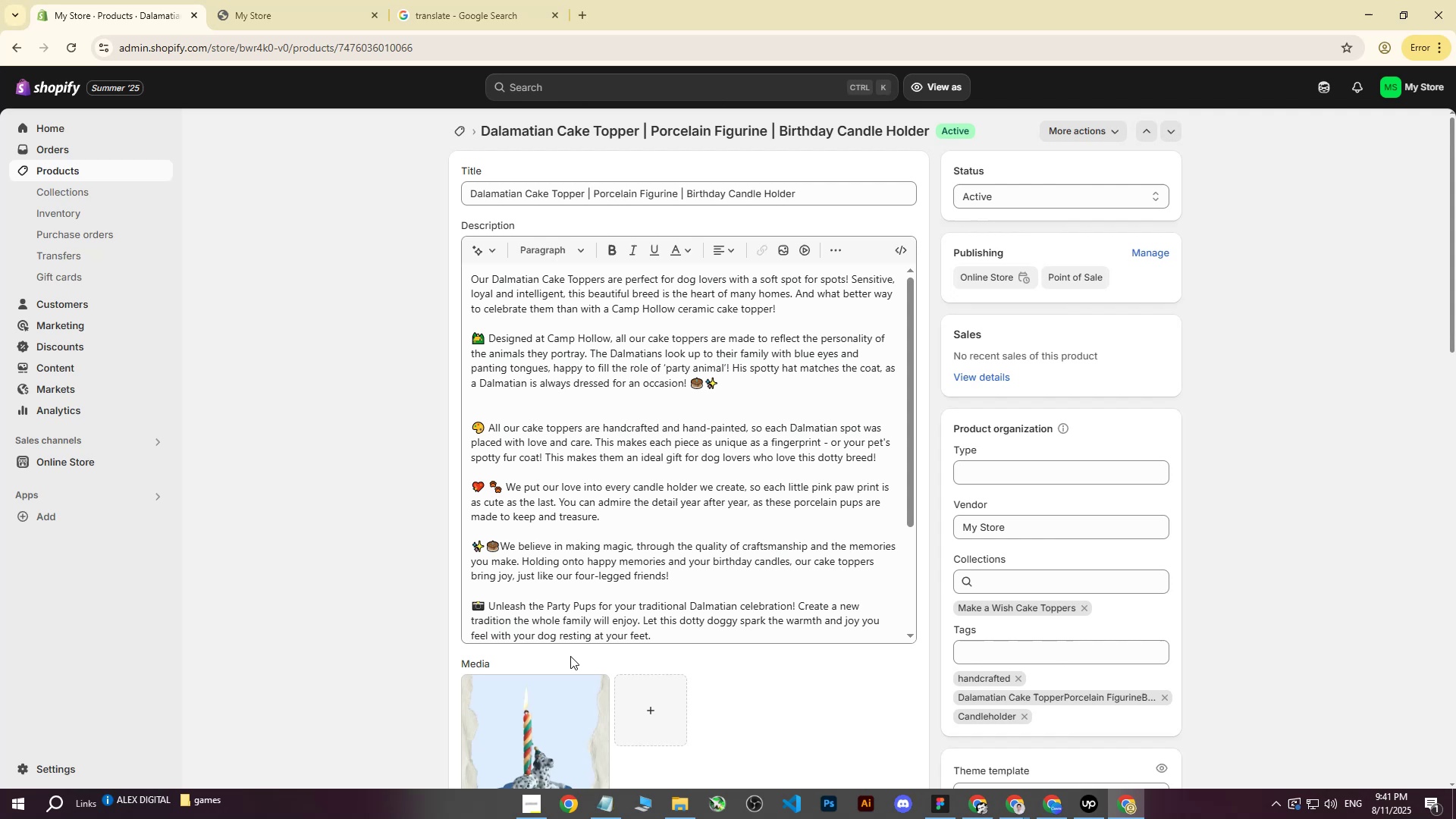 
scroll: coordinate [557, 667], scroll_direction: down, amount: 3.0
 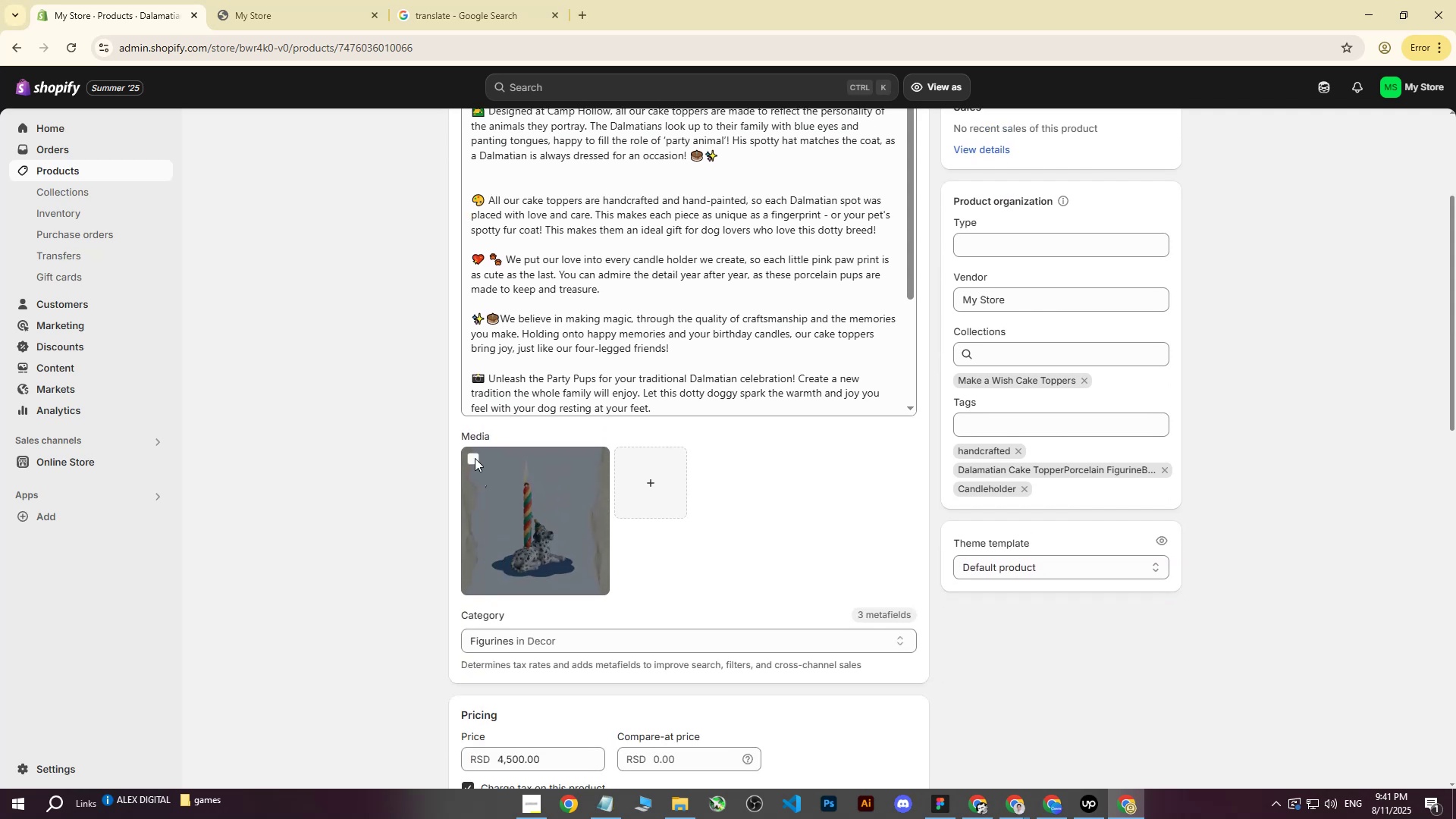 
left_click([475, 458])
 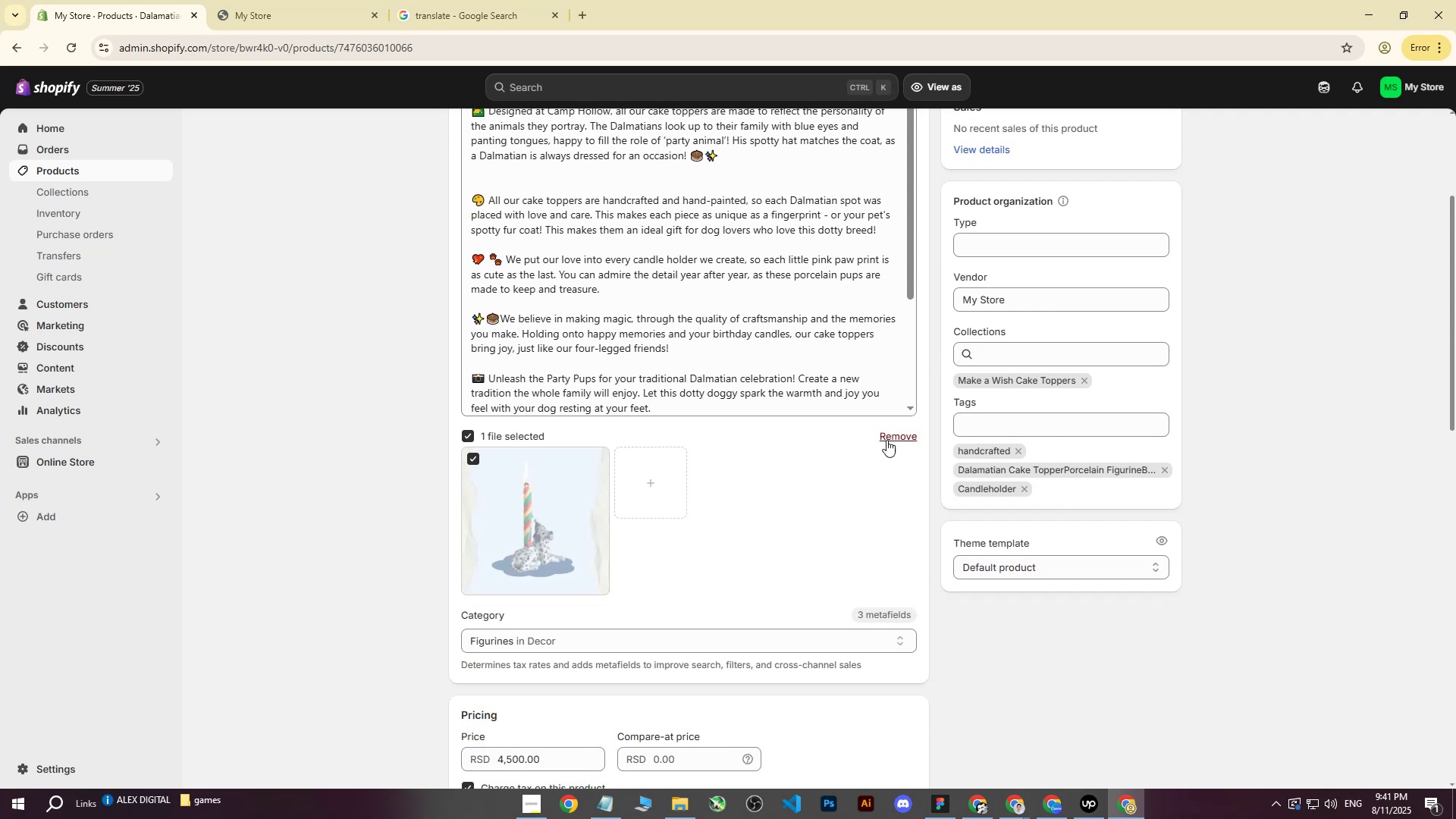 
left_click([890, 435])
 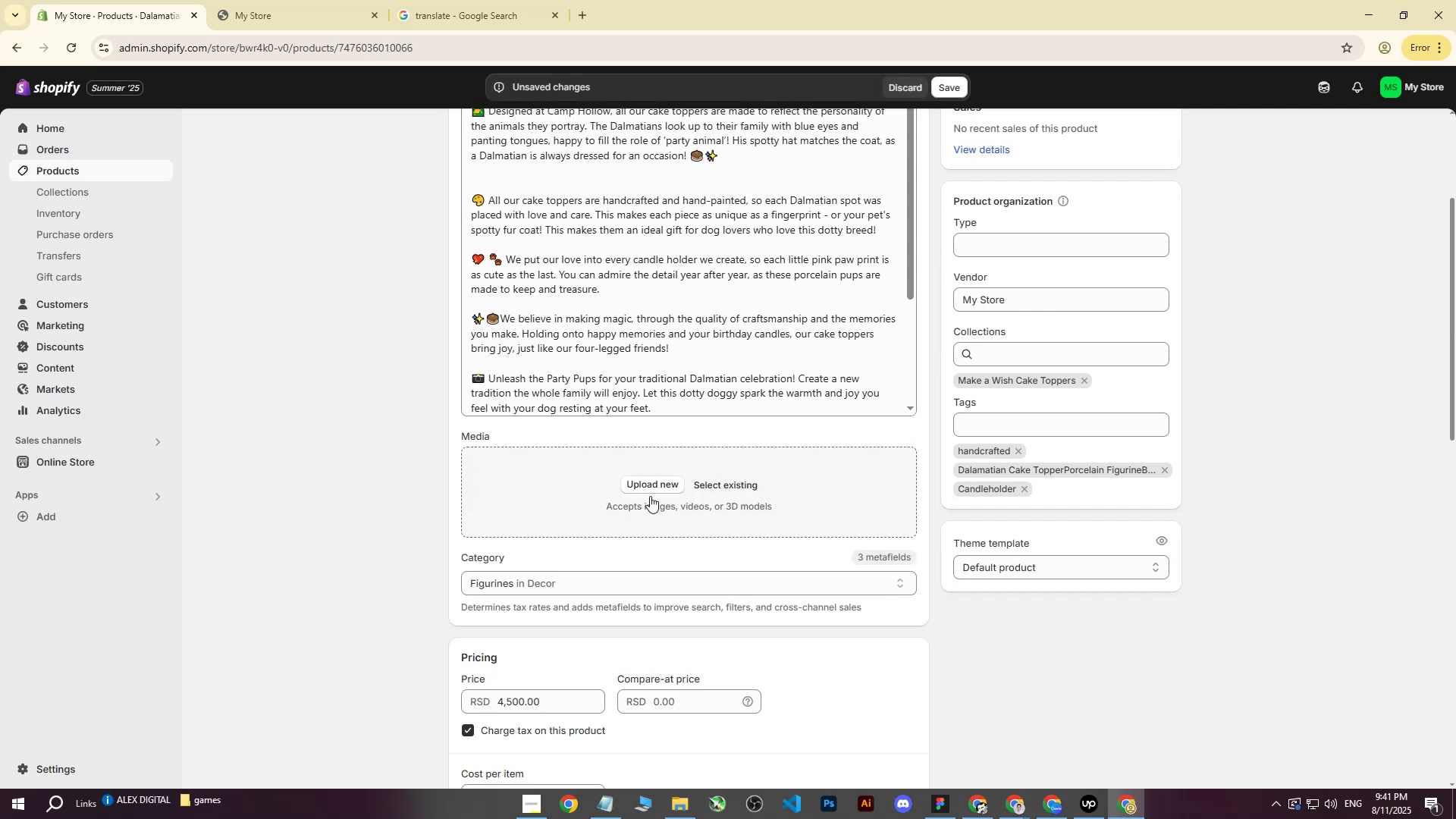 
left_click([661, 490])
 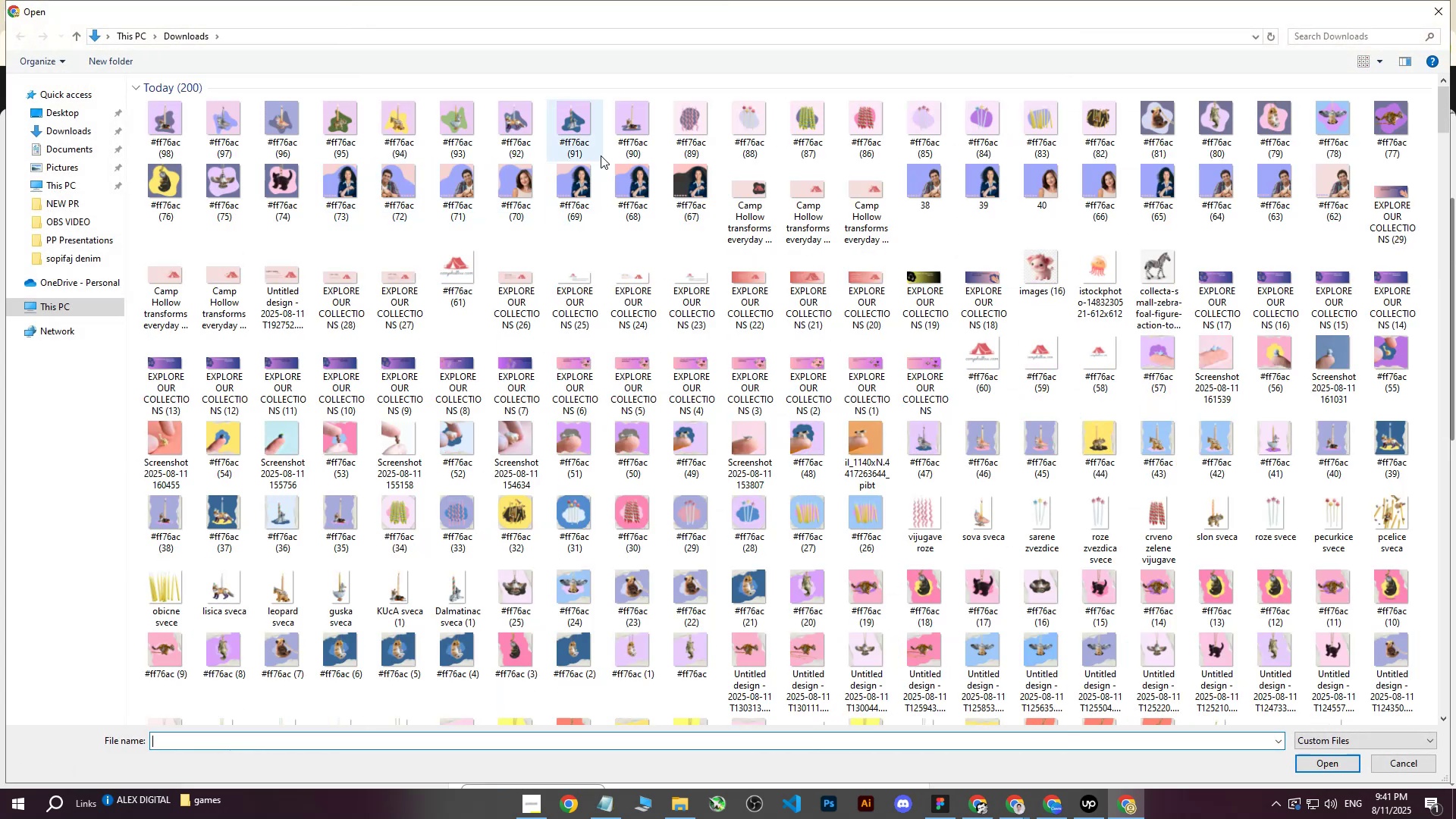 
left_click([584, 121])
 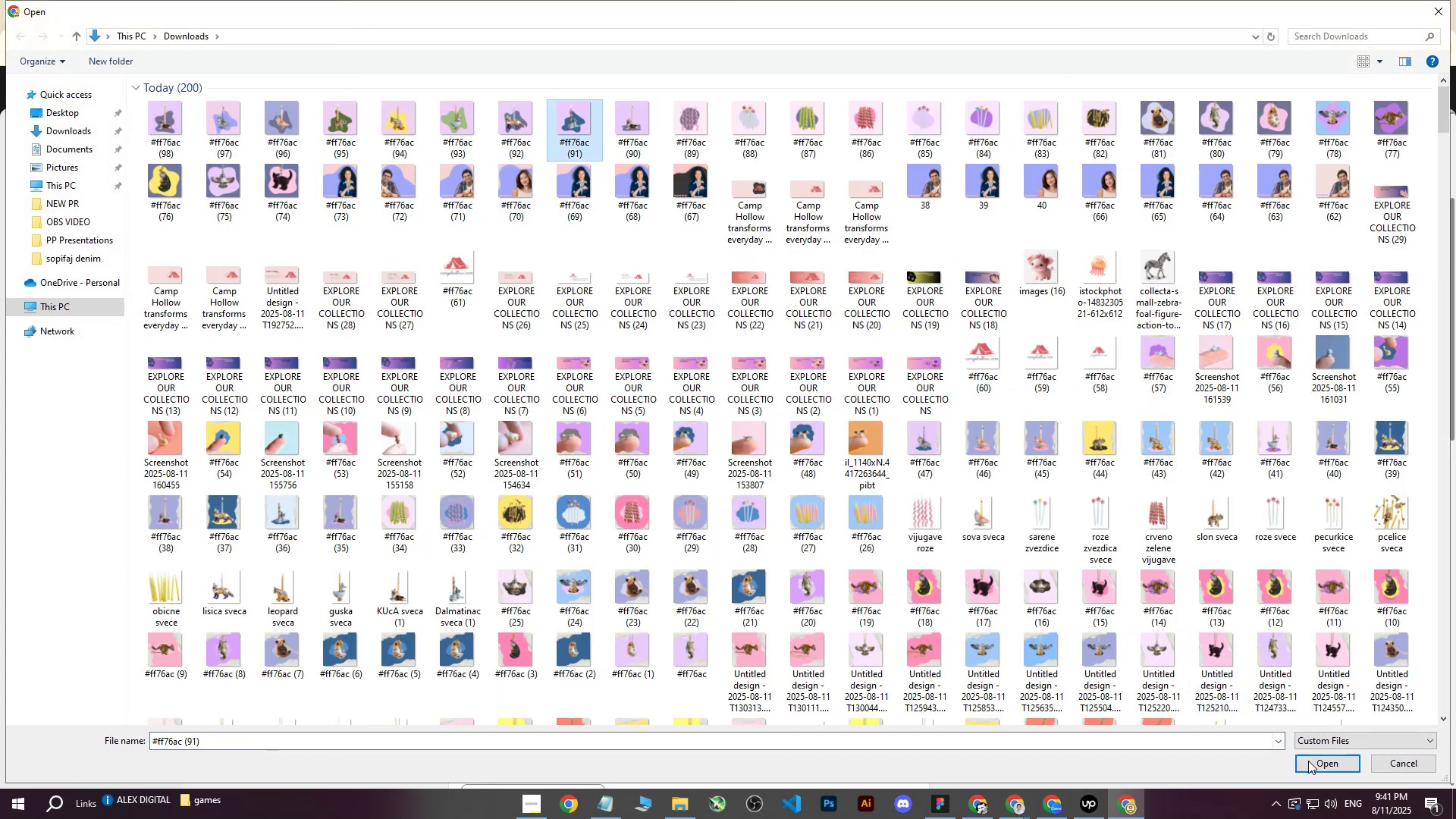 
left_click([1313, 763])
 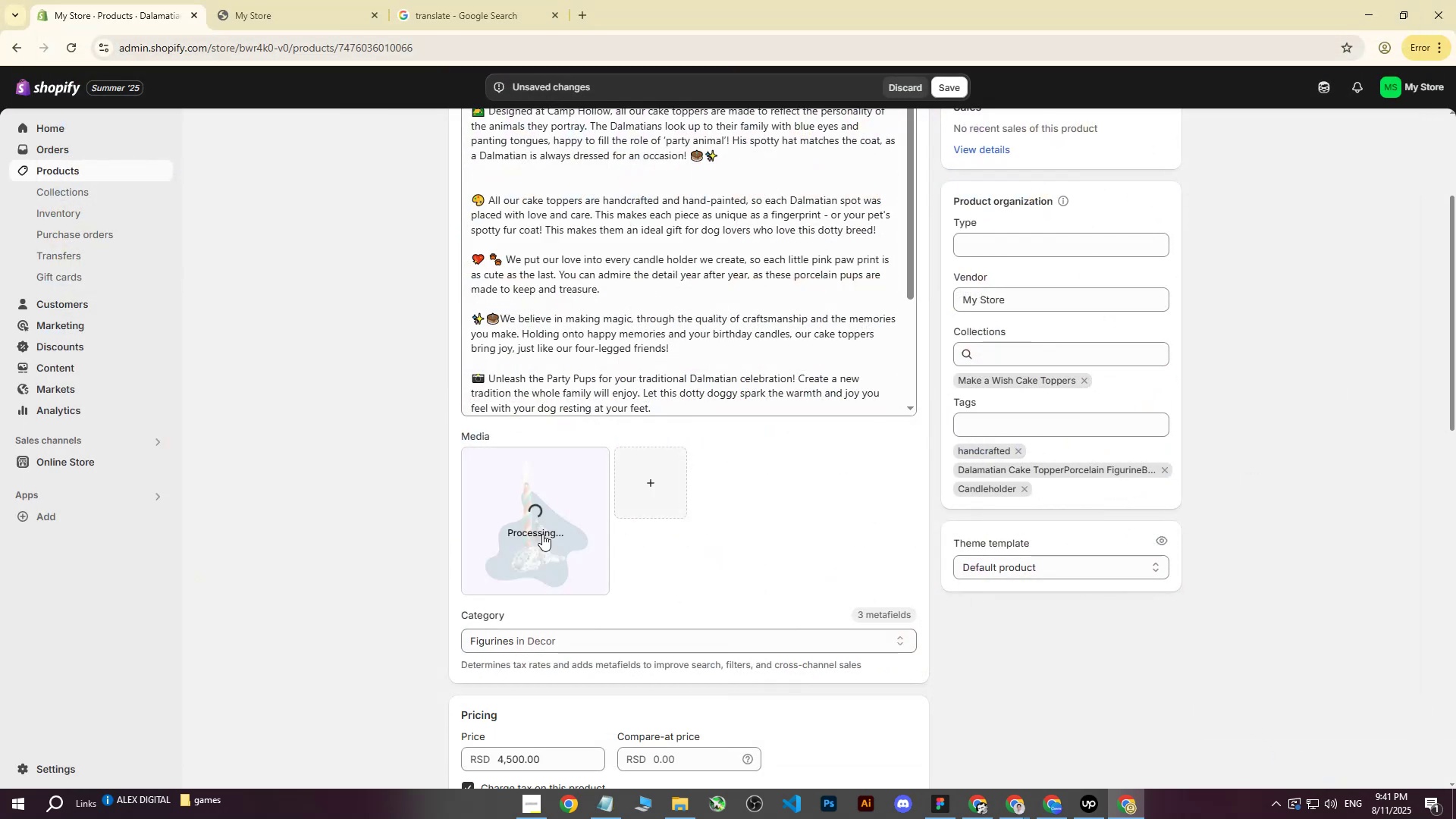 
scroll: coordinate [727, 480], scroll_direction: up, amount: 7.0
 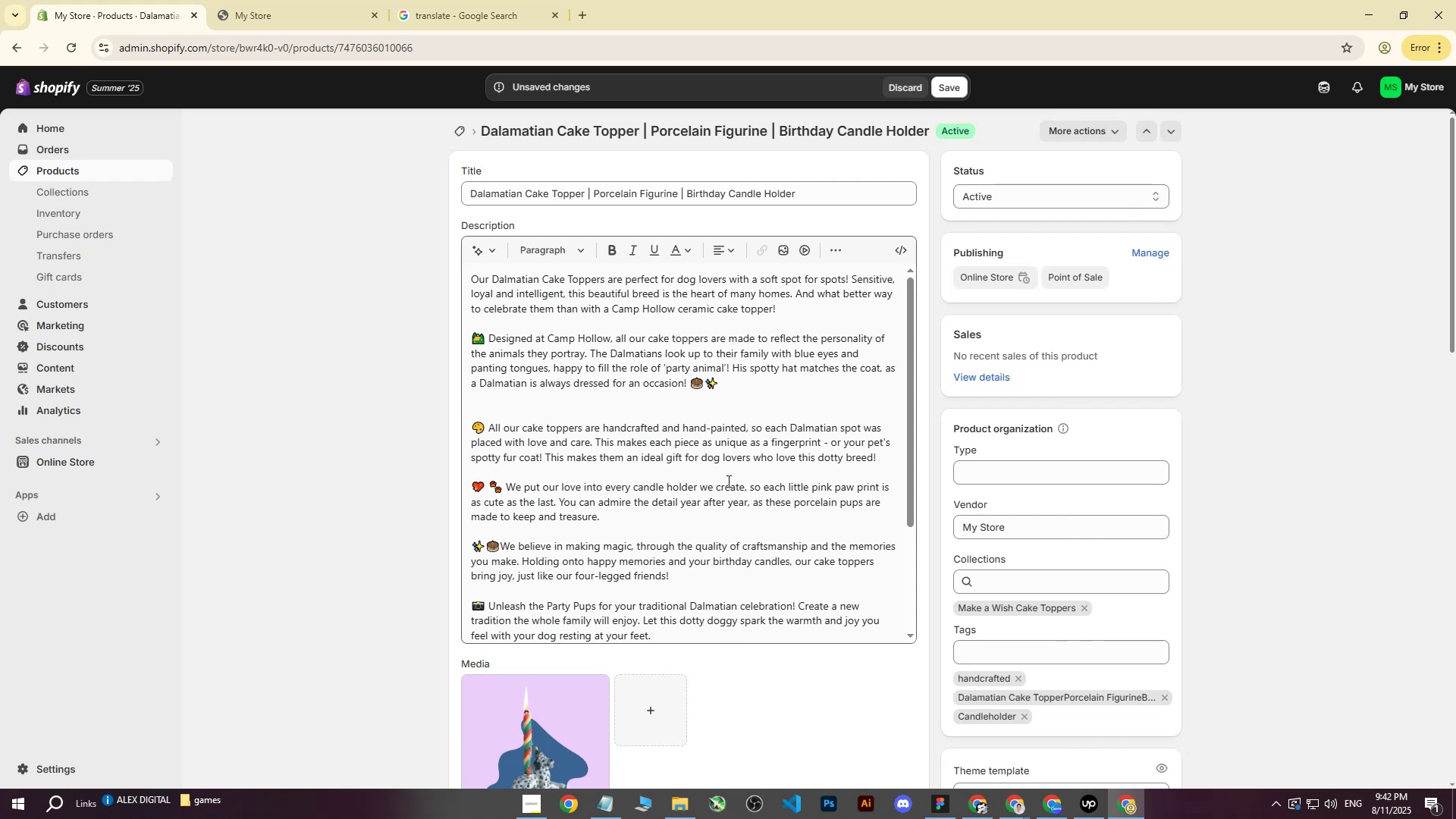 
scroll: coordinate [727, 481], scroll_direction: down, amount: 7.0
 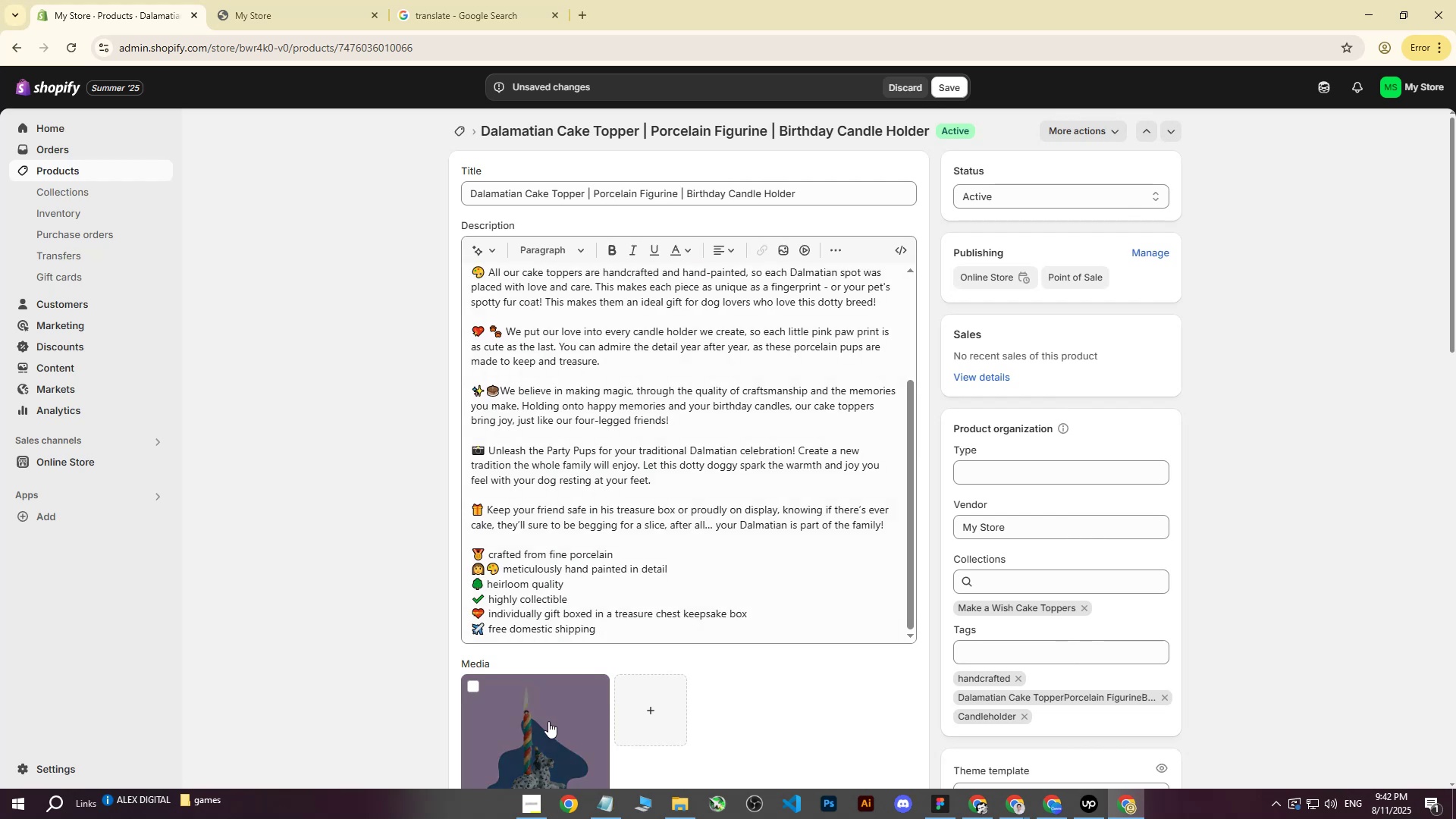 
left_click([548, 718])
 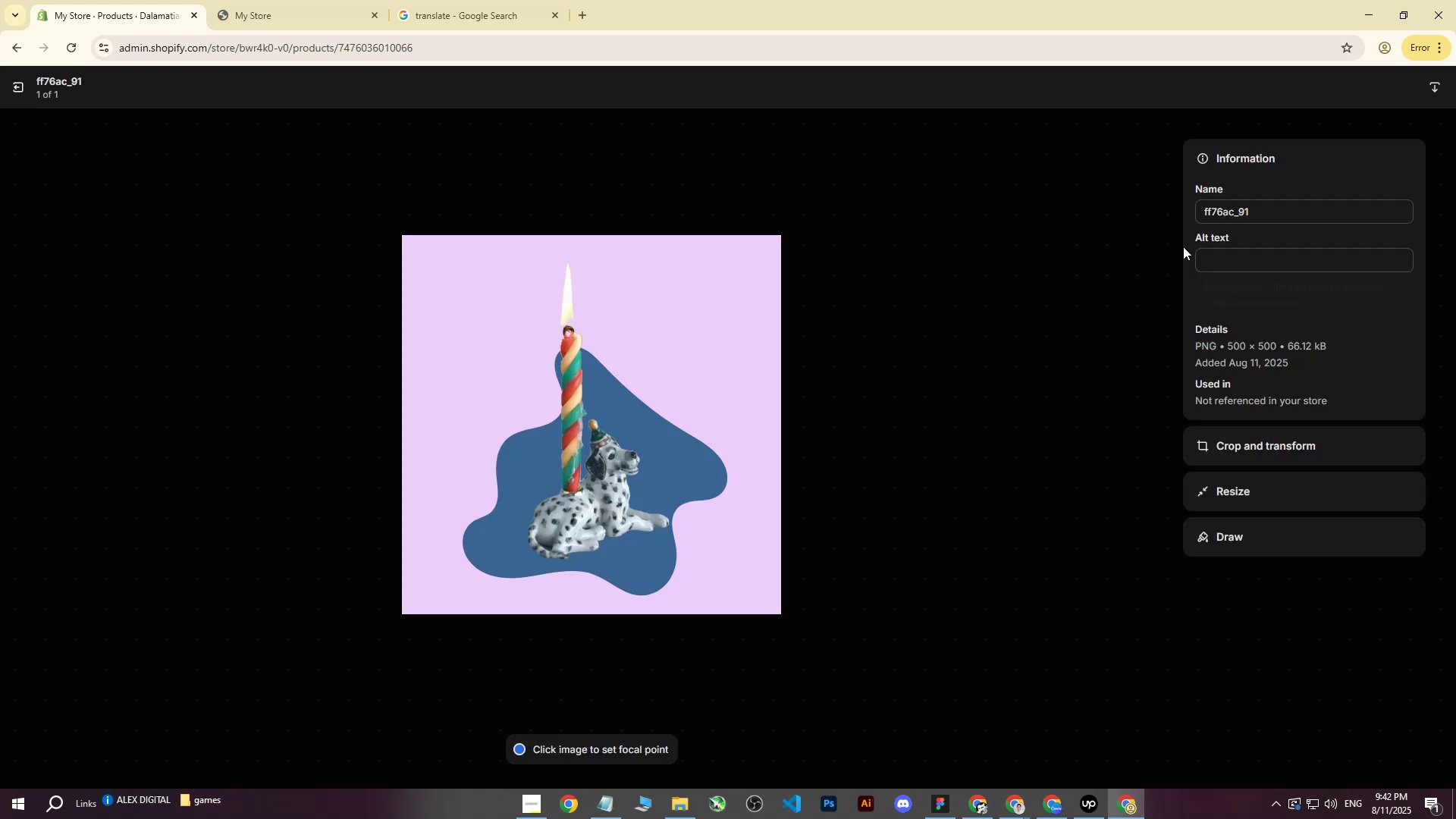 
key(CapsLock)
 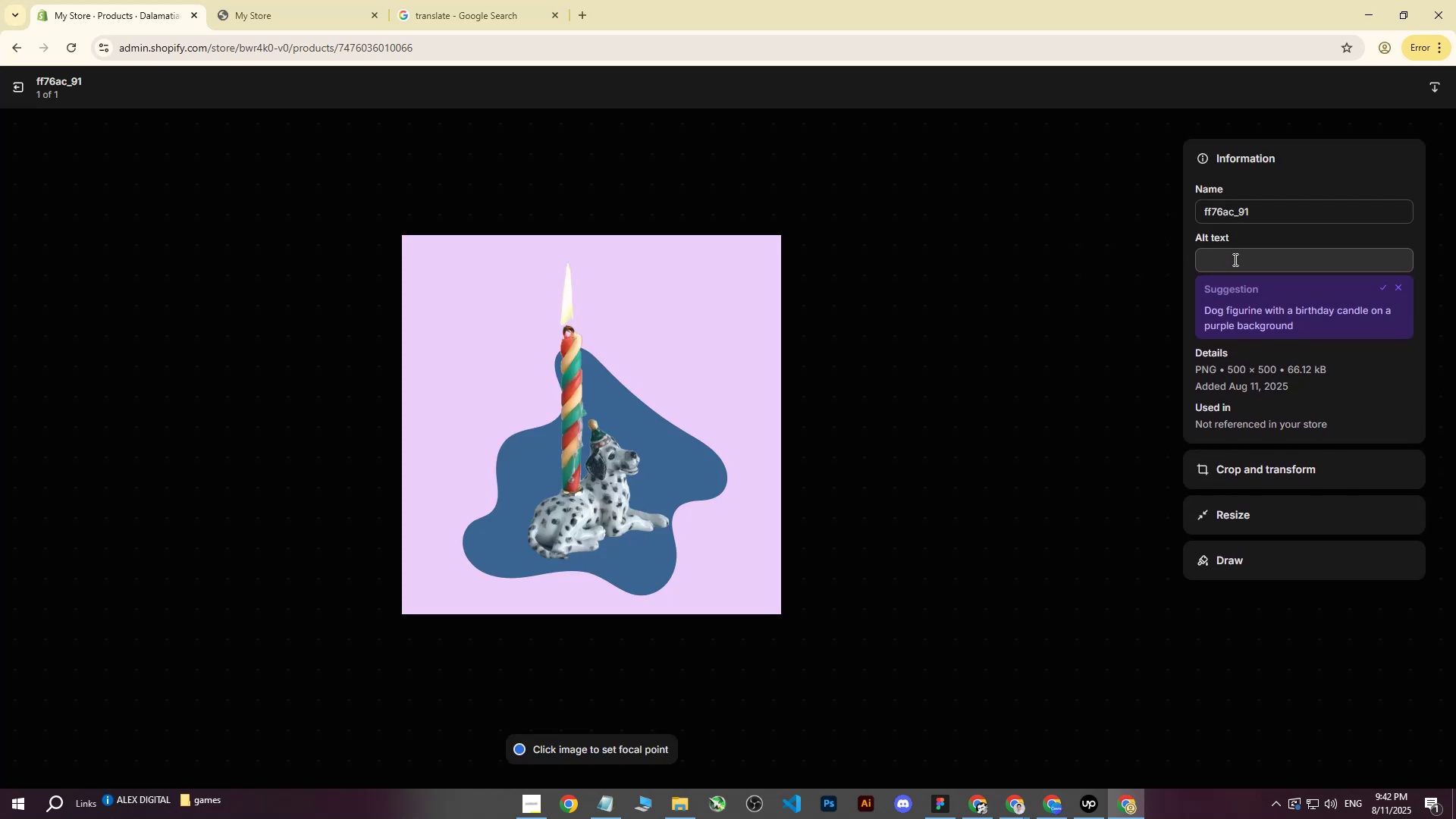 
left_click([1234, 259])
 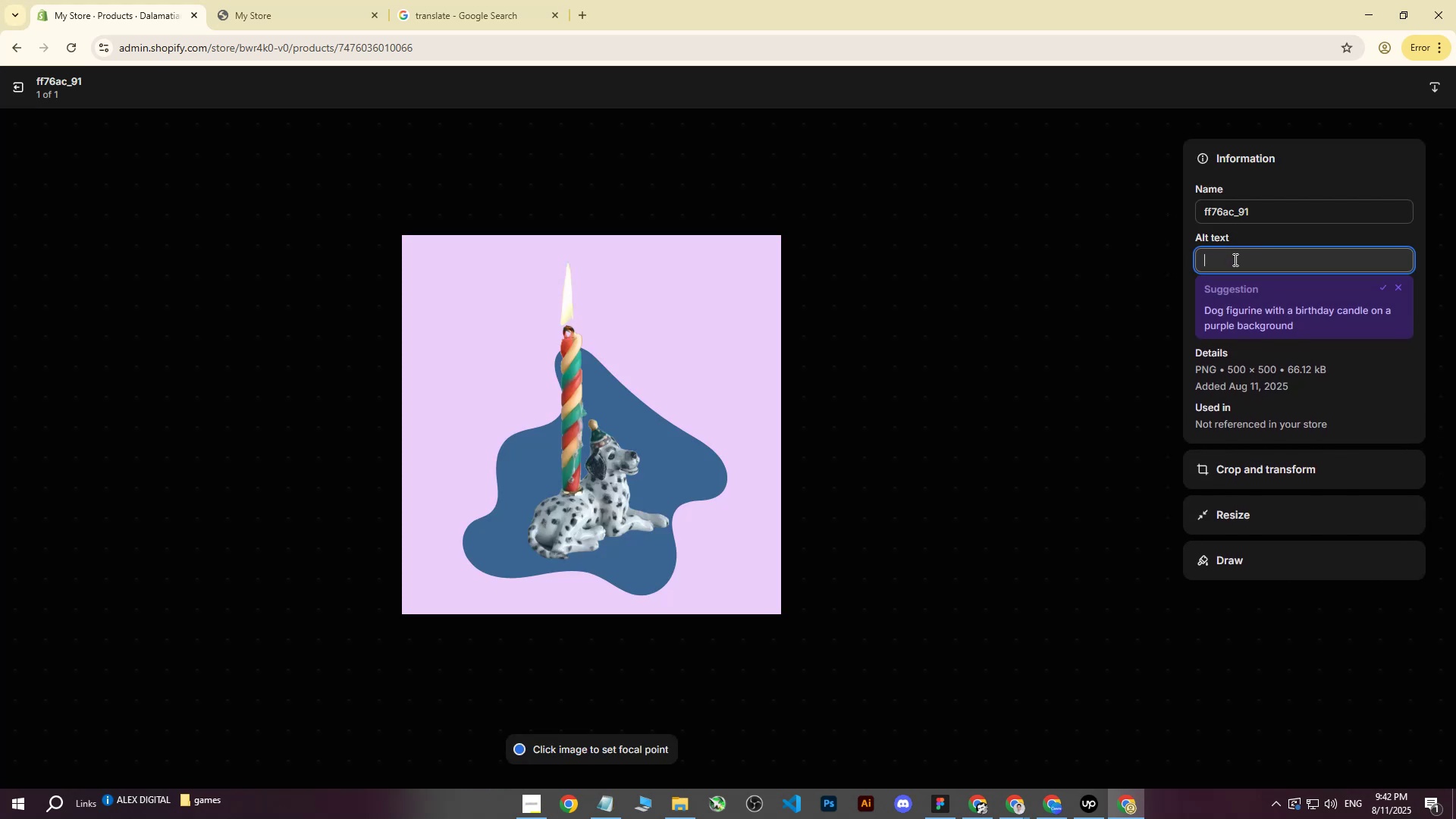 
type(Dalamatinian Dog topper in front of blue background.)
 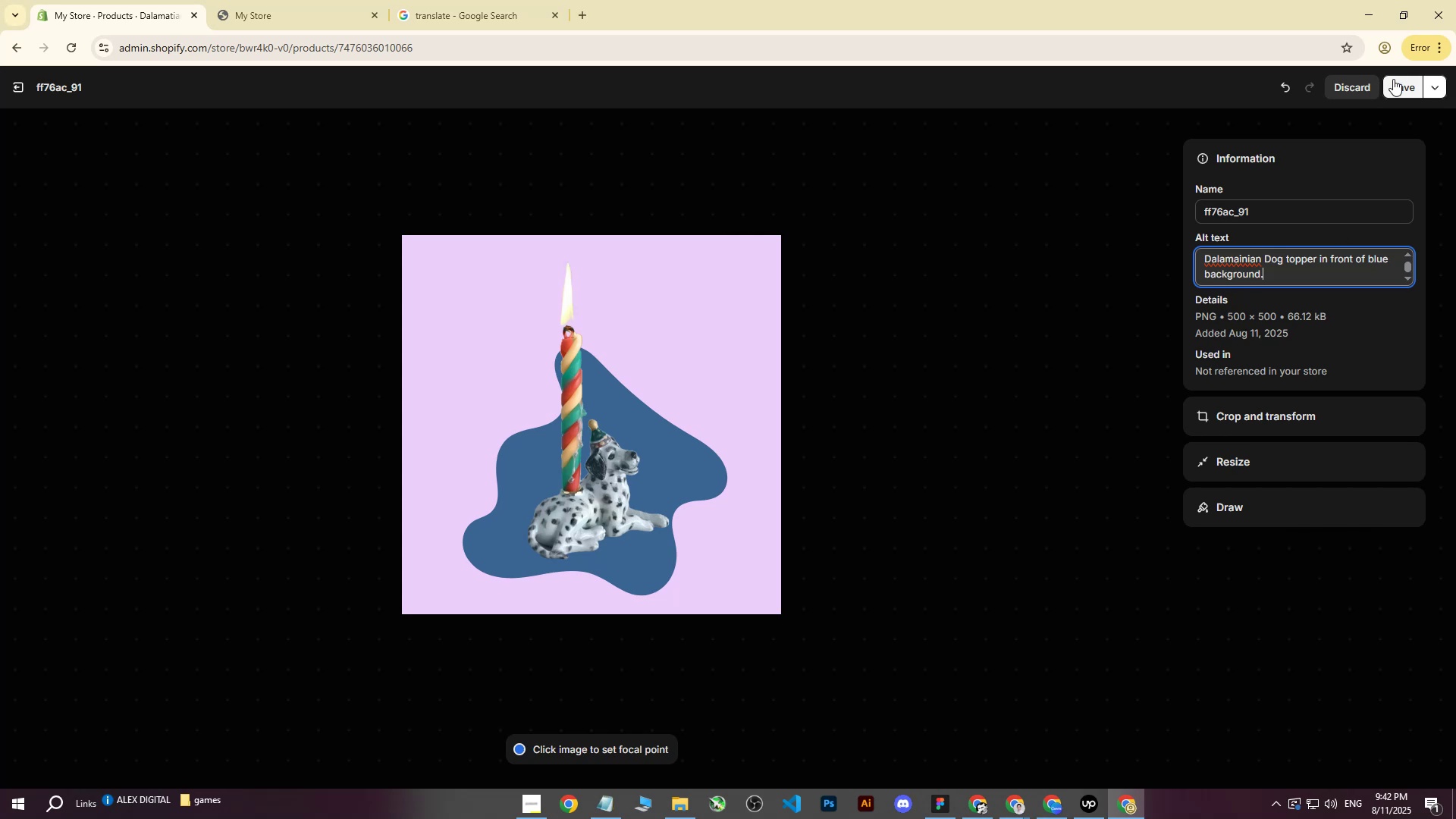 
left_click([1393, 79])
 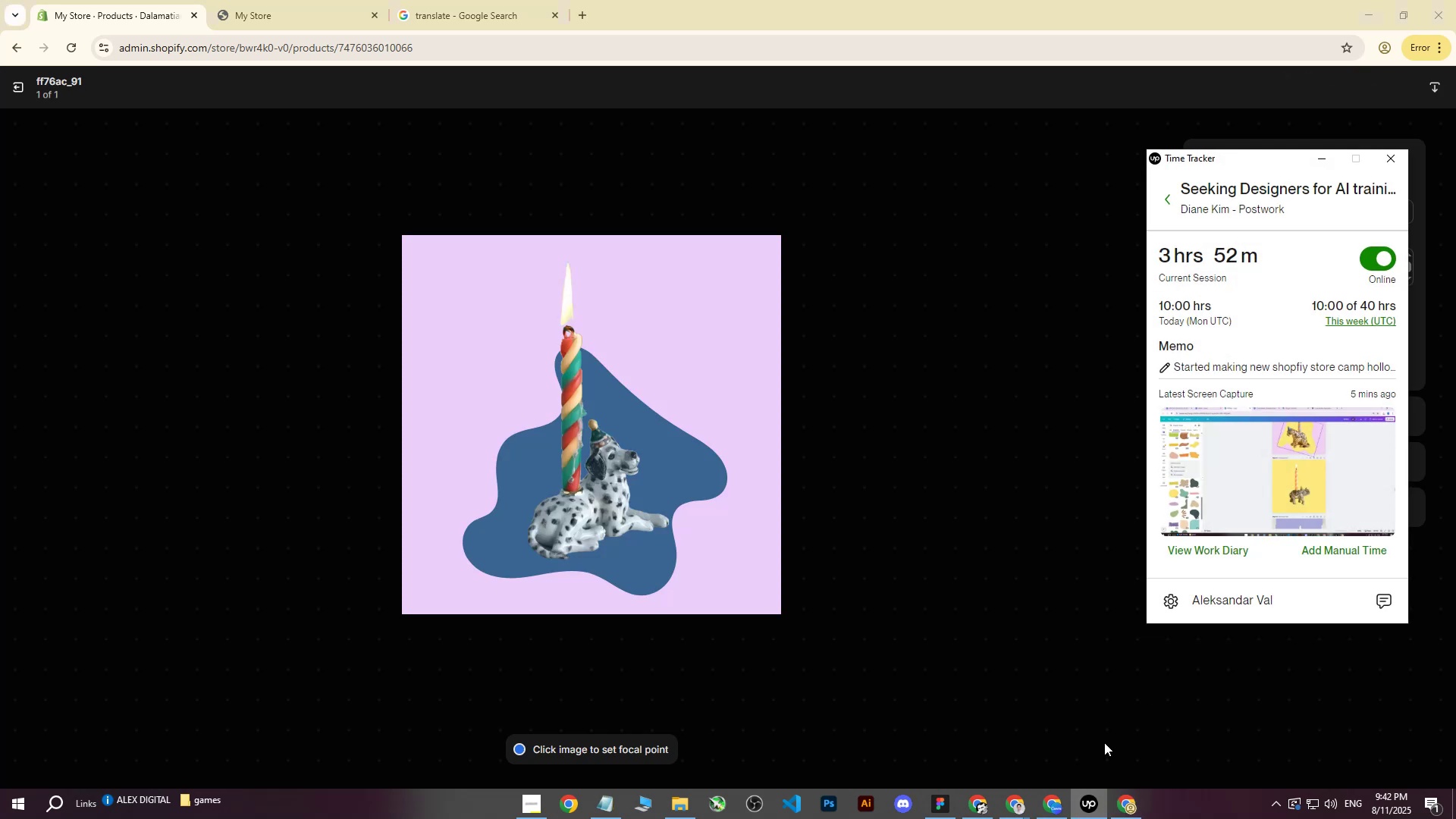 
left_click([1088, 803])
 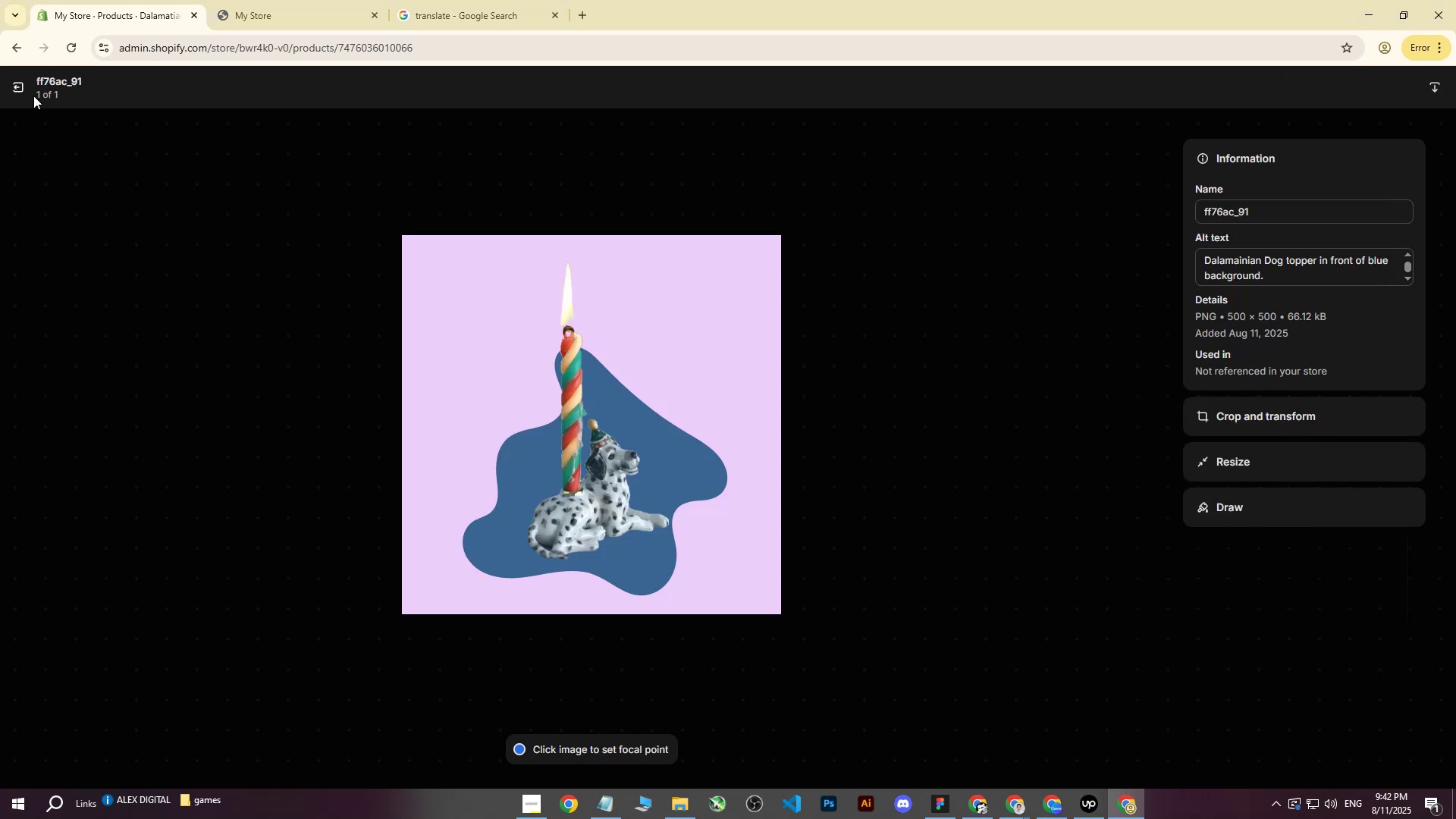 
left_click([17, 84])
 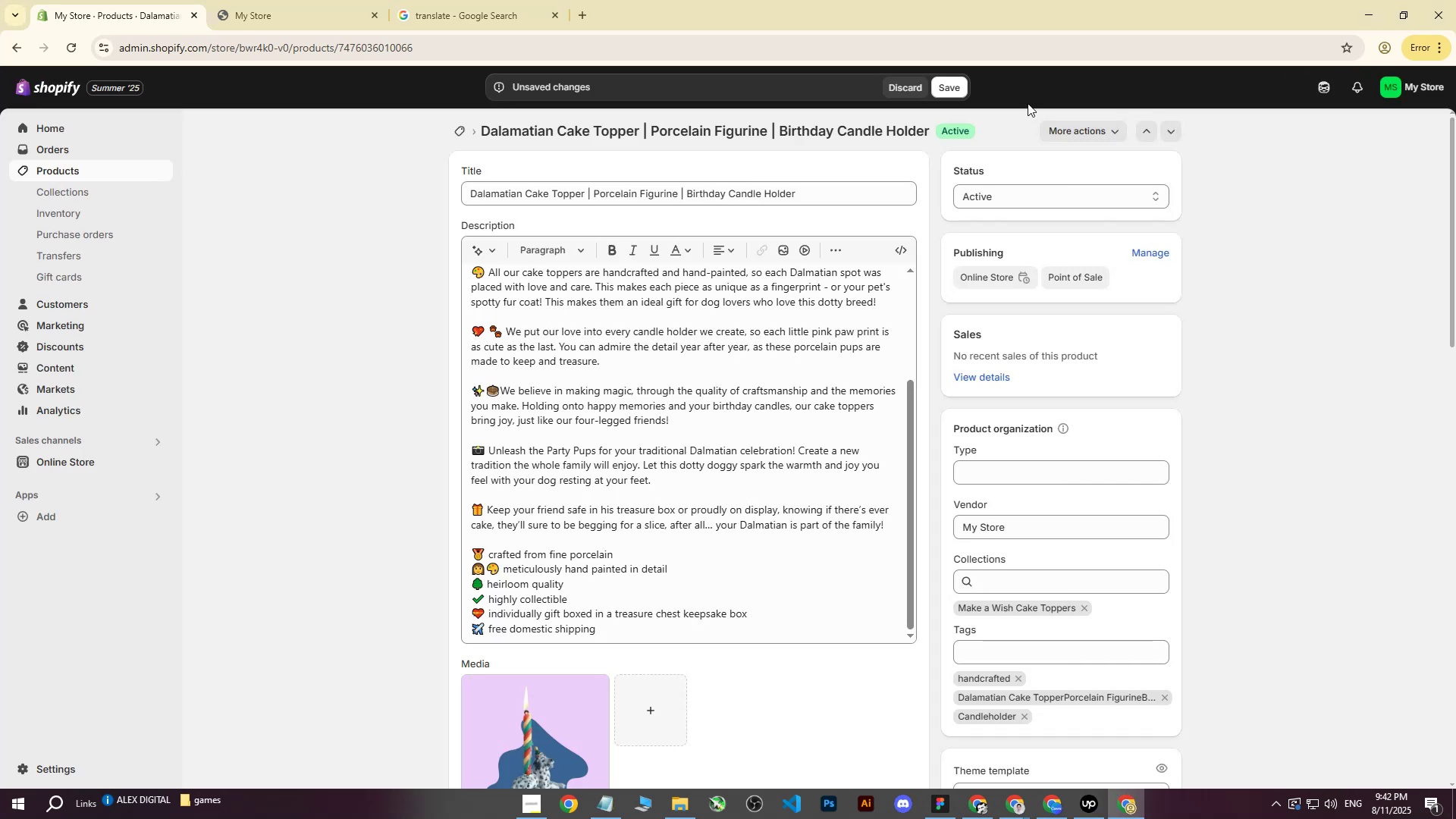 
left_click([963, 86])
 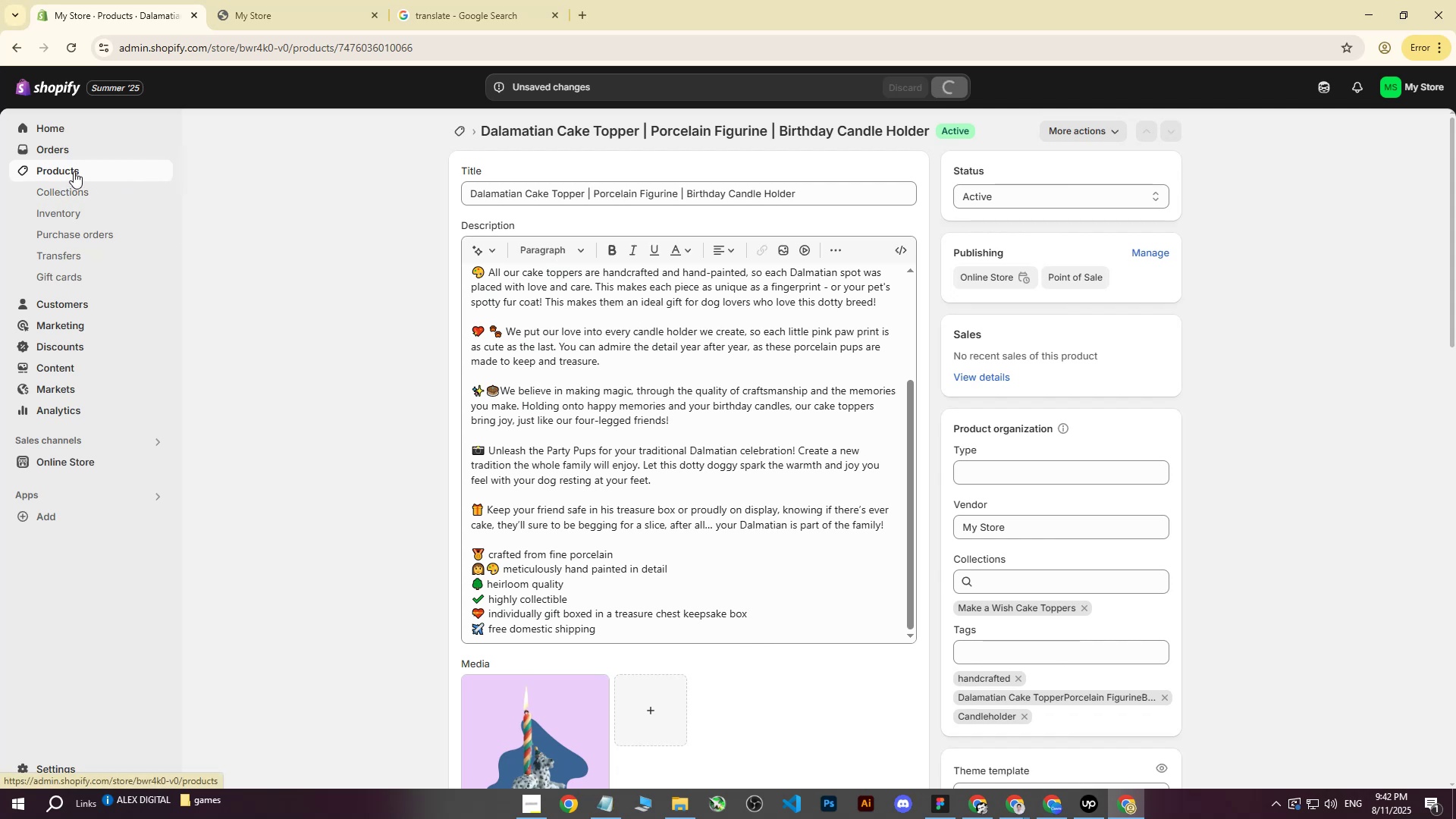 
left_click_drag(start_coordinate=[266, 8], to_coordinate=[268, 4])
 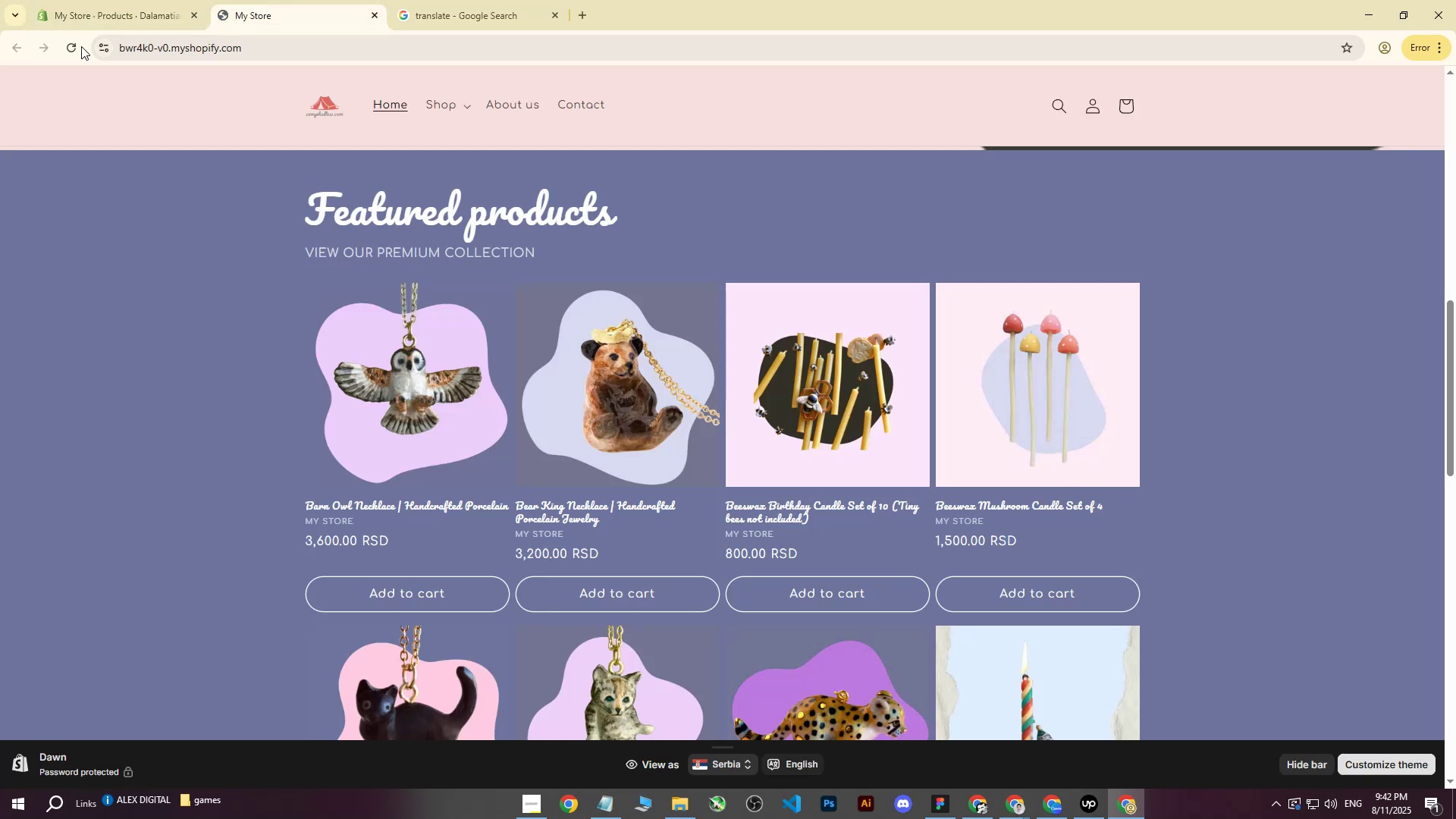 
double_click([80, 47])
 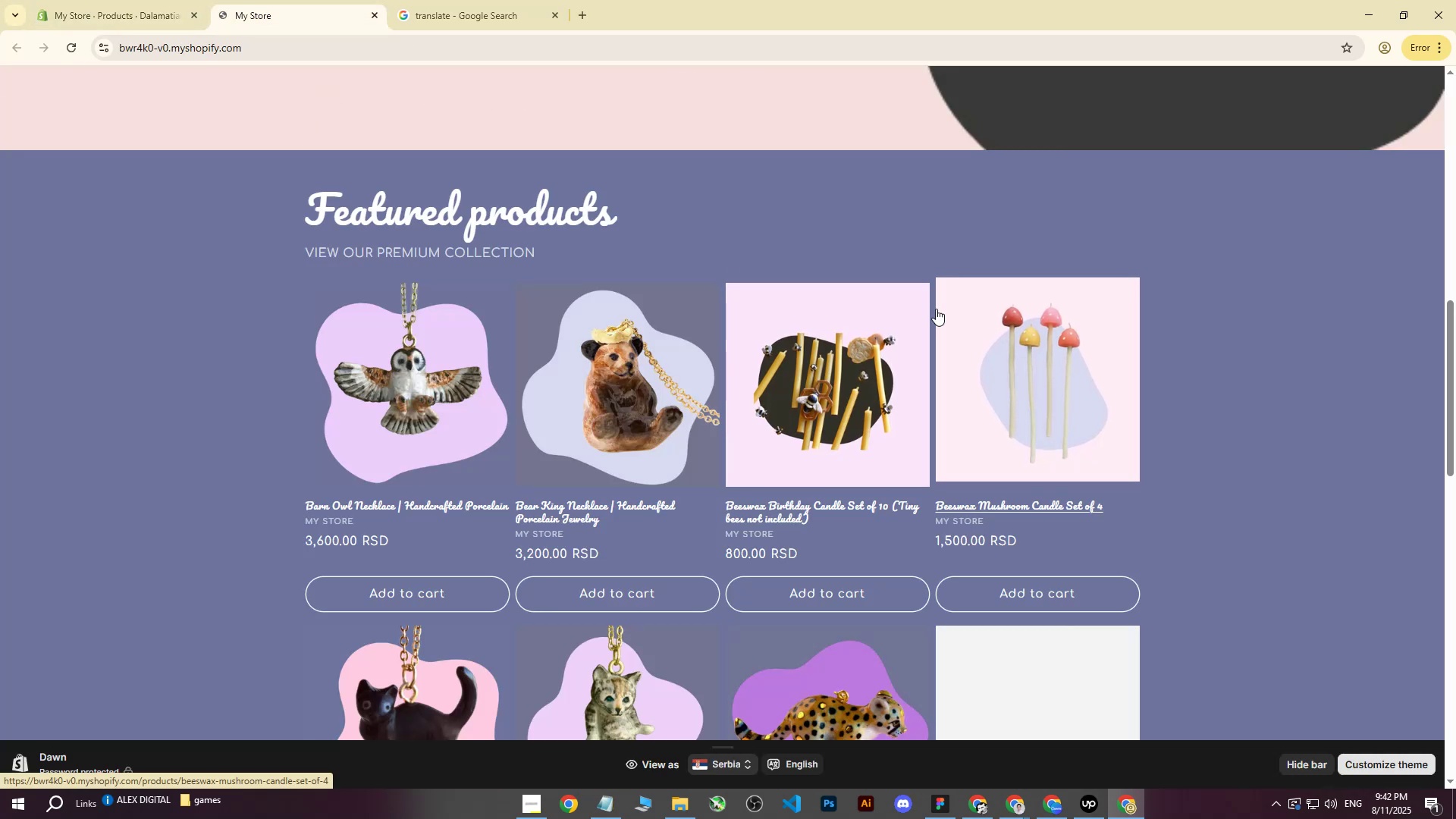 
scroll: coordinate [1256, 364], scroll_direction: down, amount: 4.0
 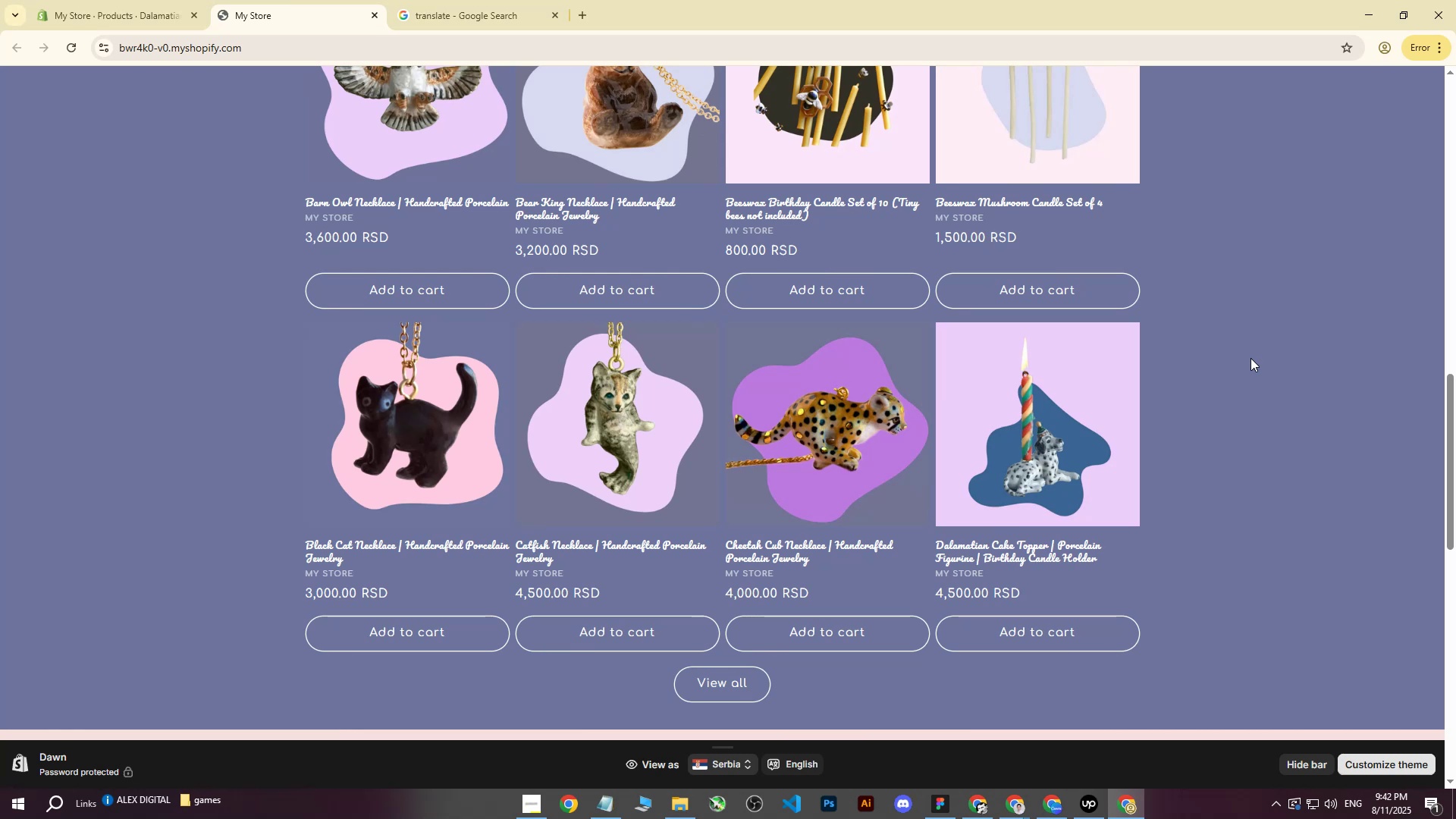 
scroll: coordinate [1249, 359], scroll_direction: up, amount: 2.0
 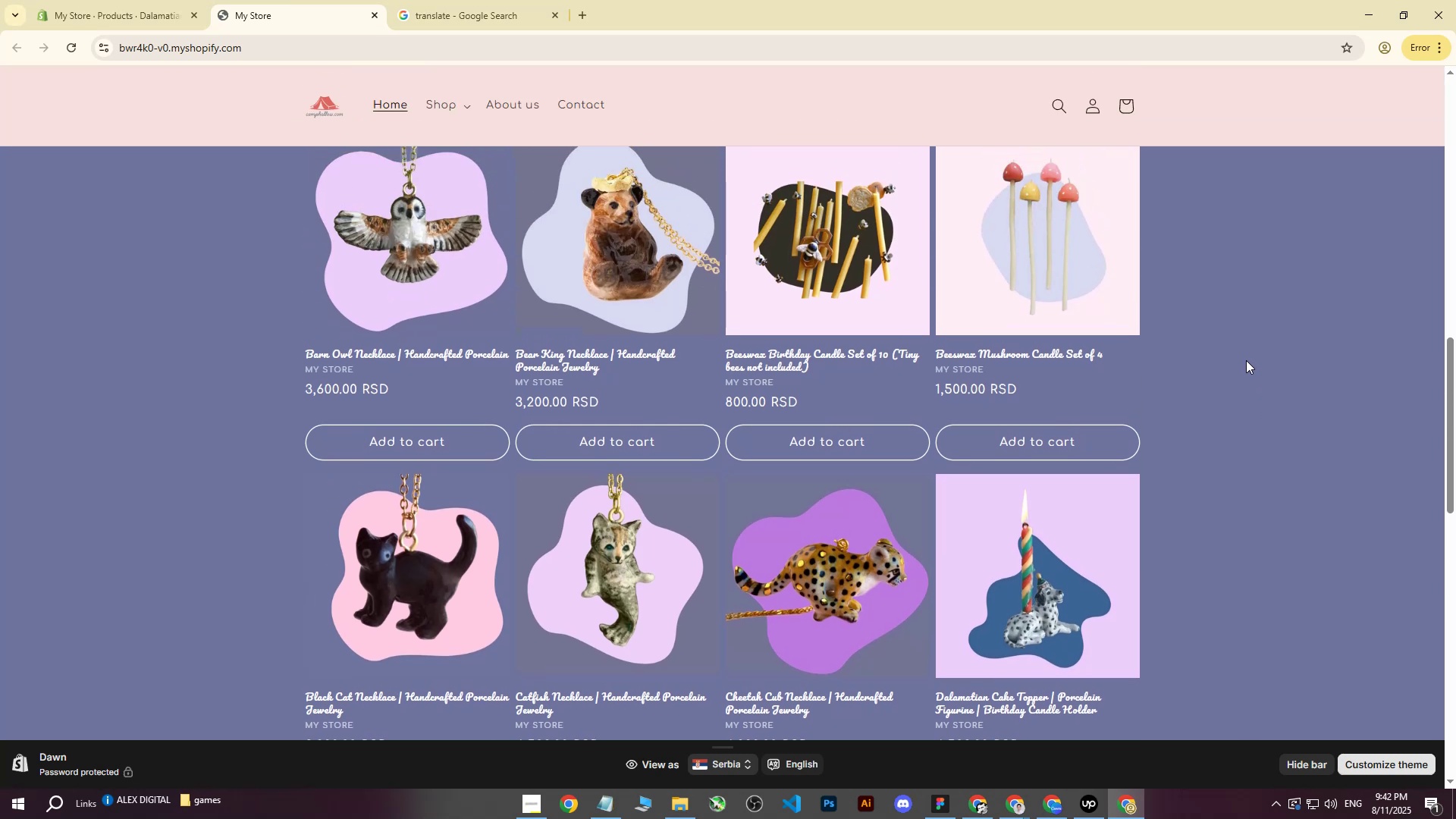 
scroll: coordinate [1246, 360], scroll_direction: none, amount: 0.0
 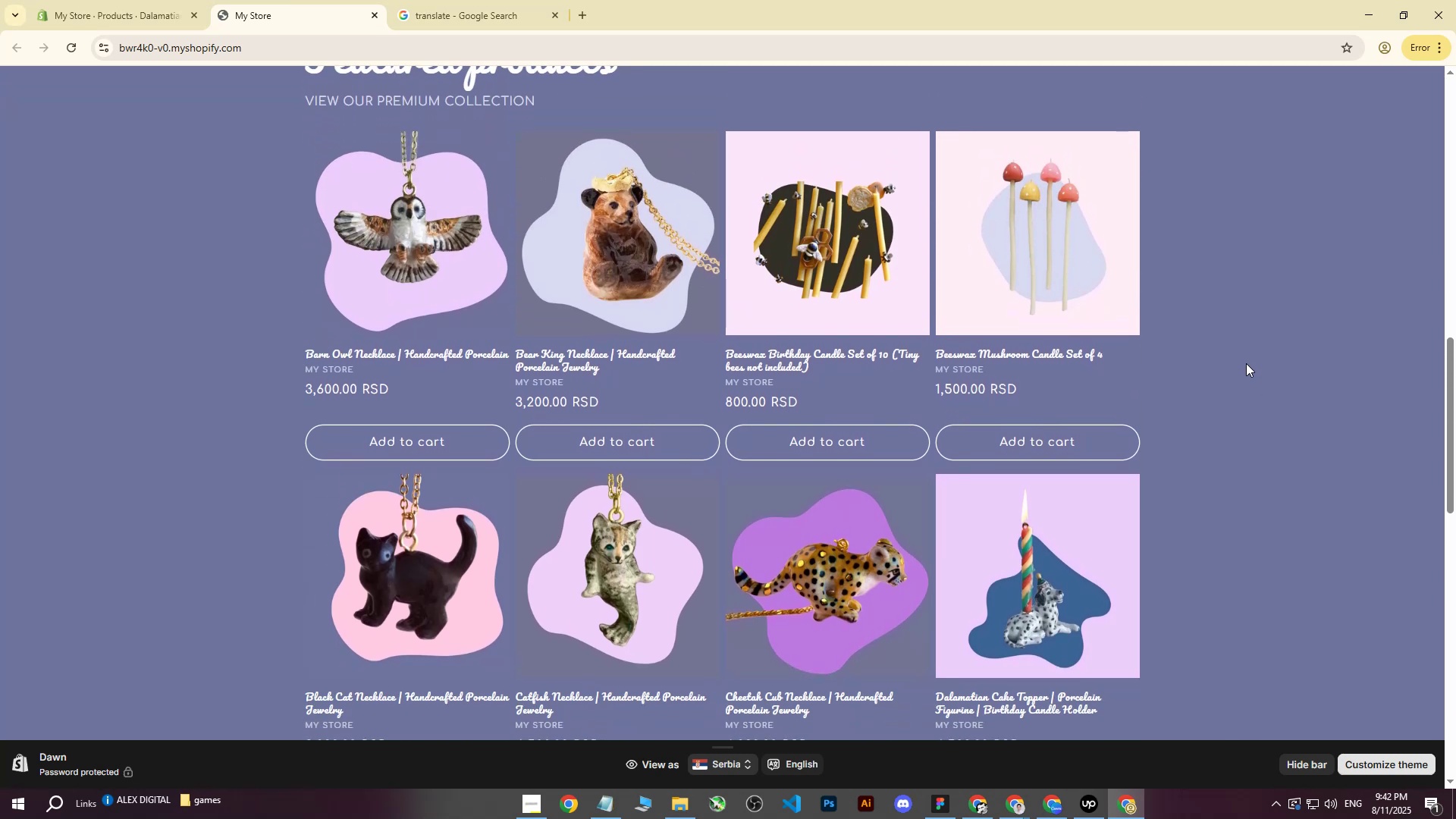 
wait(5.69)
 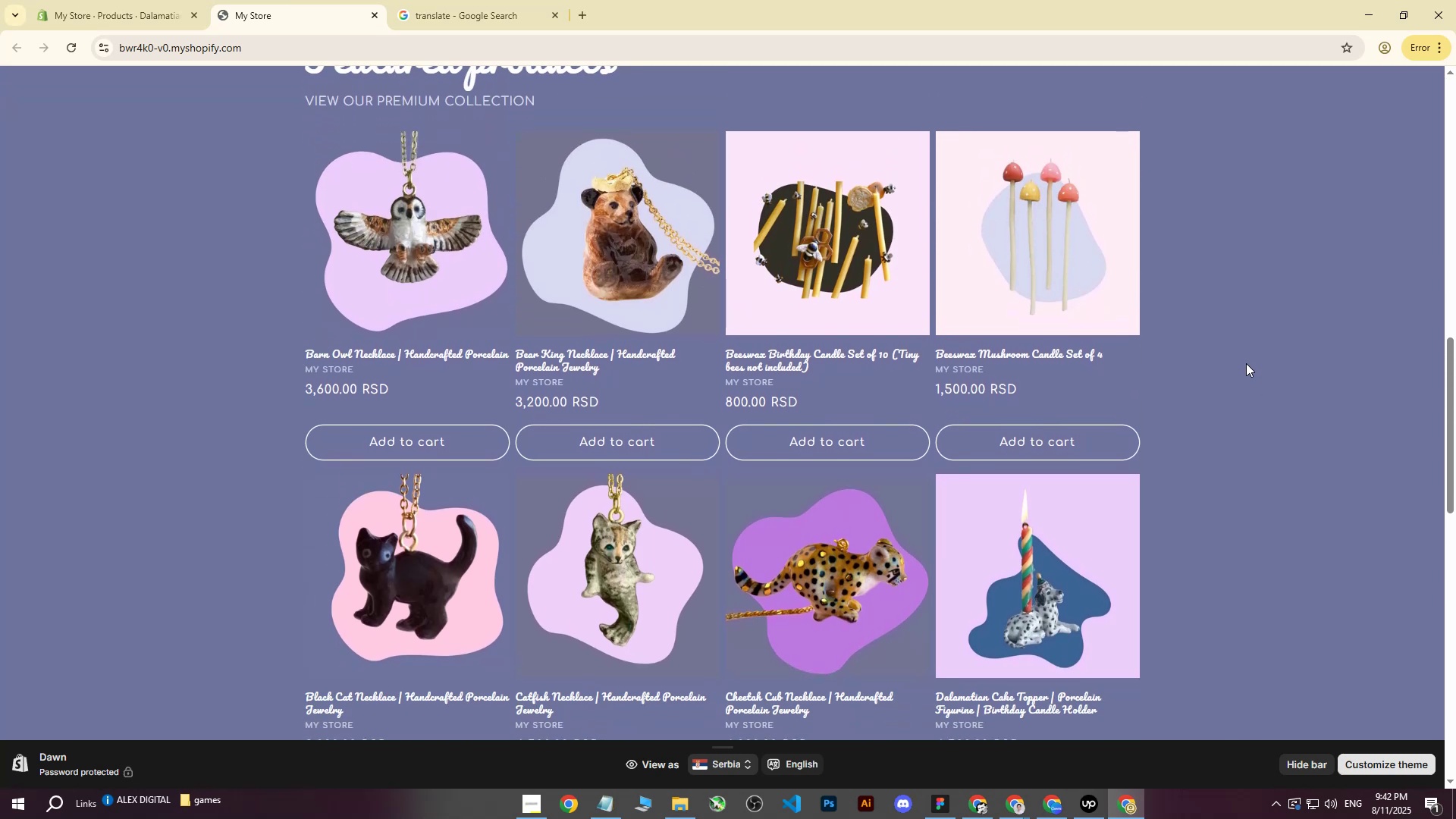 
middle_click([1011, 538])
 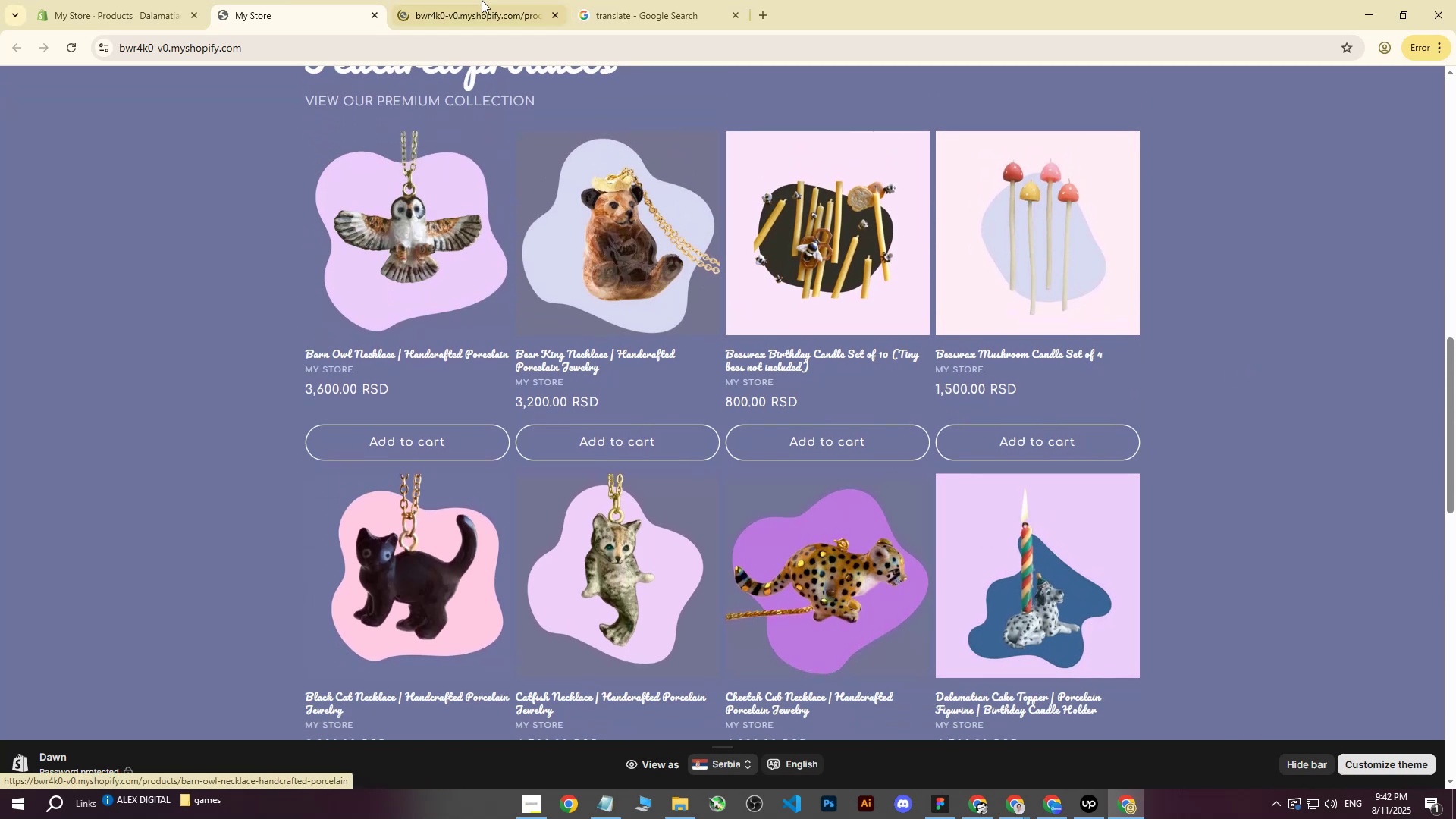 
left_click([487, 0])
 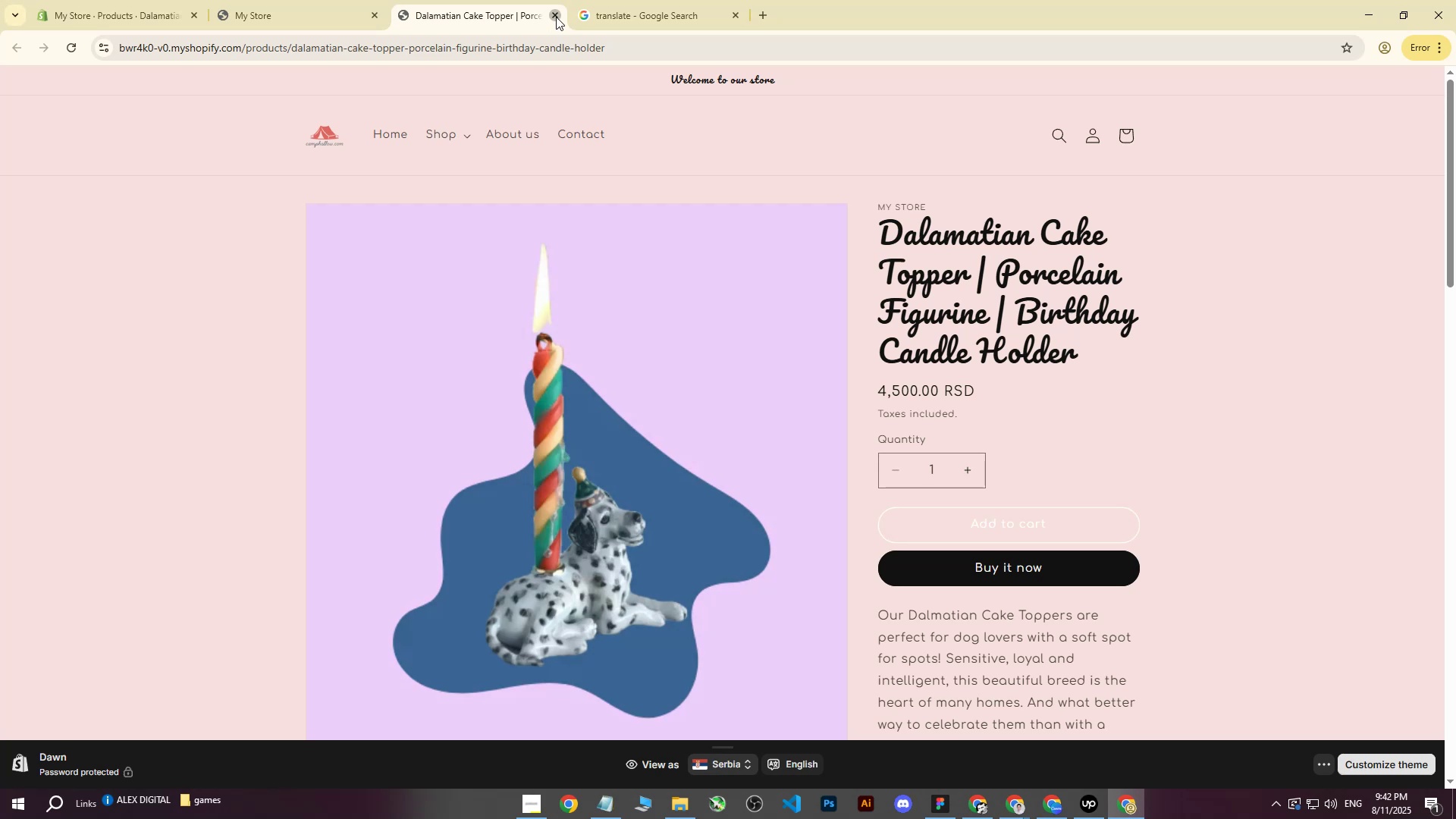 
left_click([556, 17])
 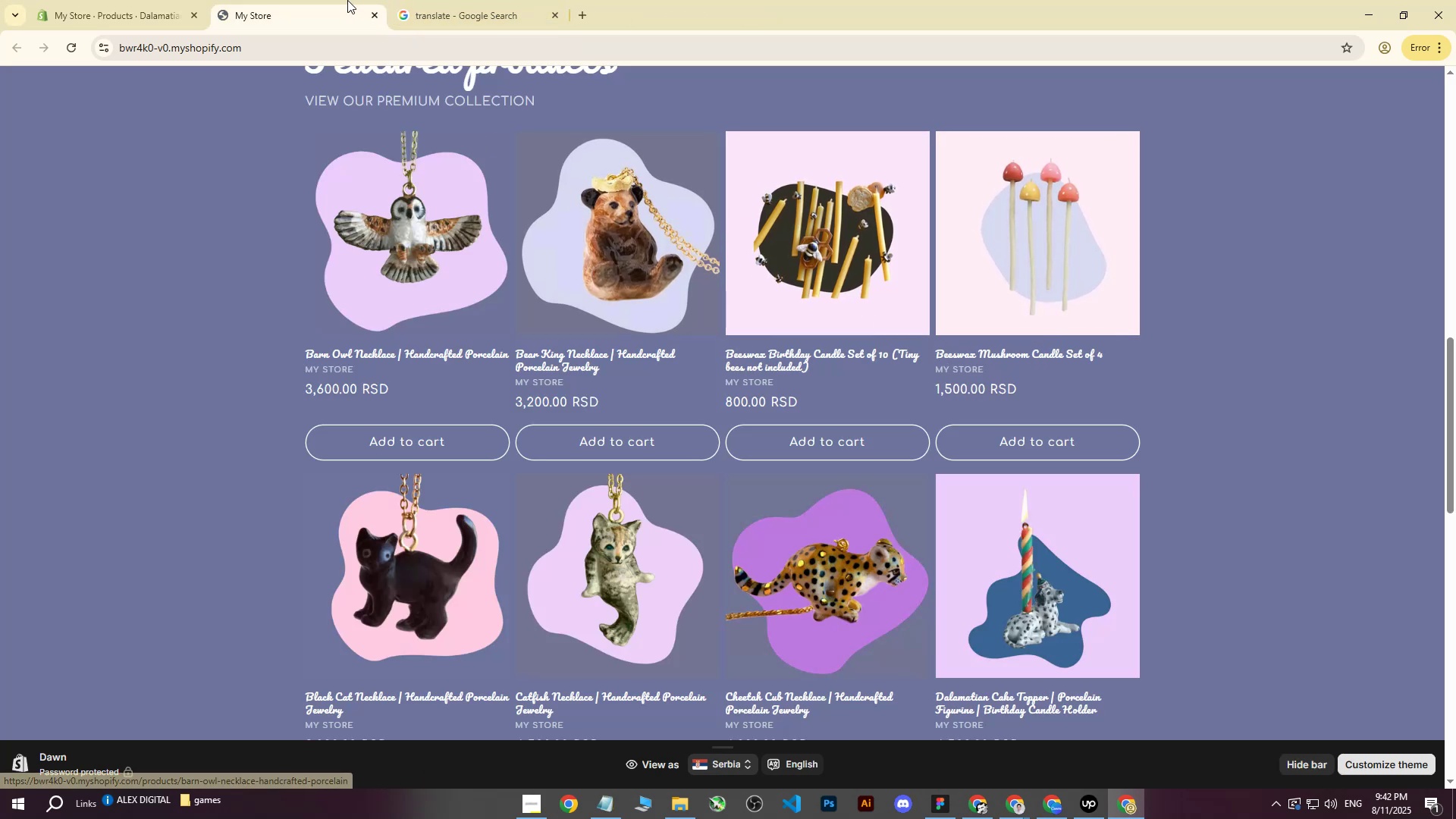 
mouse_move([168, 0])
 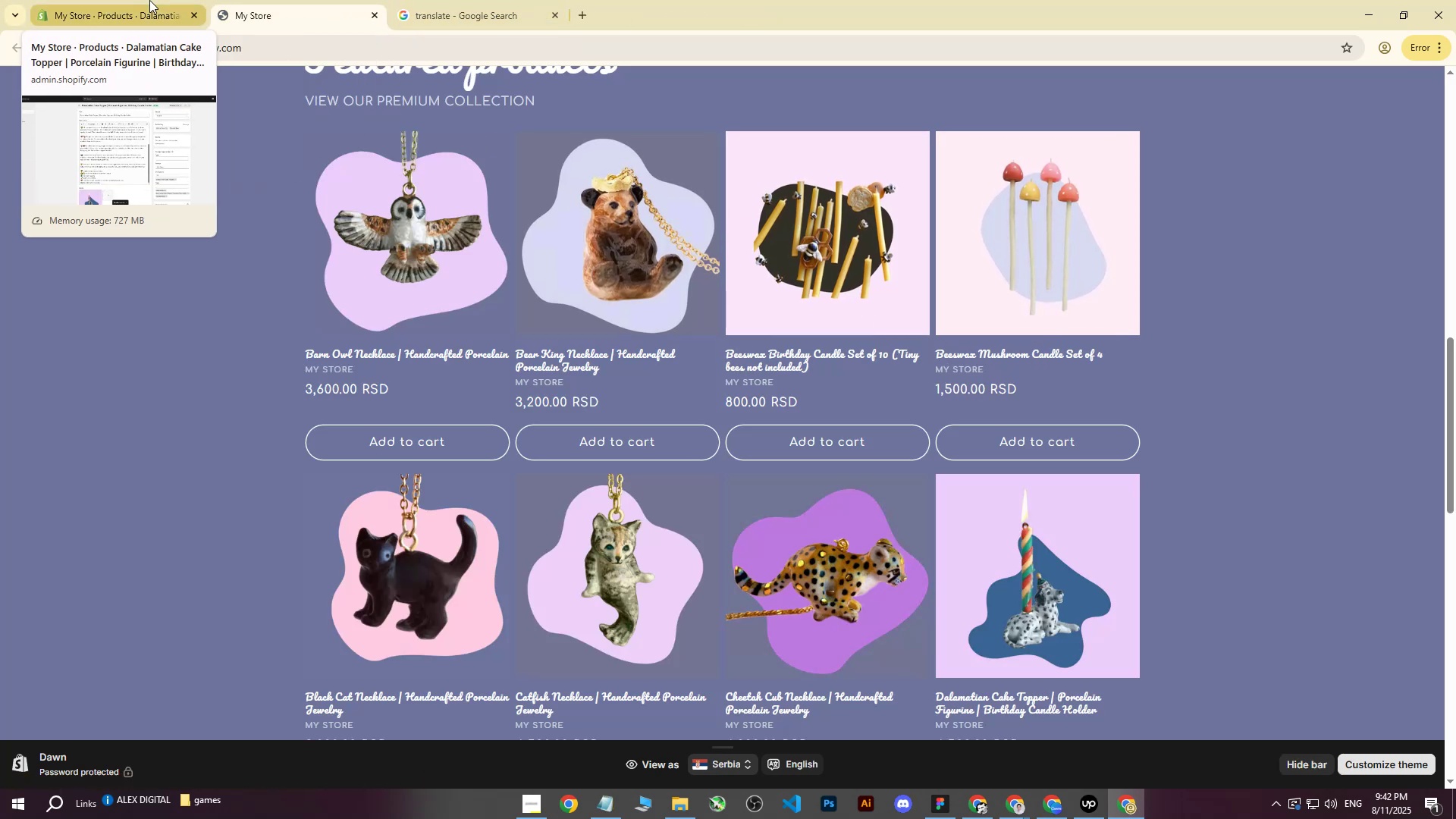 
left_click([149, 0])
 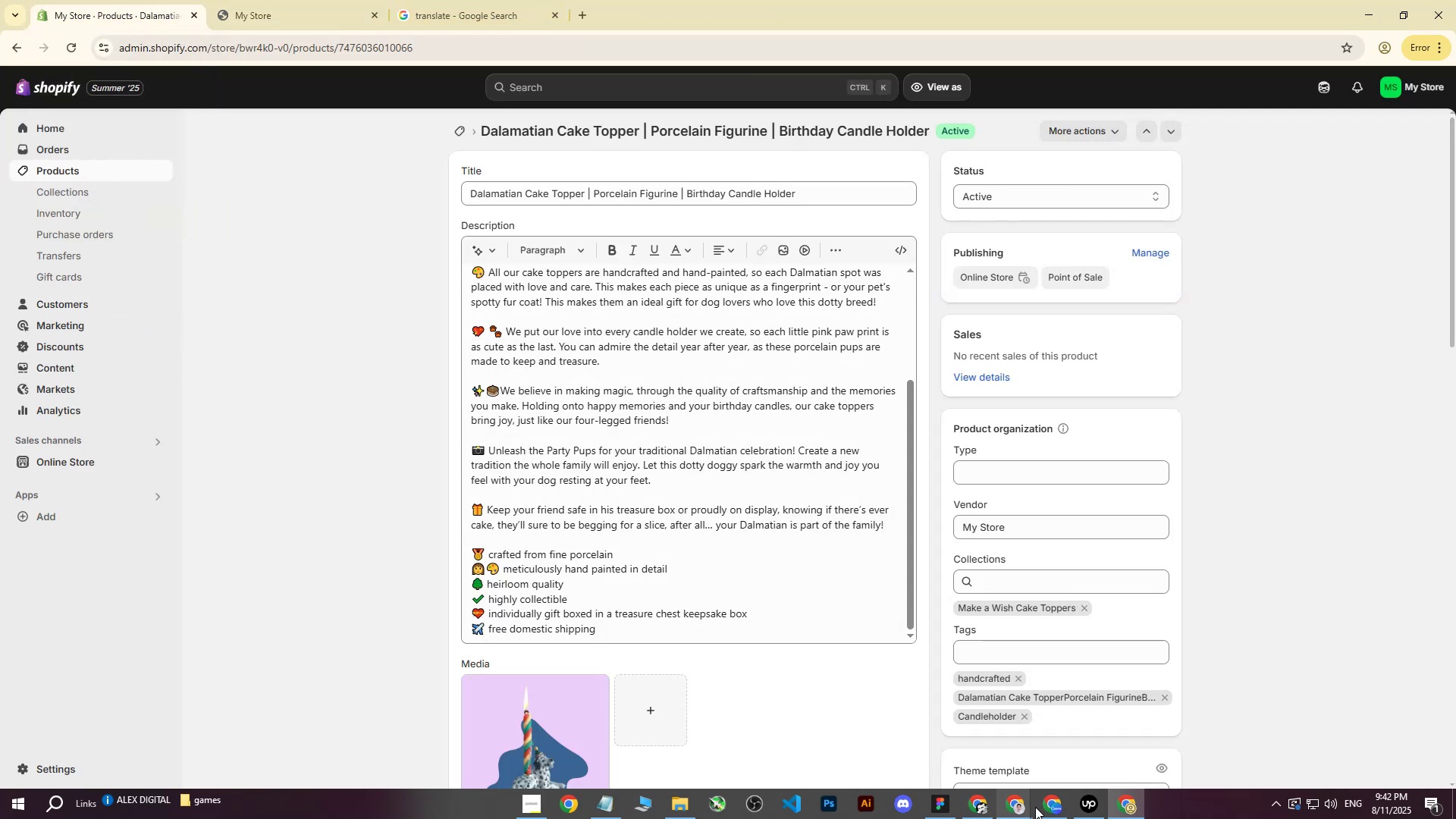 
scroll: coordinate [1084, 419], scroll_direction: up, amount: 6.0
 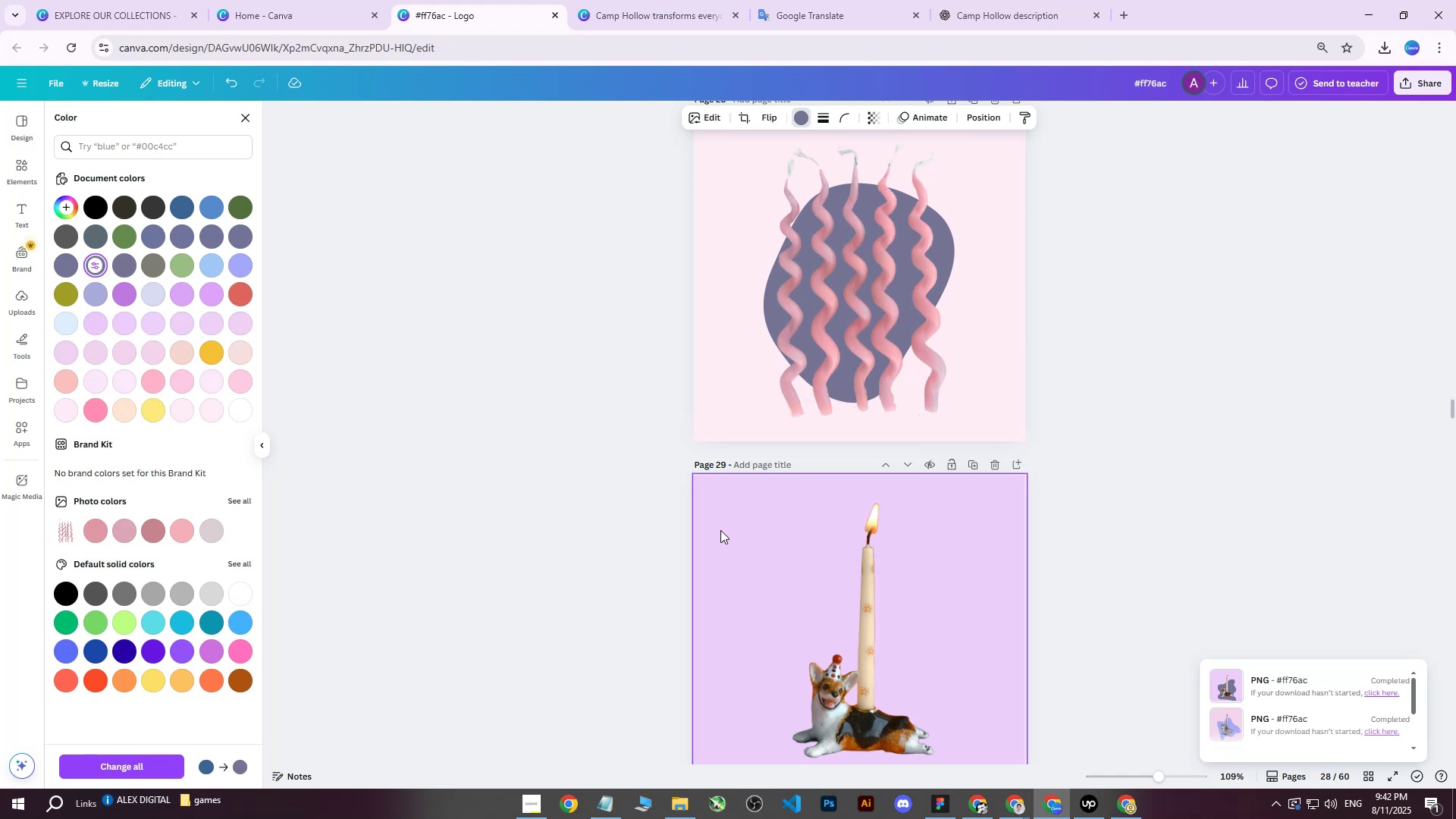 
left_click([716, 520])
 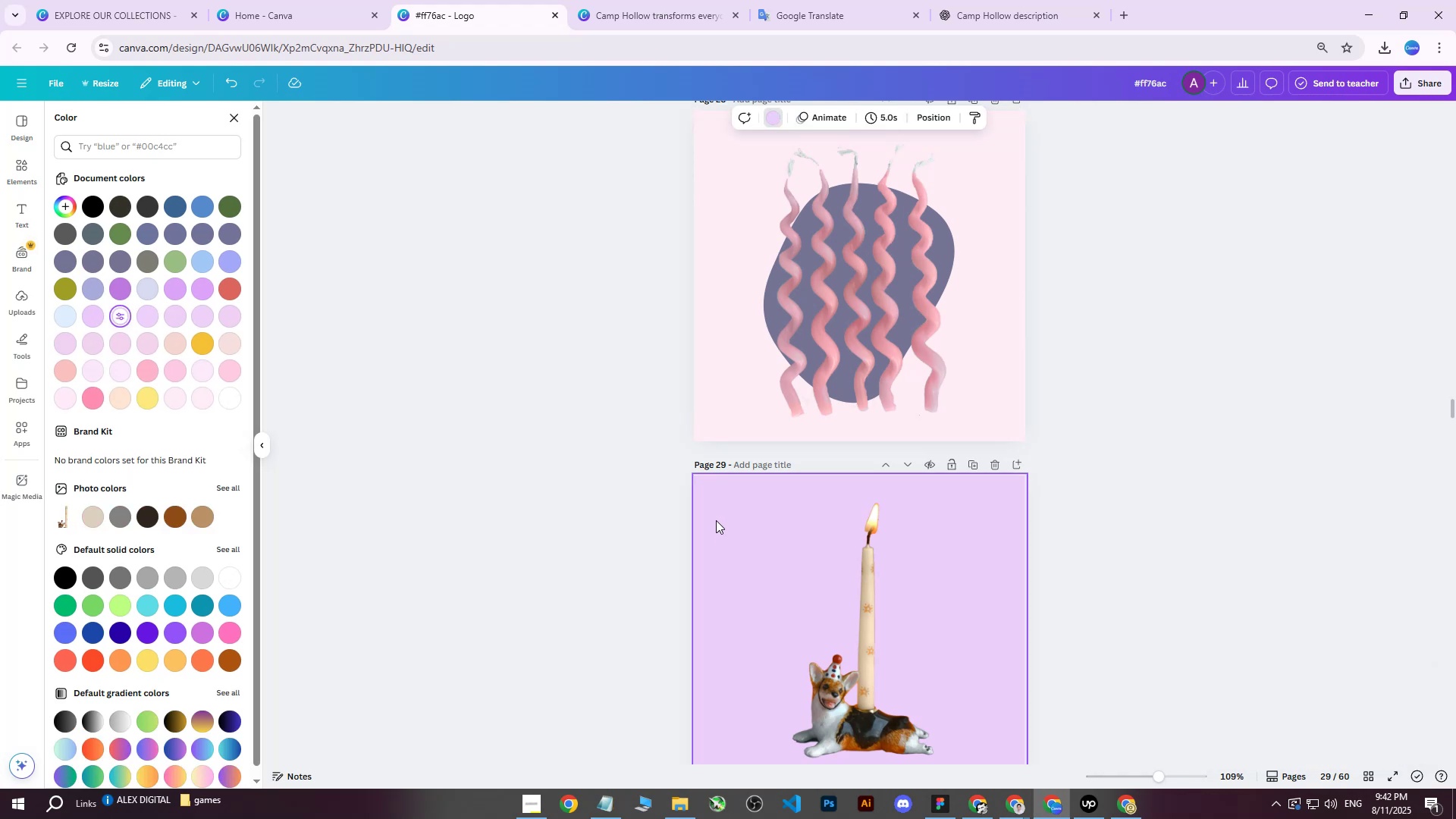 
scroll: coordinate [723, 542], scroll_direction: down, amount: 8.0
 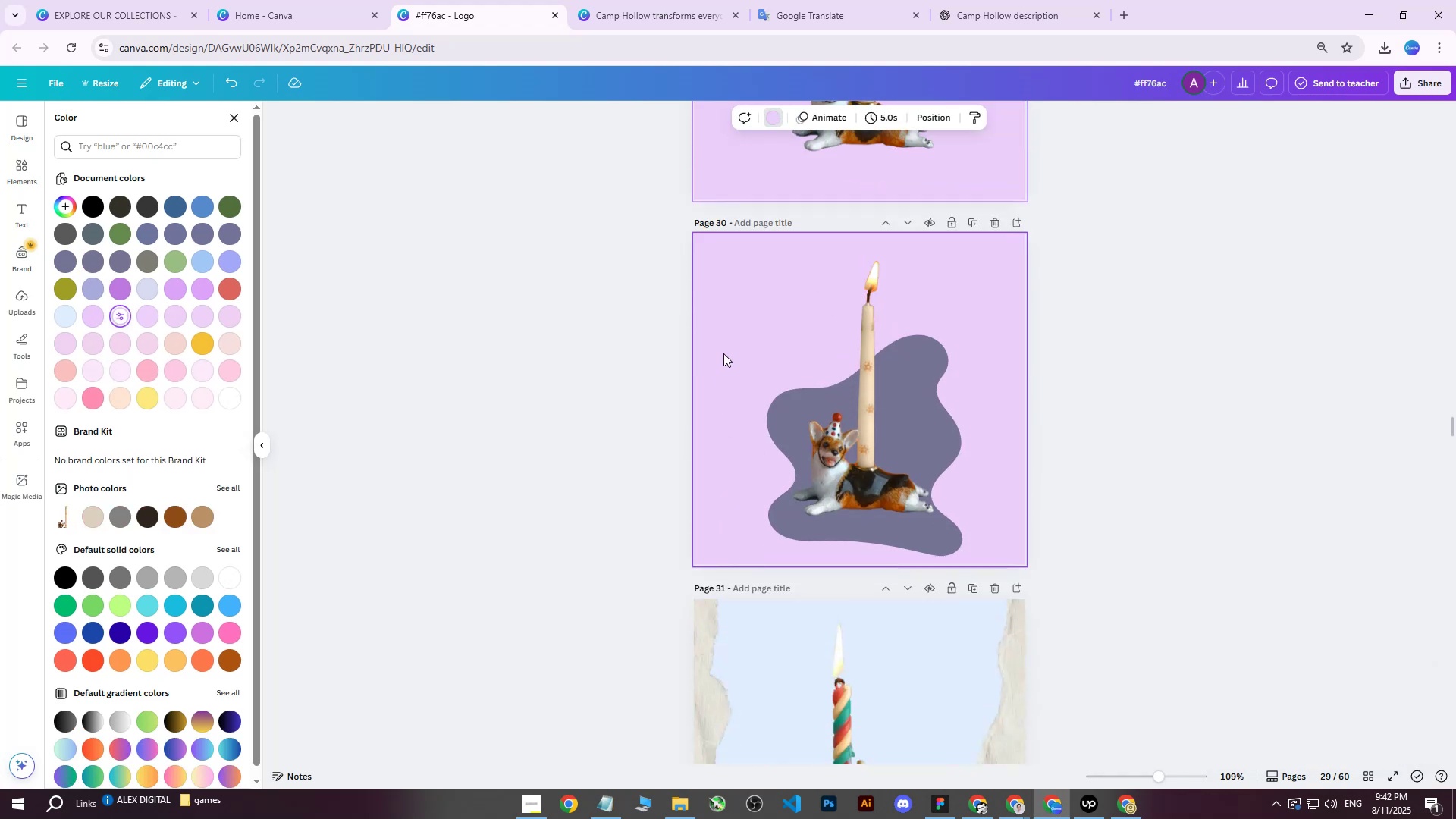 
left_click([723, 351])
 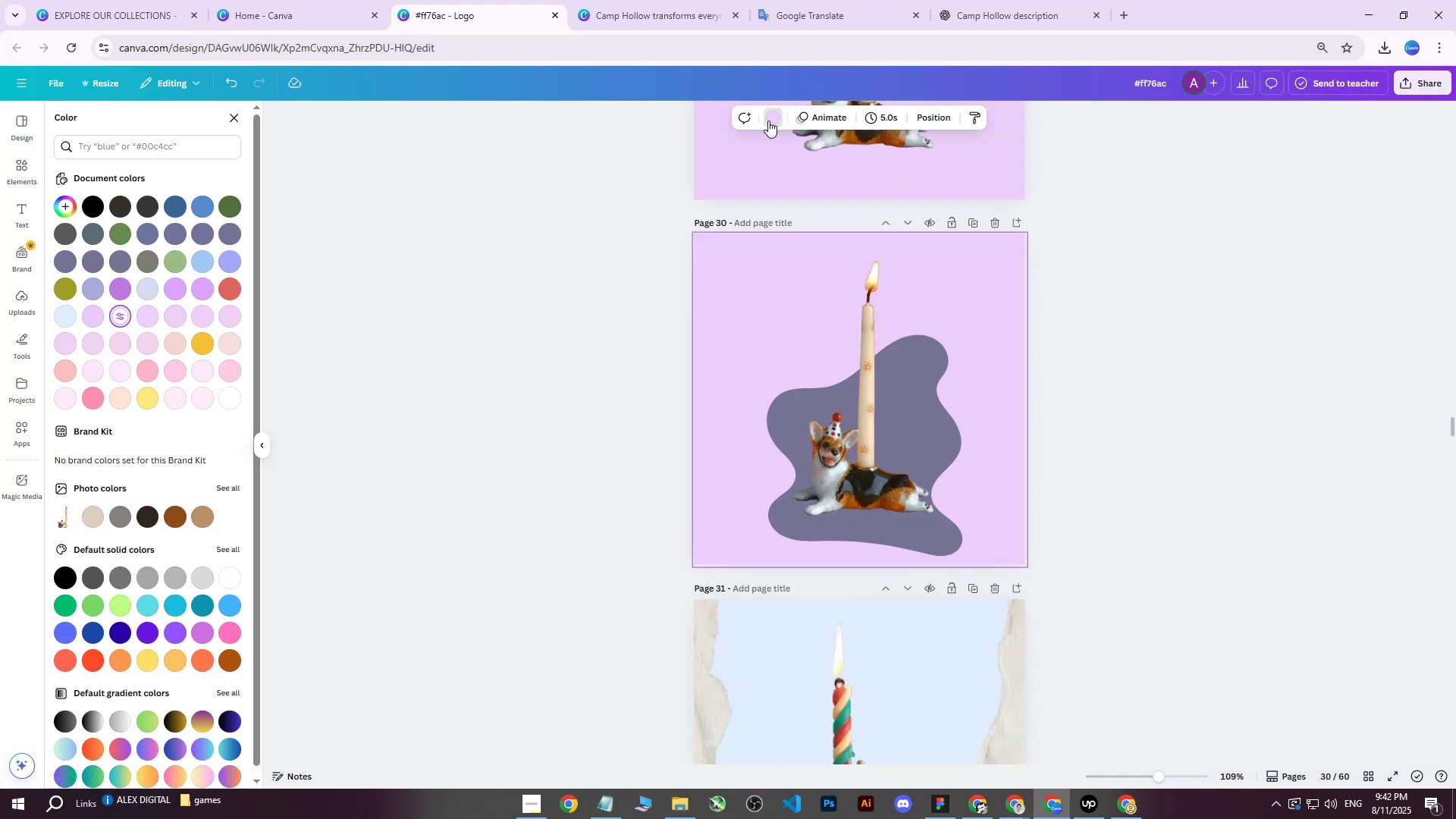 
left_click([773, 118])
 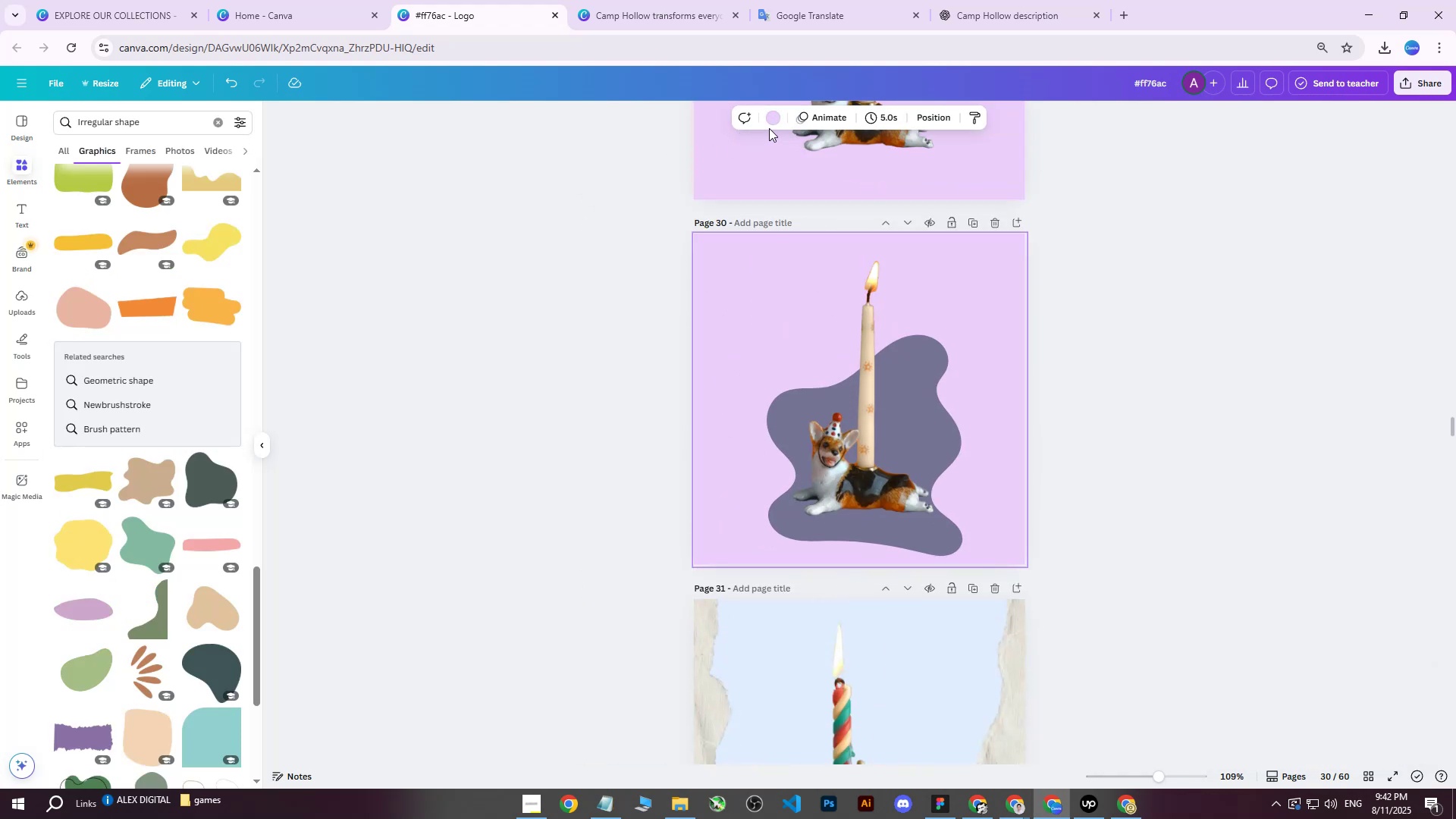 
left_click([773, 118])
 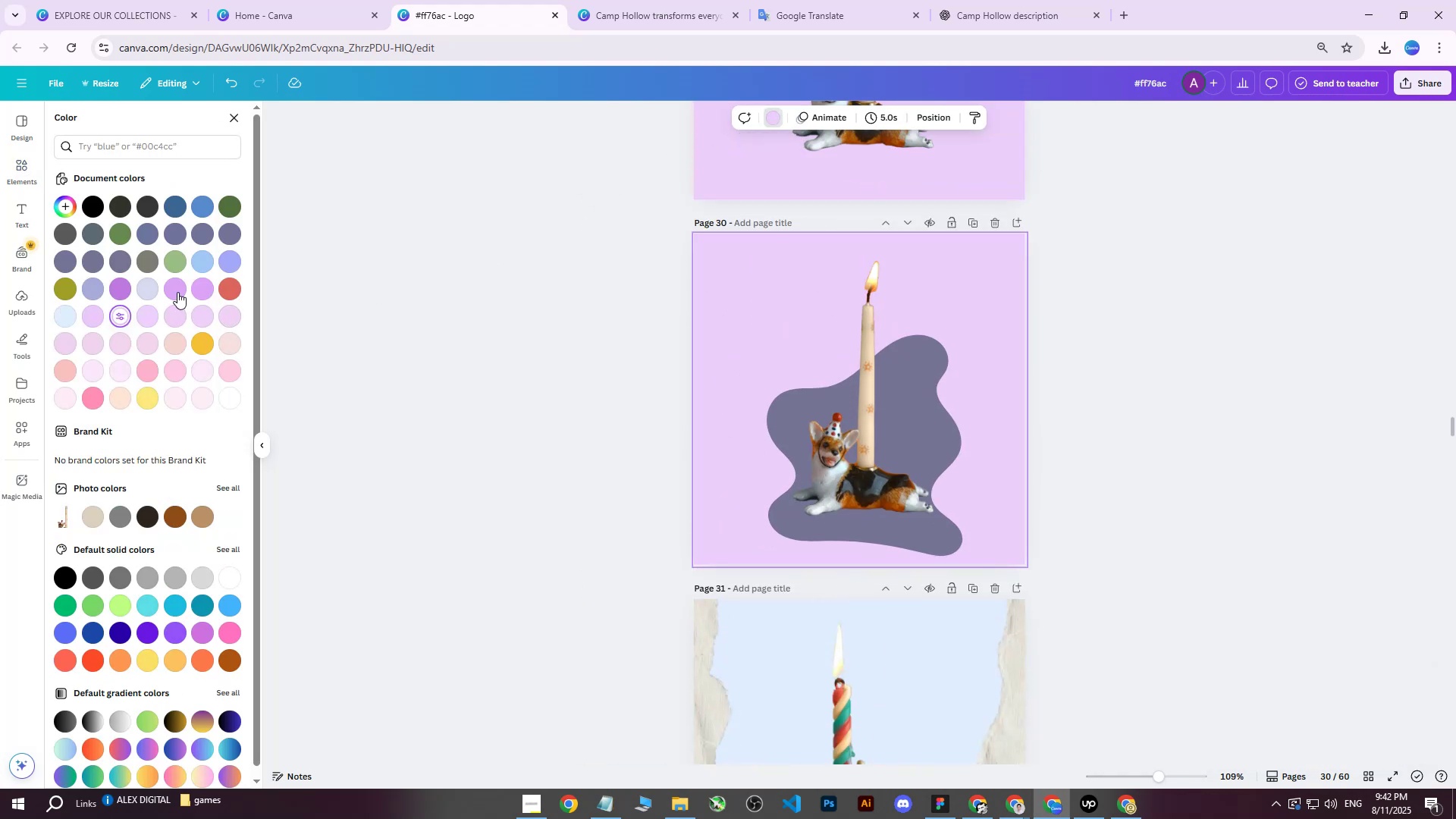 
left_click([176, 290])
 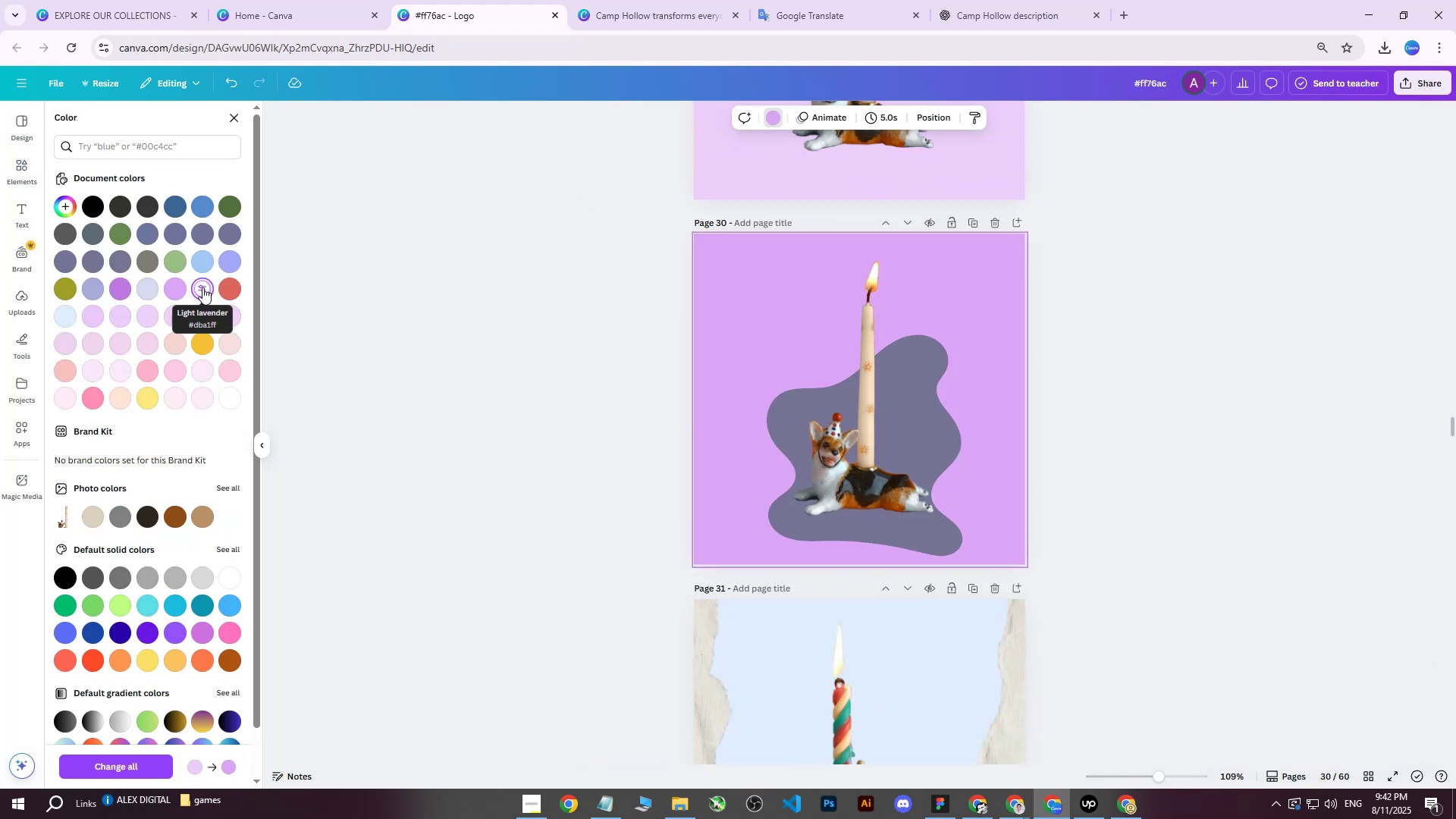 
left_click([175, 290])
 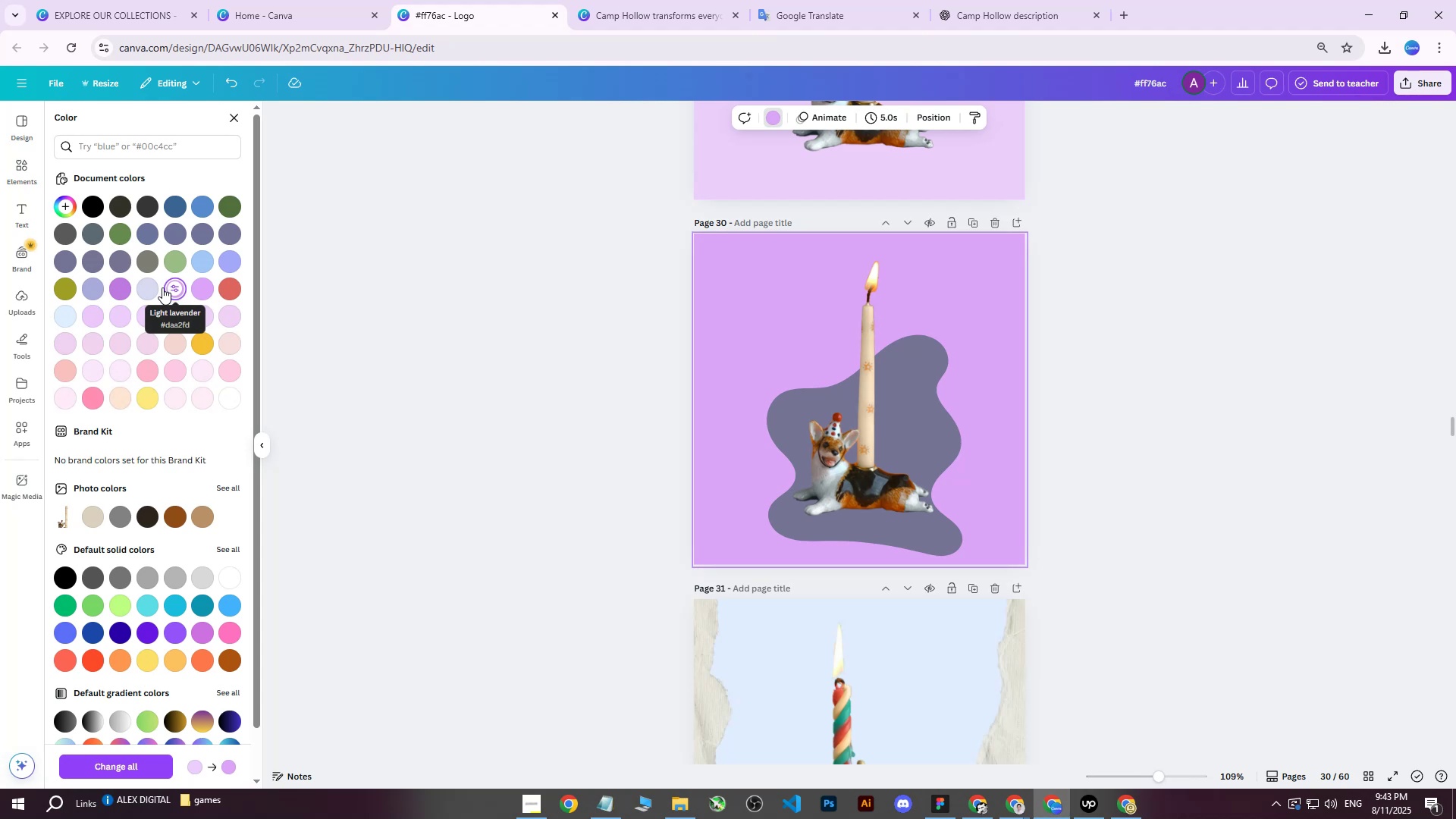 
left_click([124, 288])
 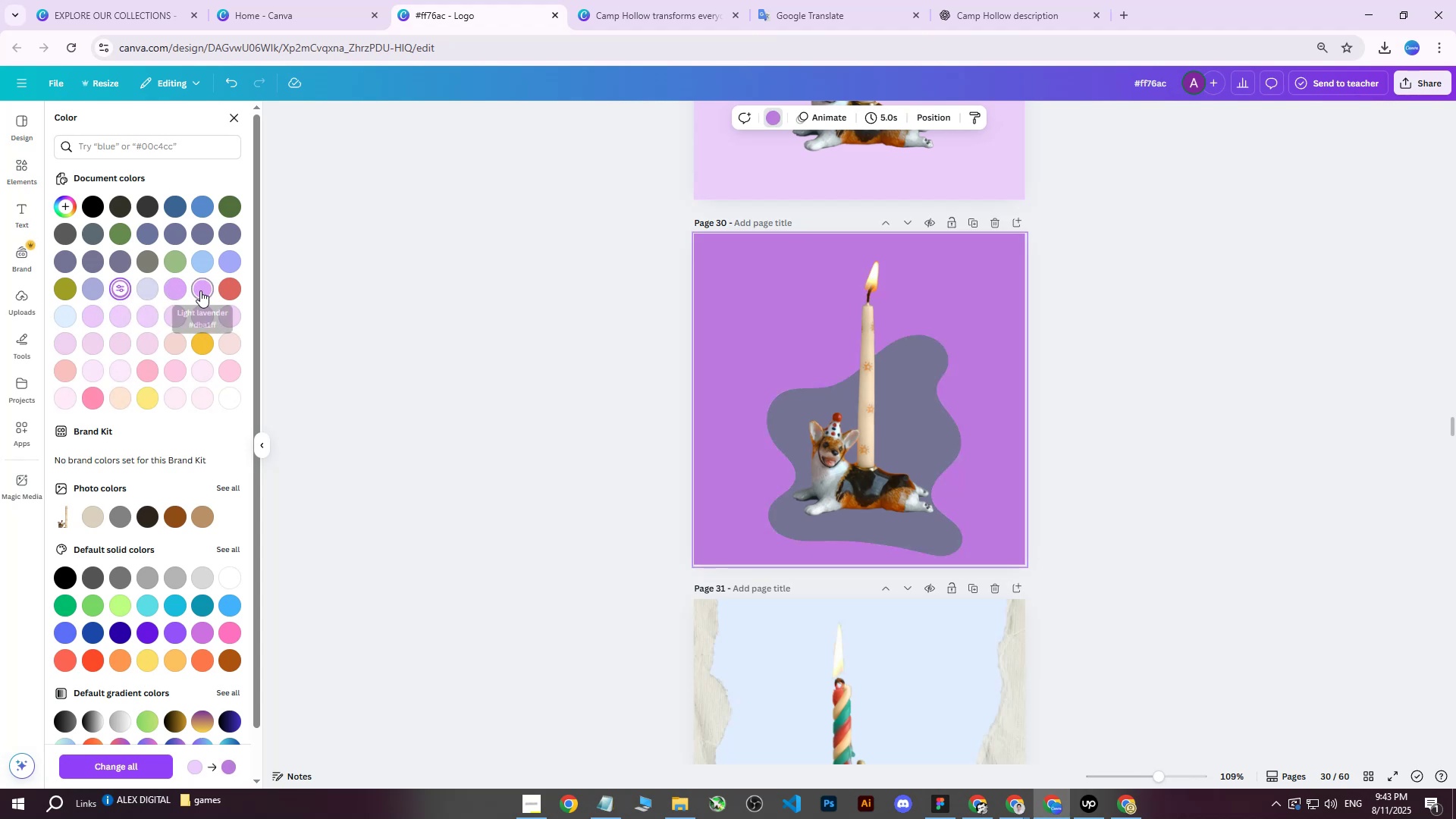 
left_click([200, 290])
 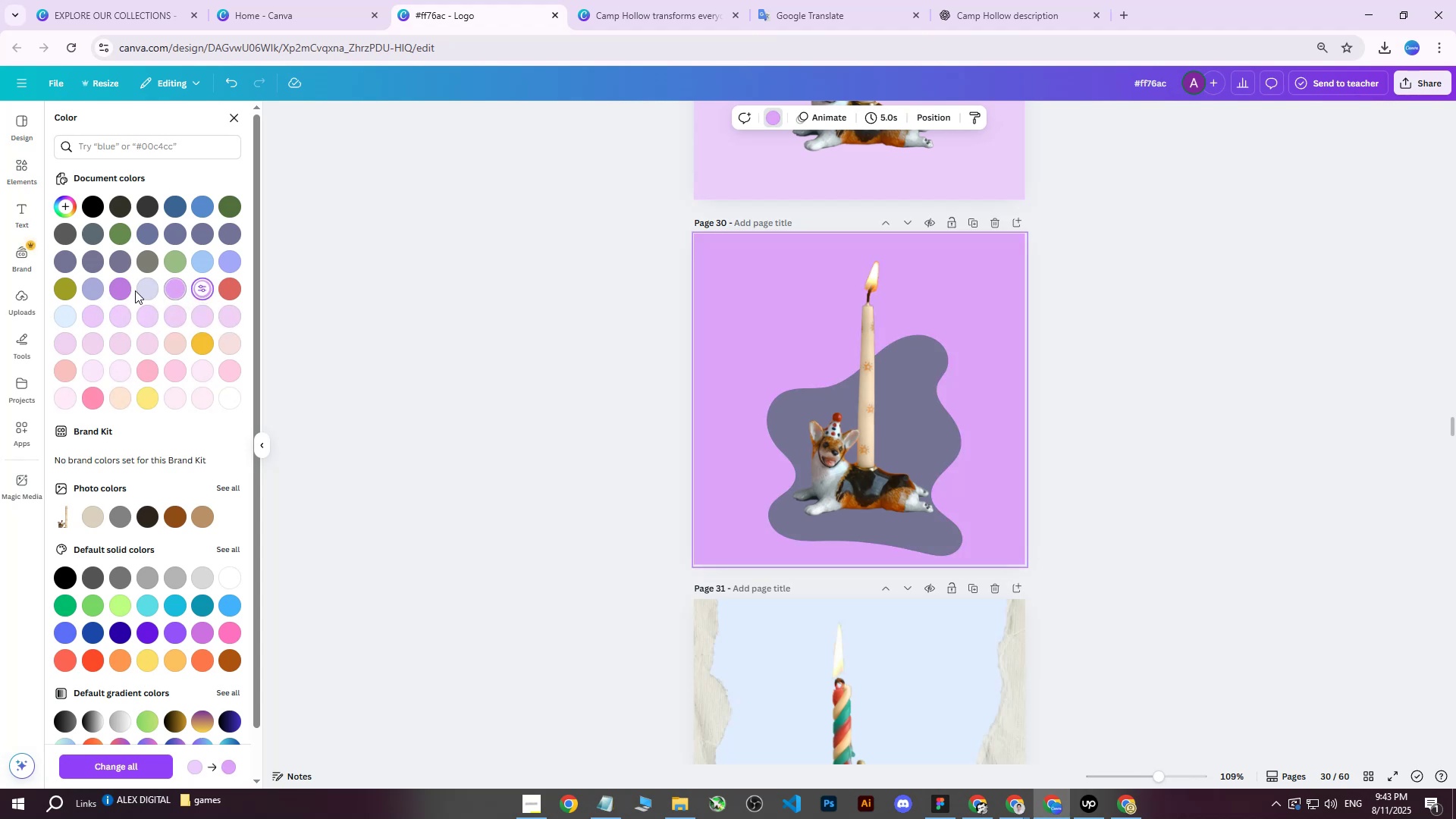 
left_click([123, 290])
 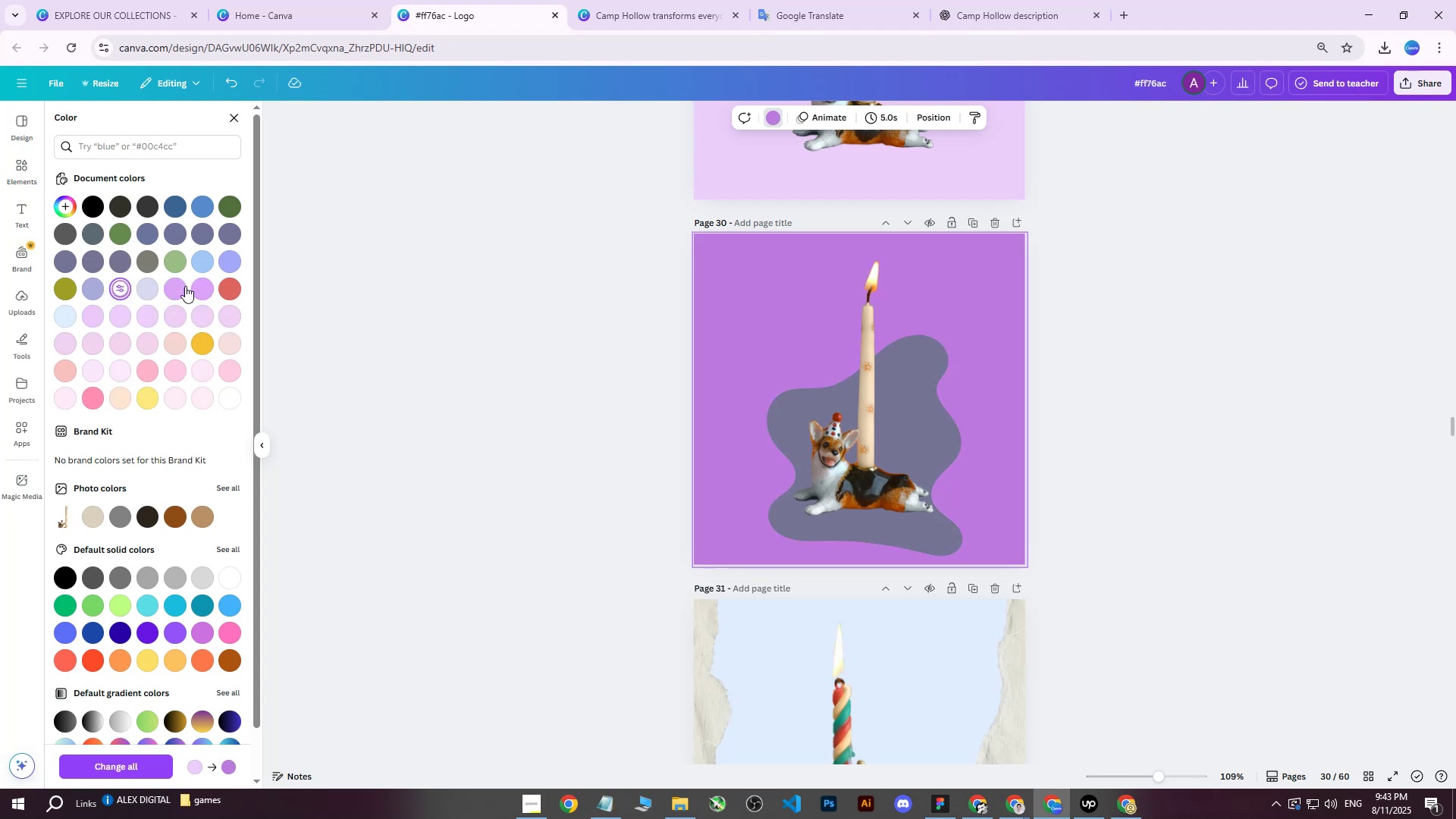 
left_click([184, 287])
 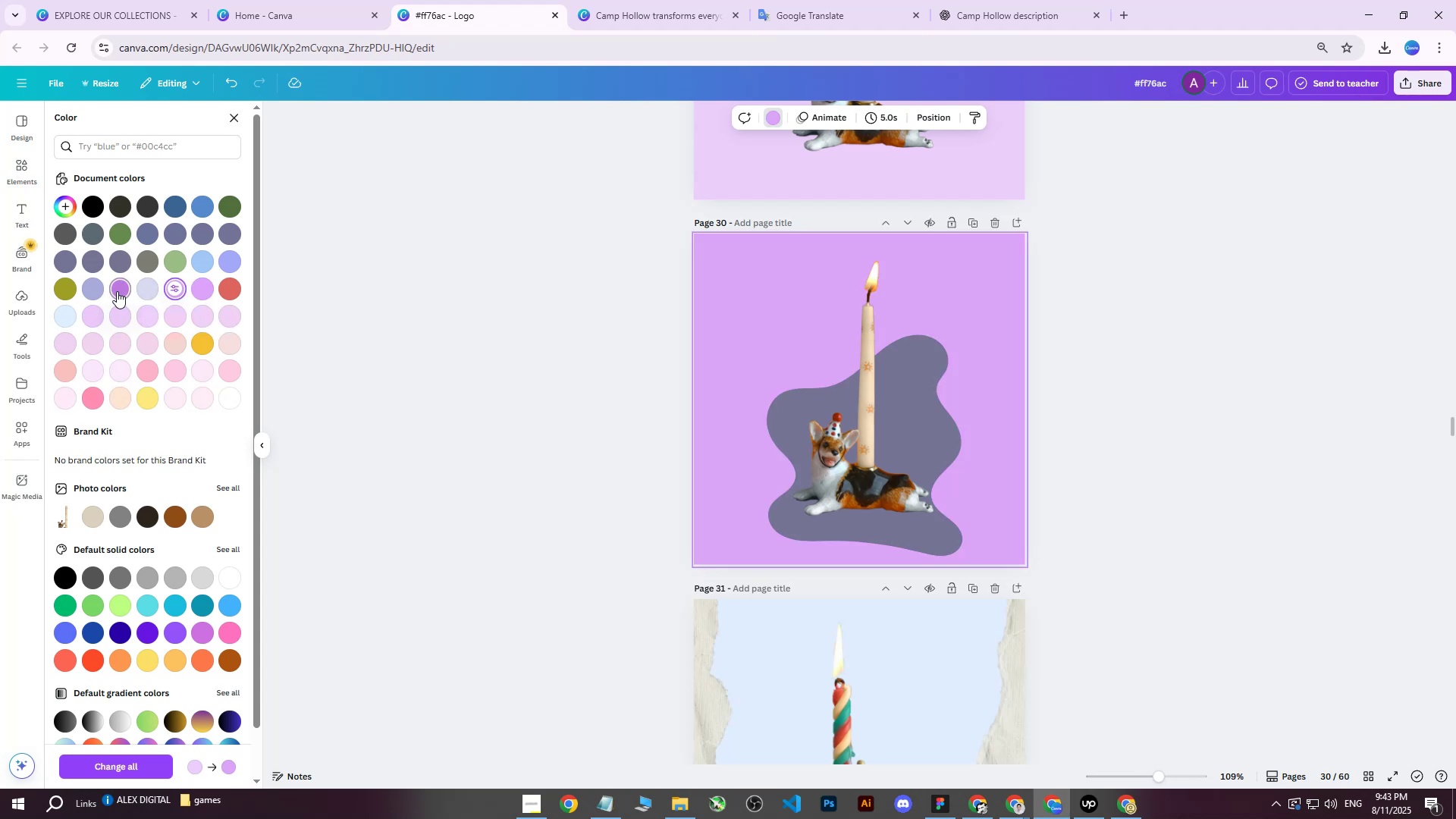 
left_click([116, 291])
 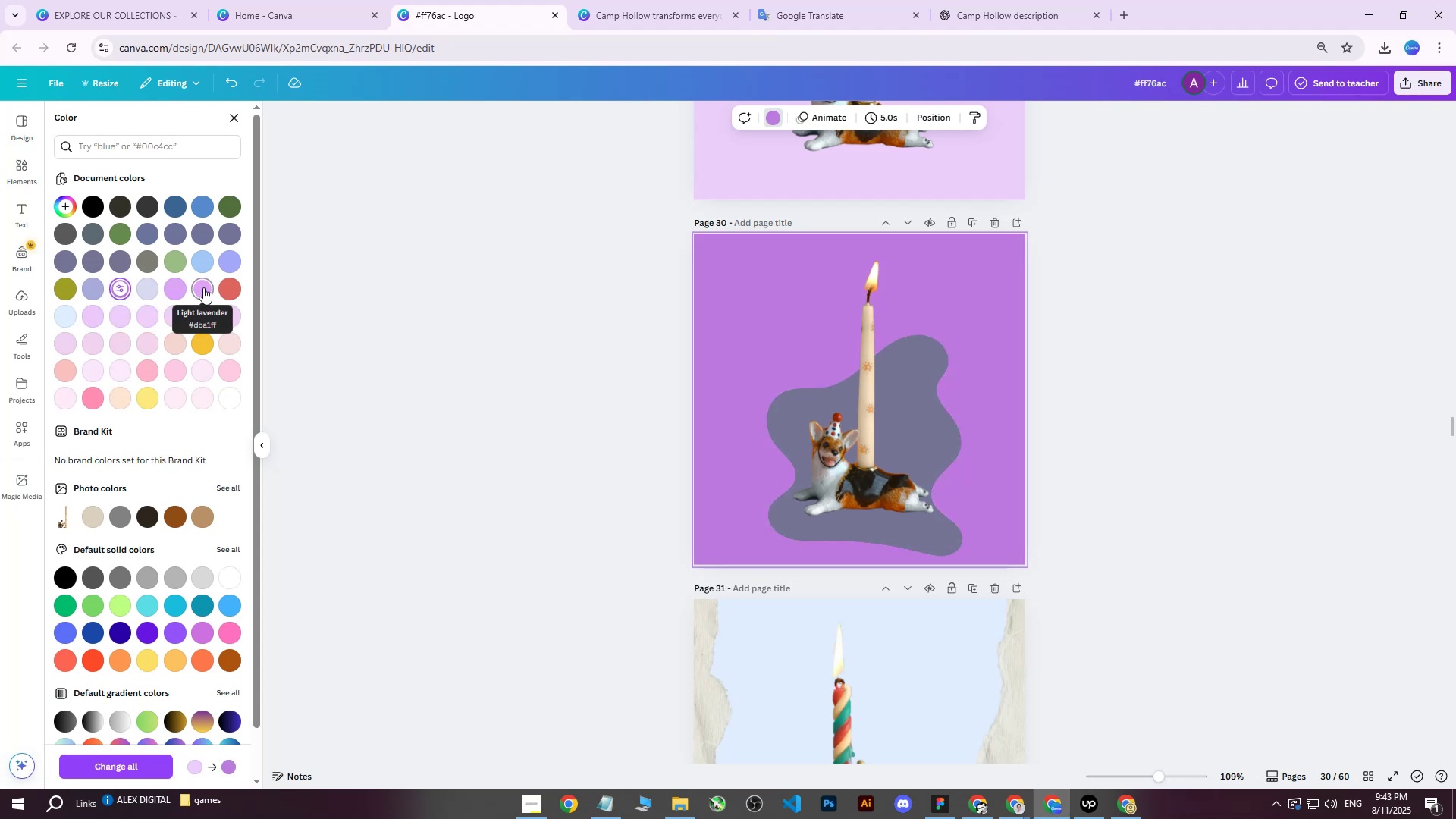 
left_click([203, 287])
 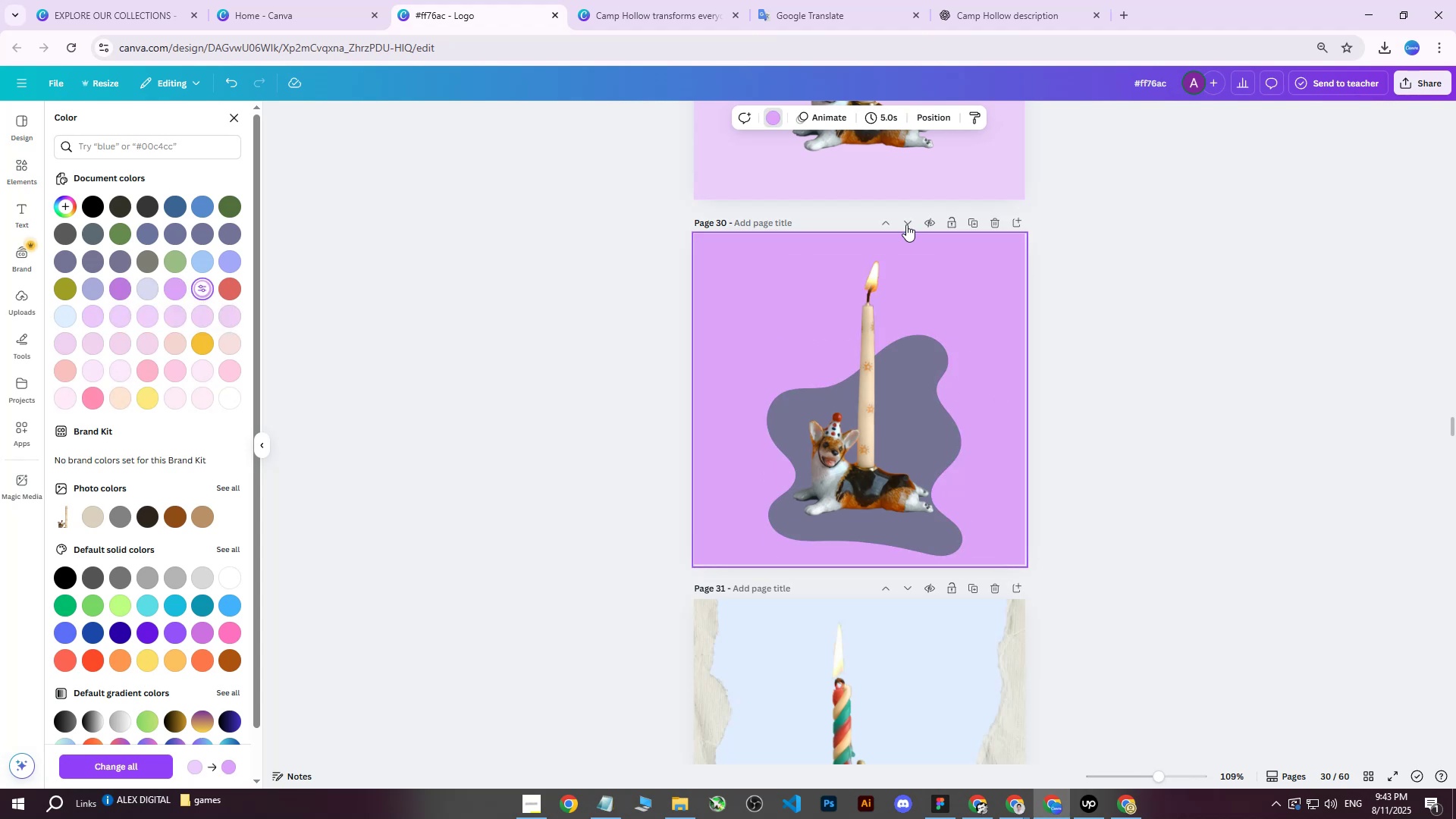 
double_click([774, 117])
 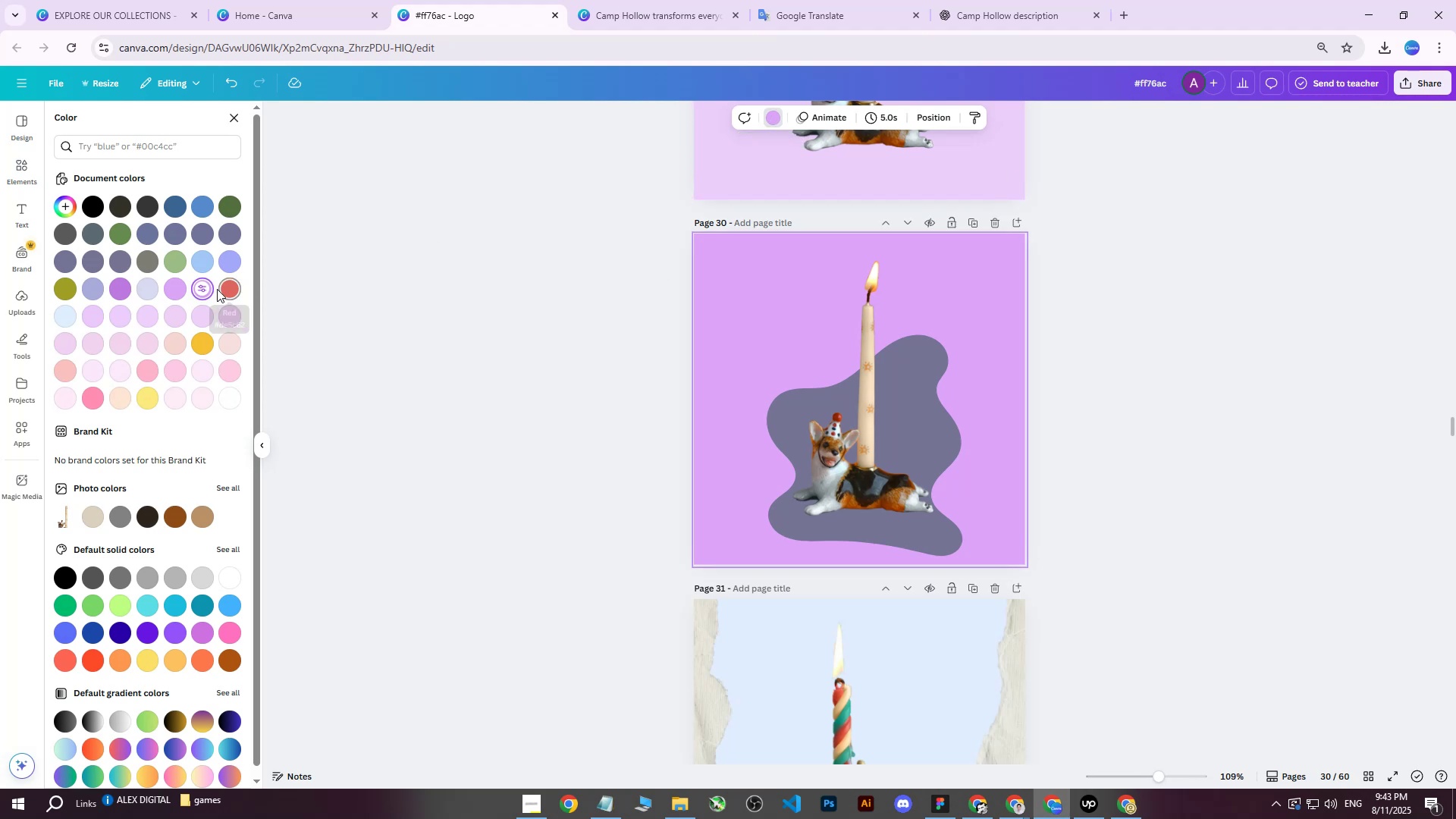 
left_click([208, 289])
 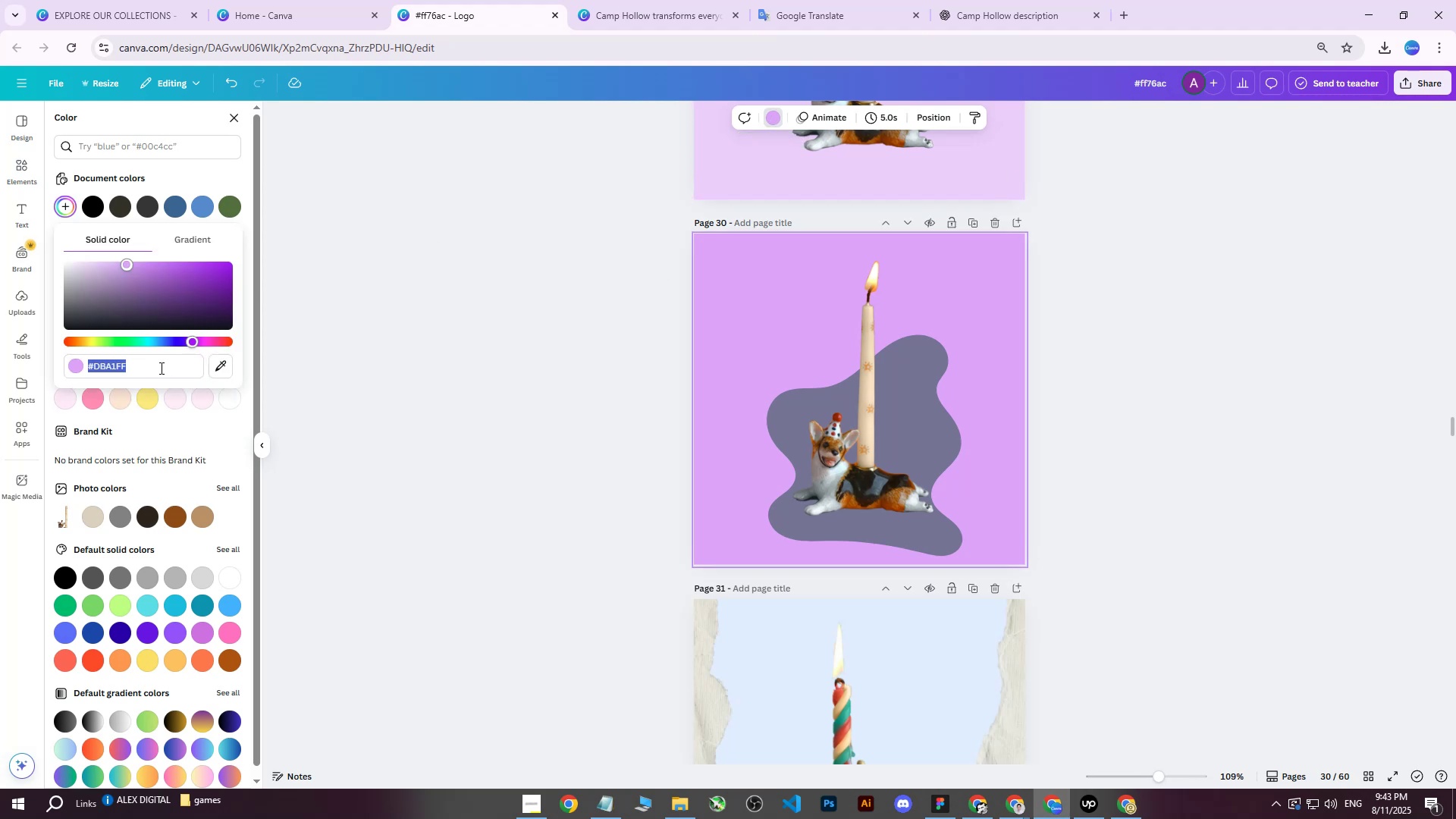 
left_click([155, 368])
 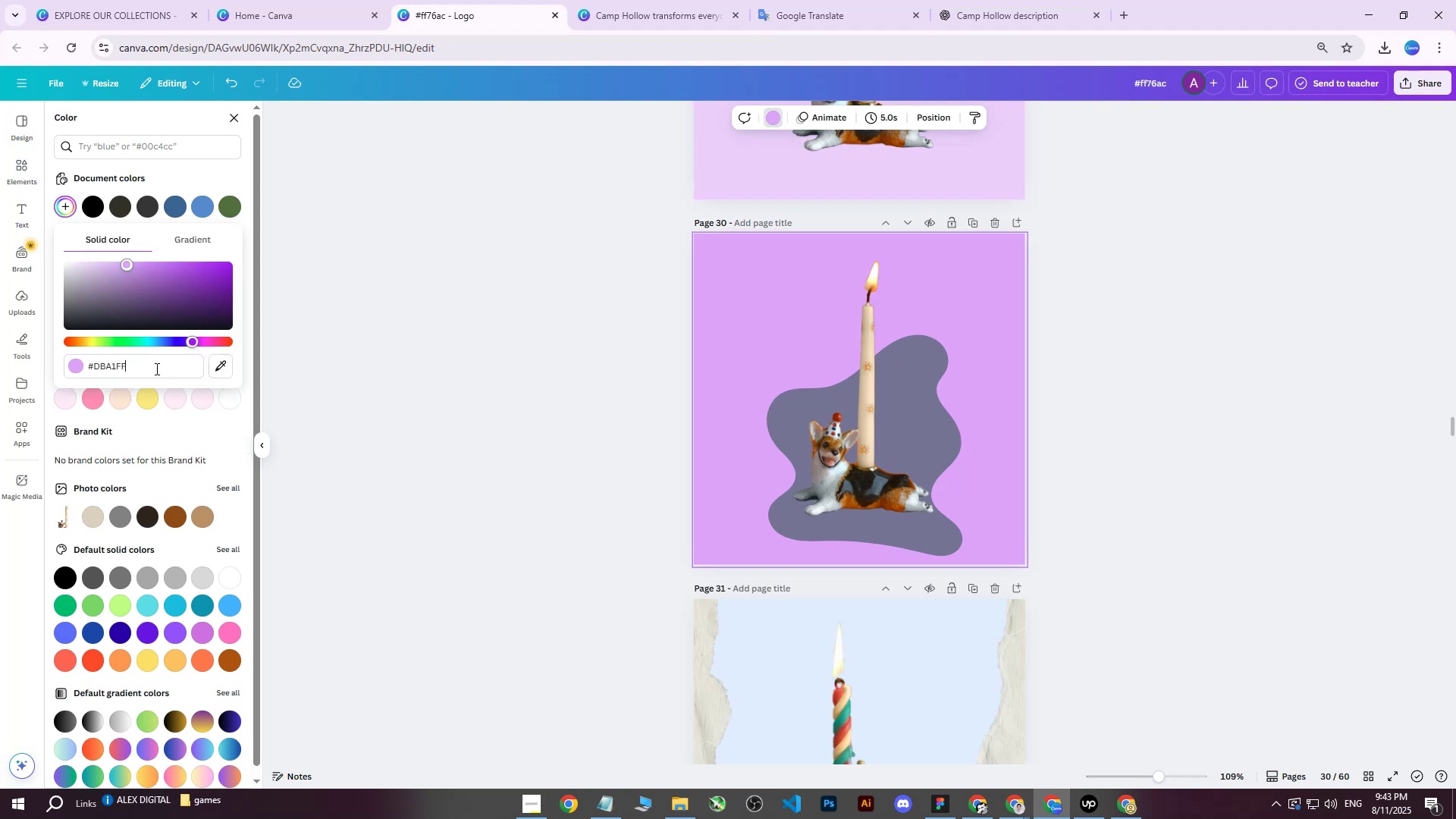 
left_click_drag(start_coordinate=[155, 369], to_coordinate=[65, 372])
 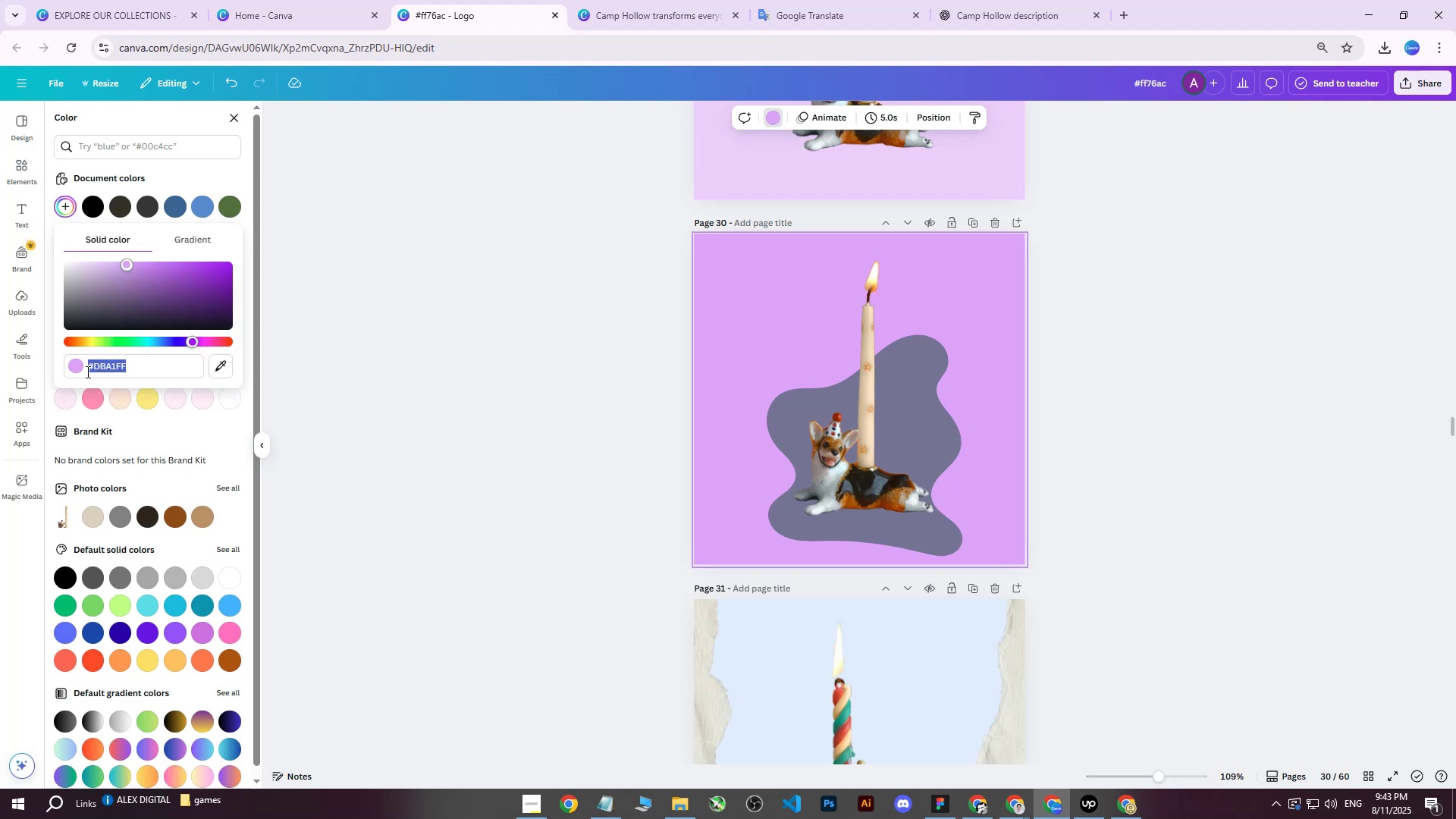 
key(Control+C)
 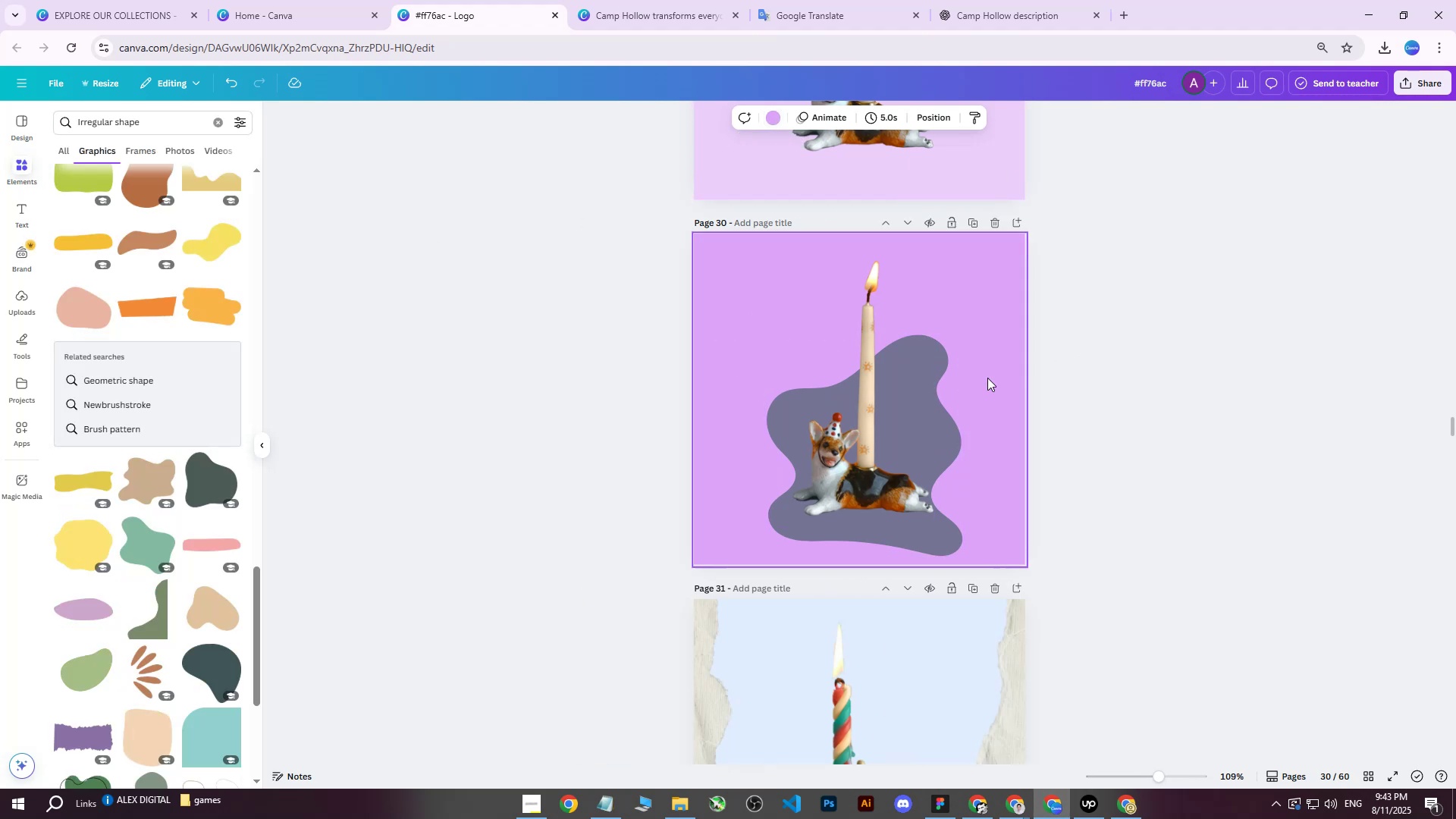 
double_click([826, 391])
 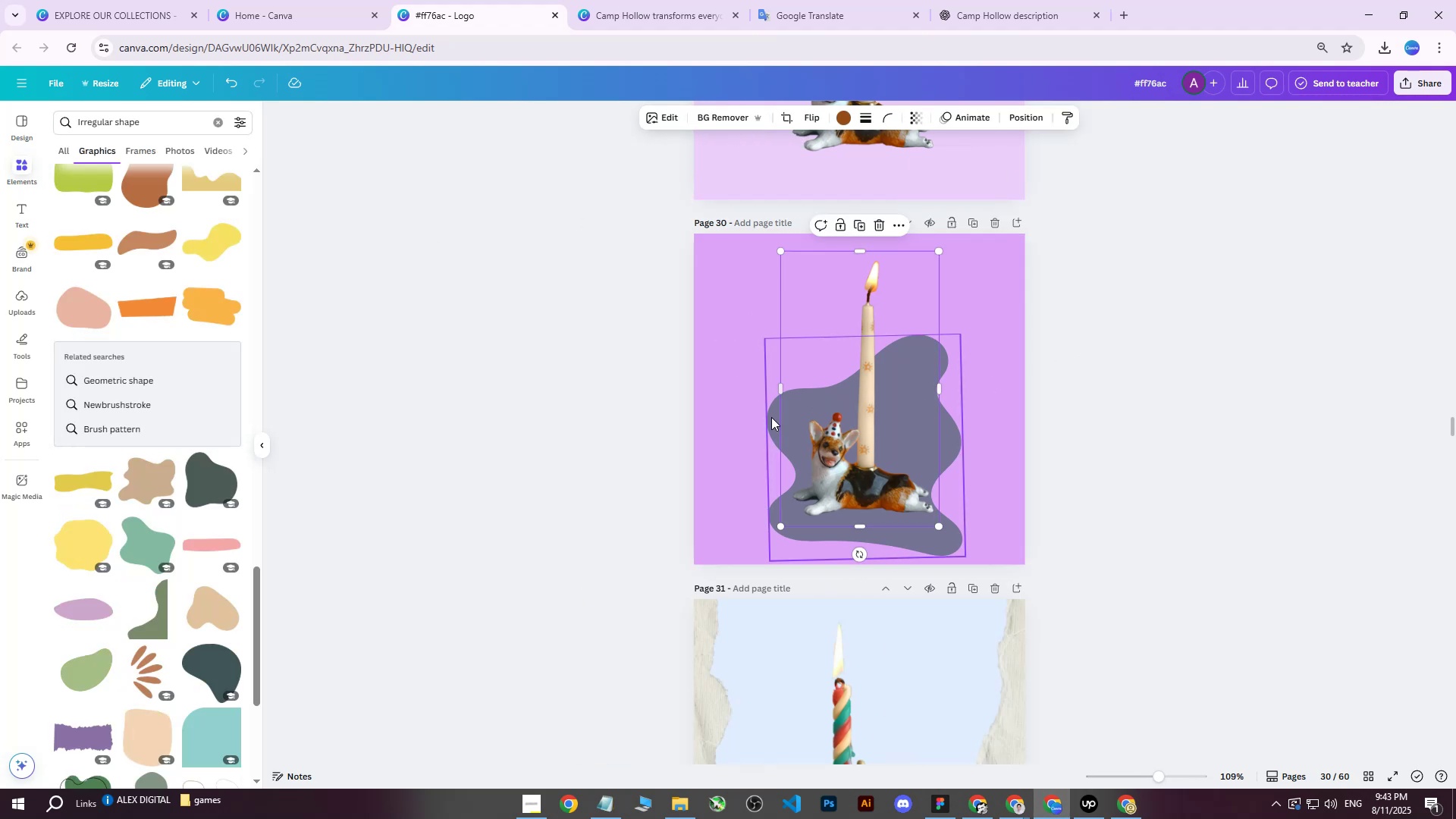 
hold_key(key=ShiftLeft, duration=0.46)
left_click([770, 419])
 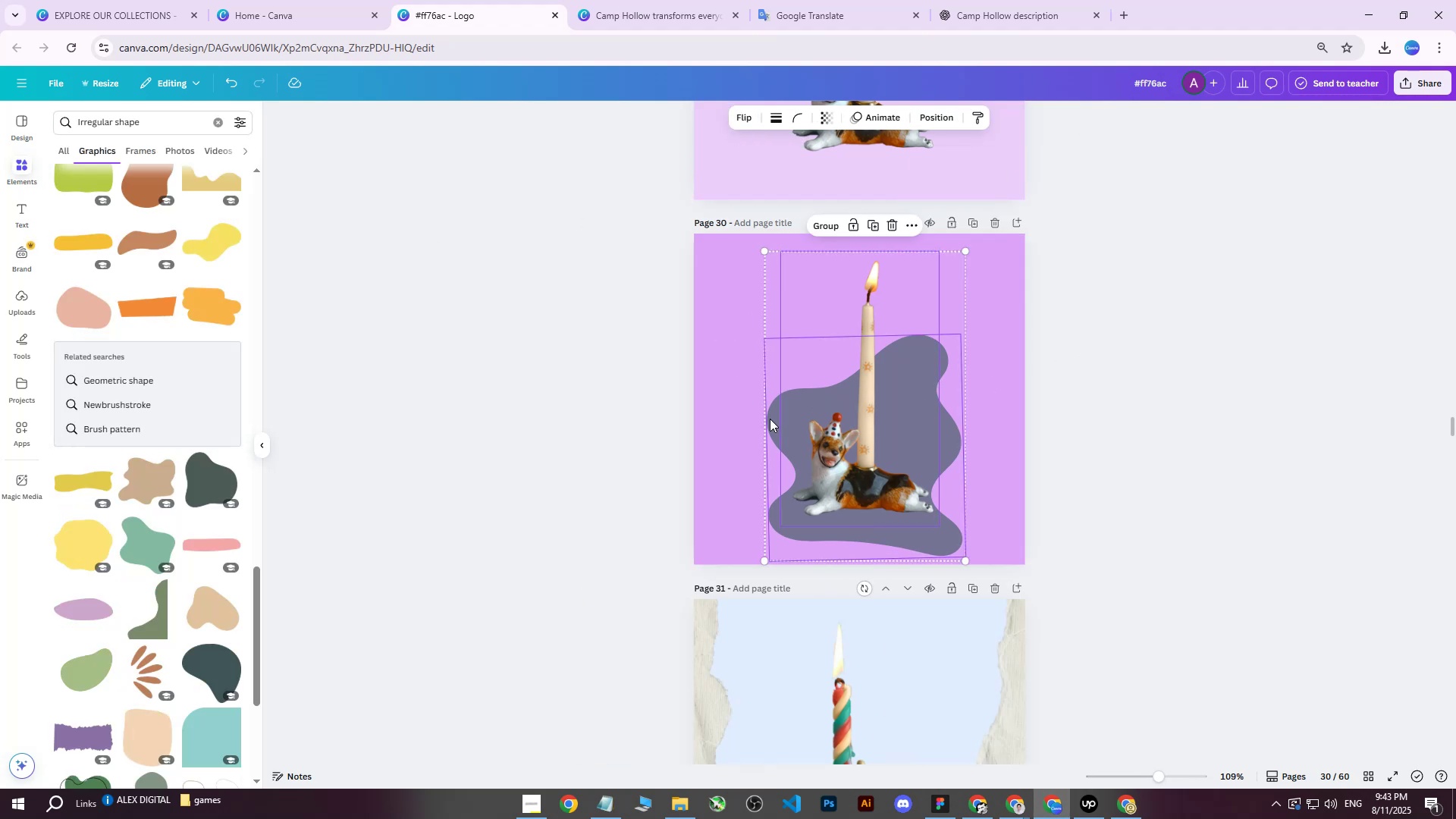 
hold_key(key=ArrowUp, duration=0.74)
 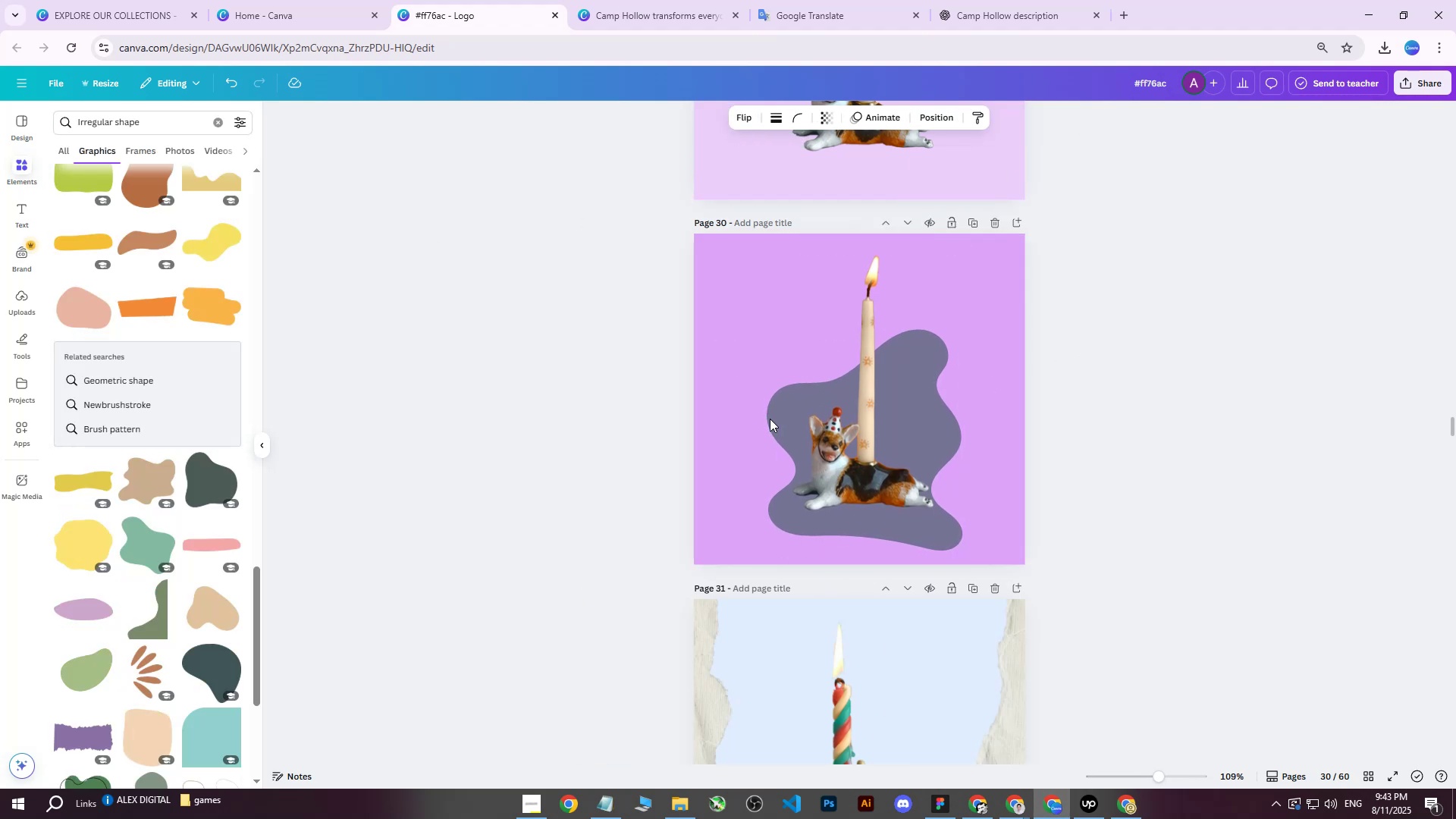 
key(ArrowUp)
 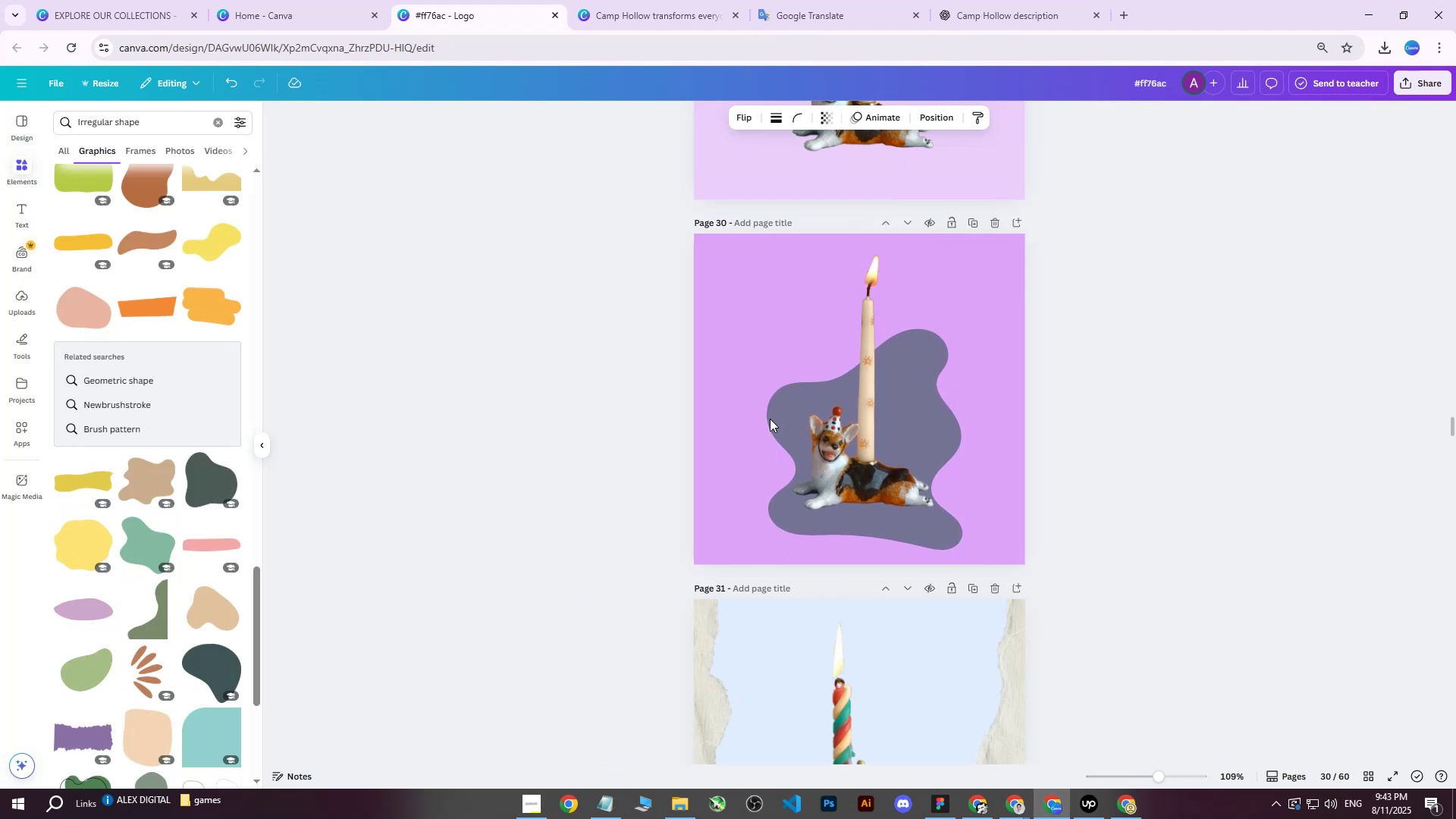 
key(ArrowUp)
 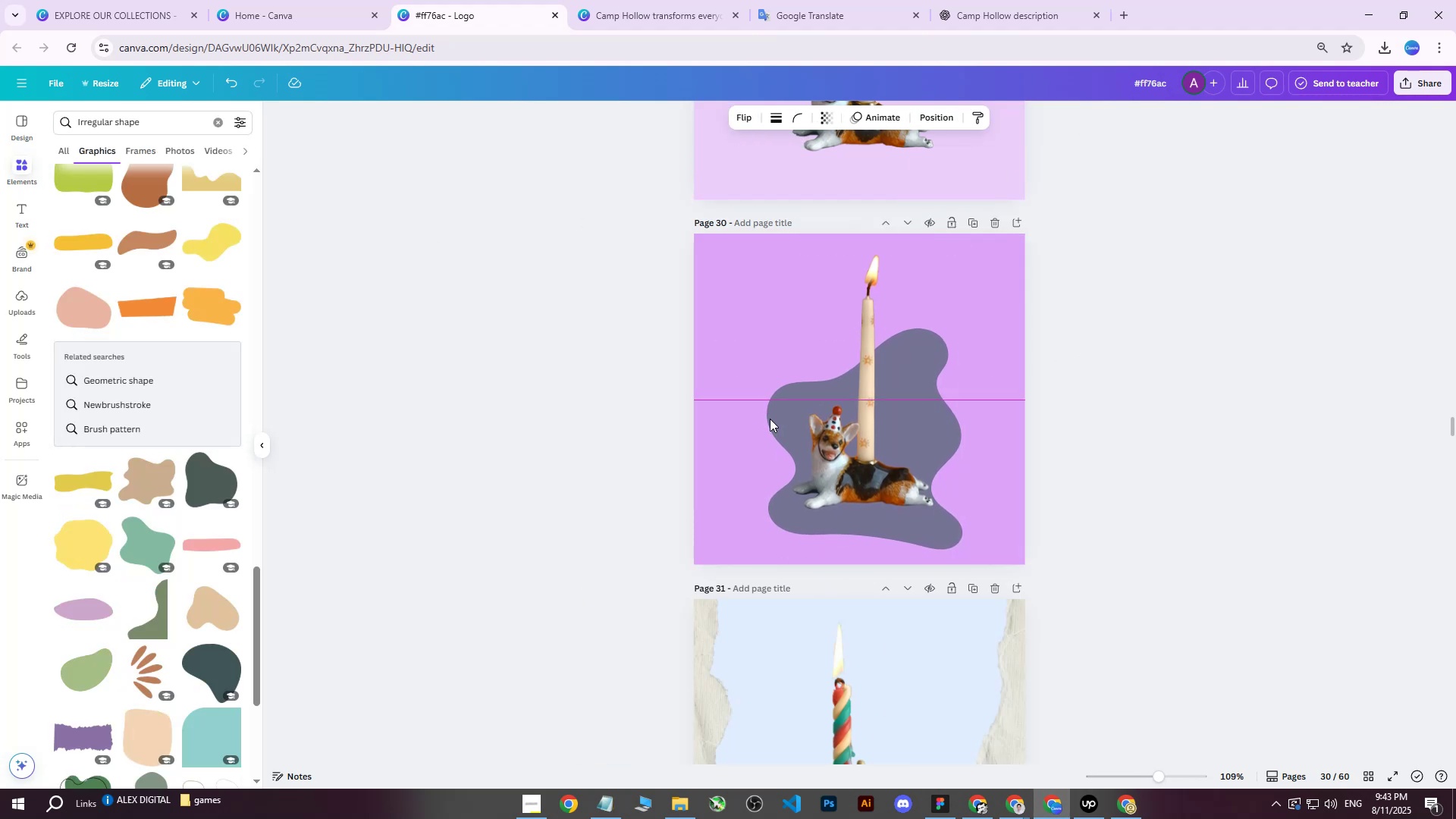 
key(ArrowUp)
 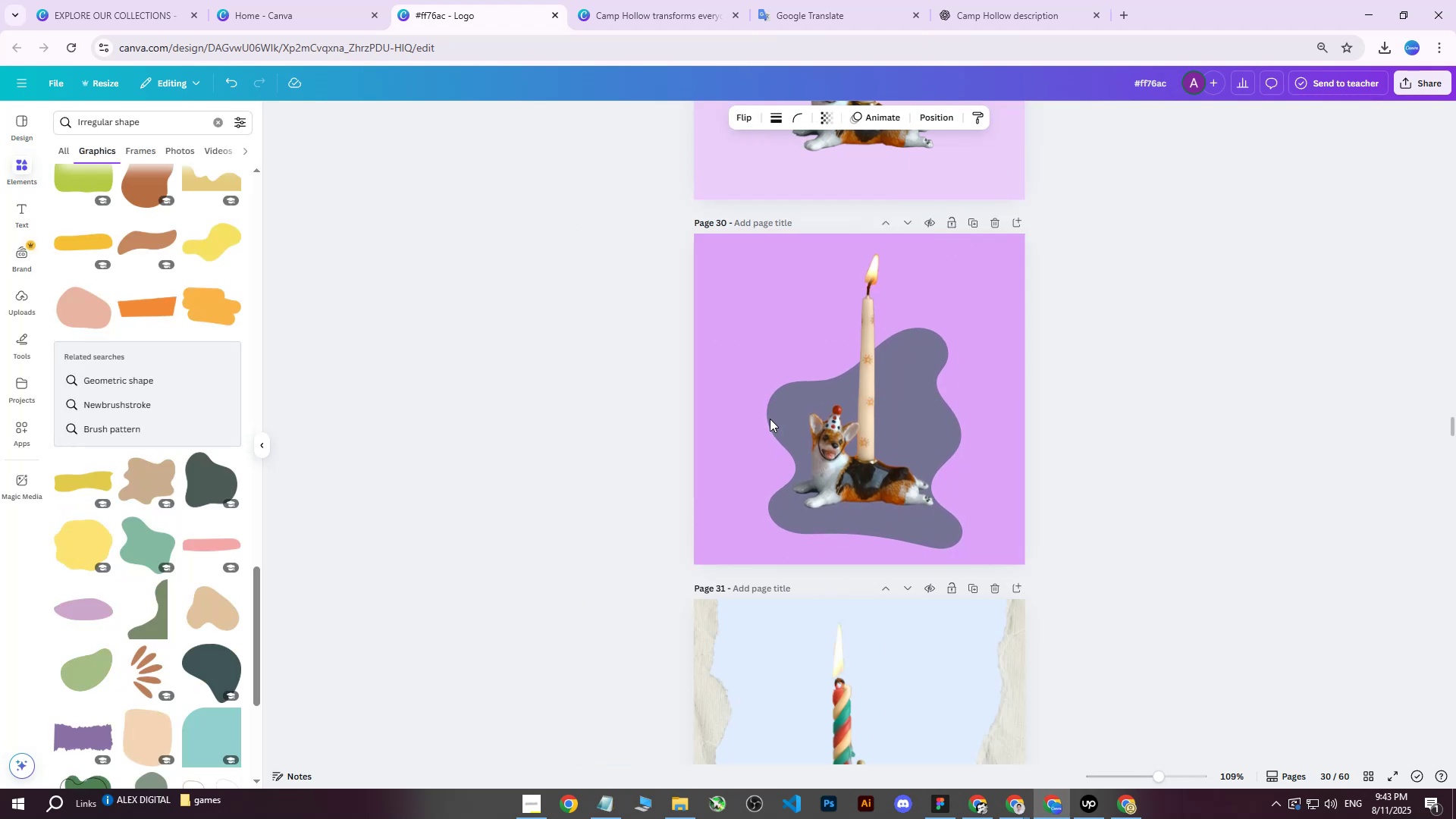 
key(ArrowUp)
 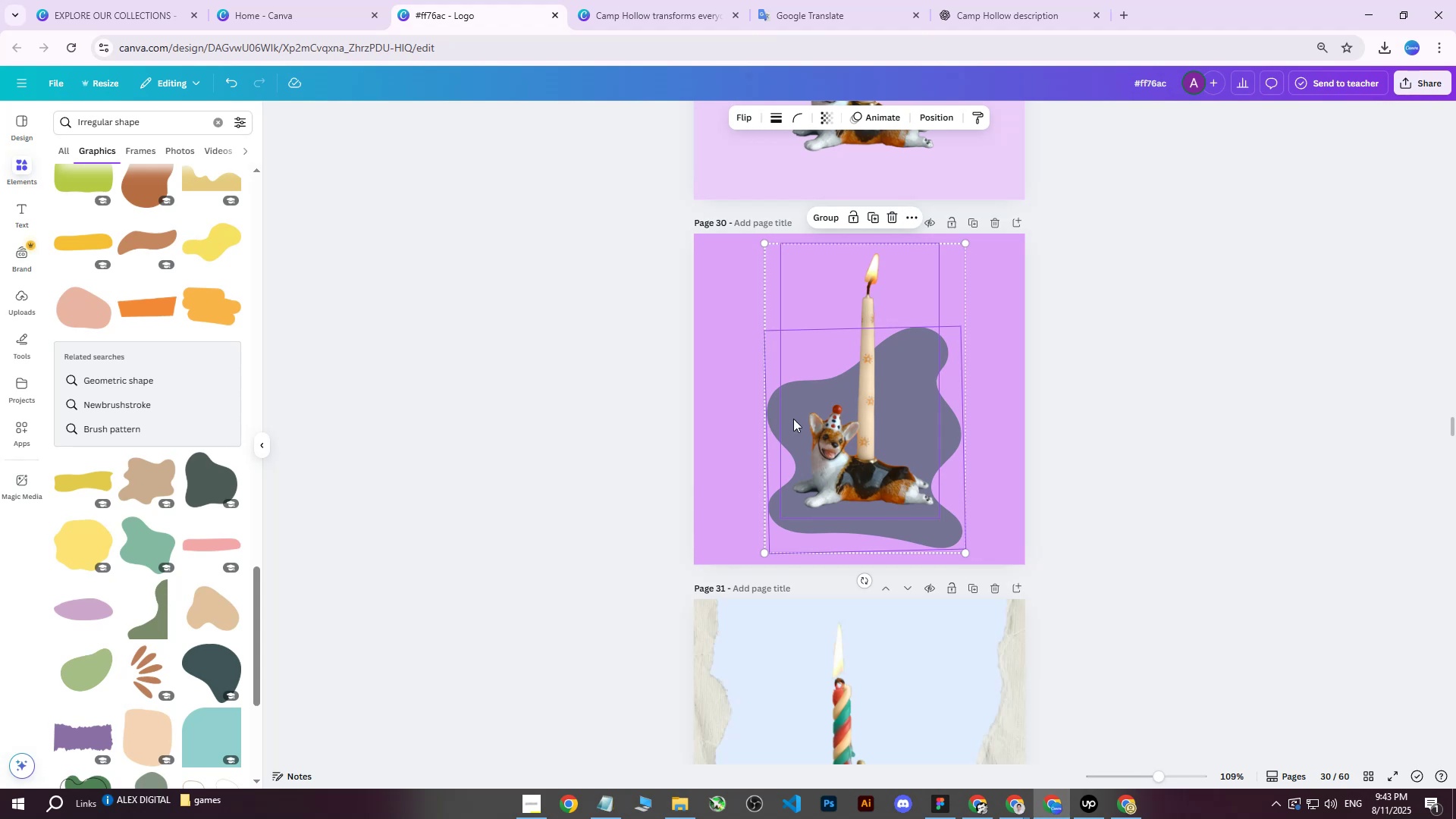 
key(ArrowUp)
 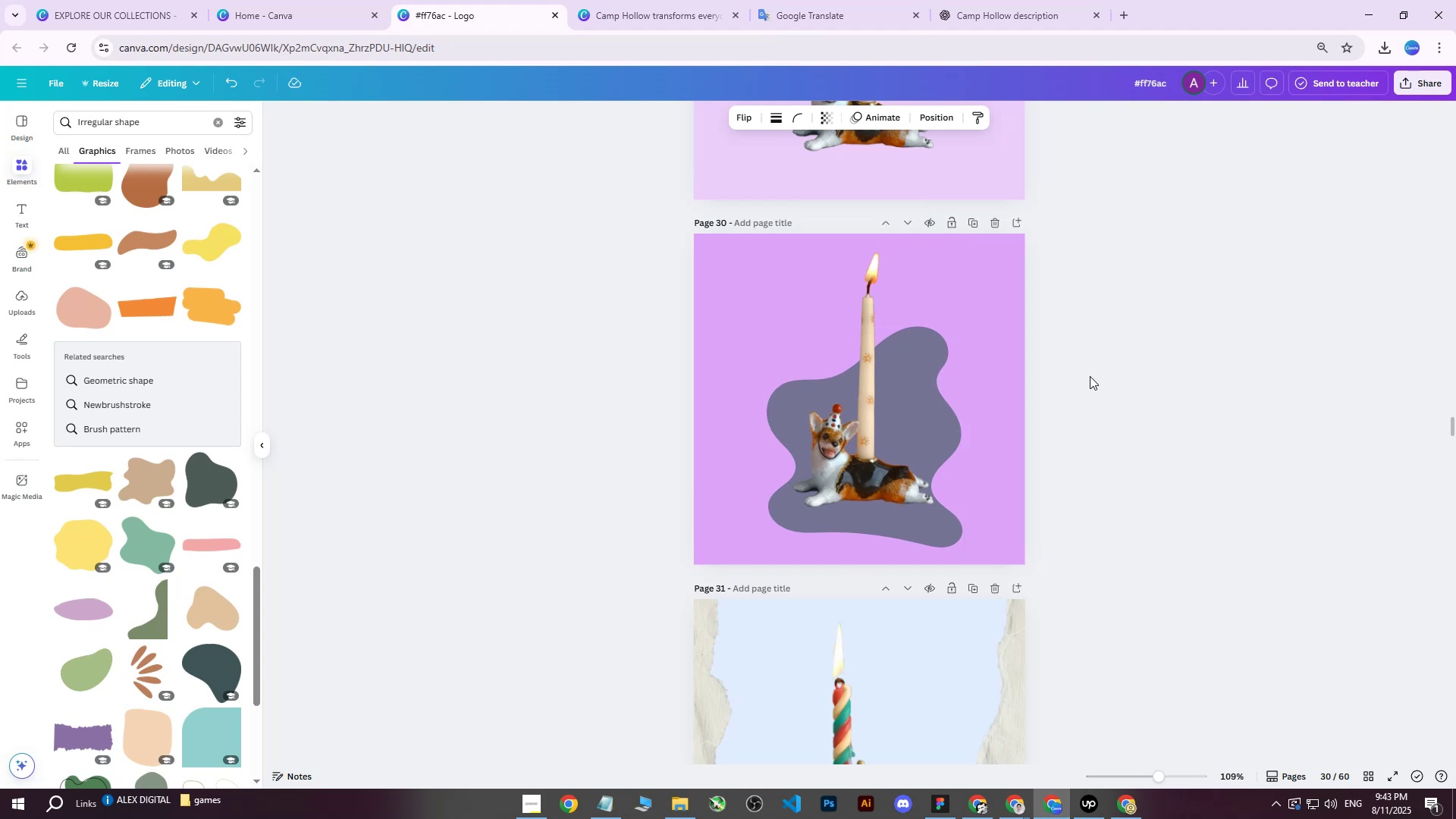 
key(ArrowUp)
 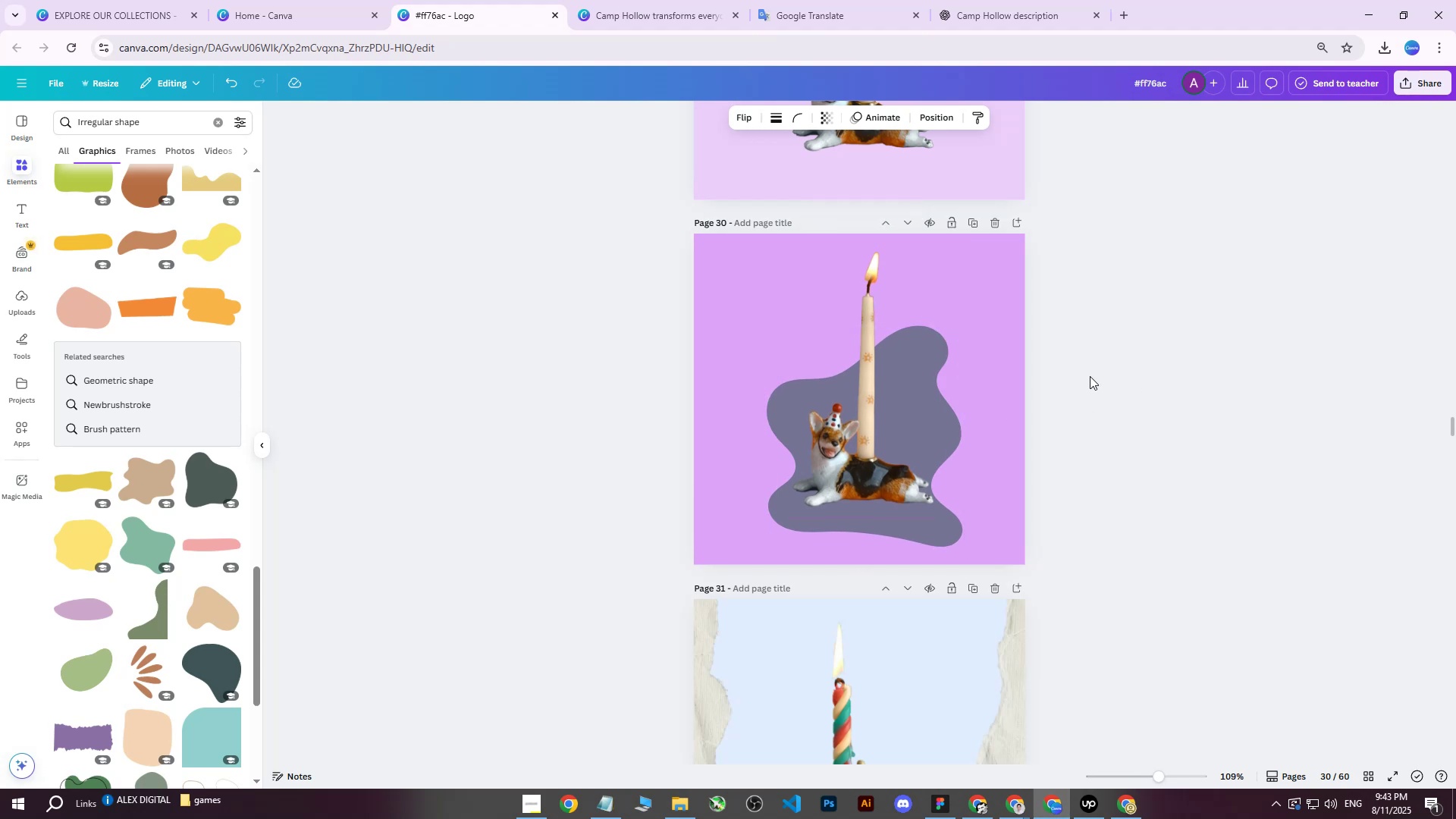 
key(ArrowDown)
 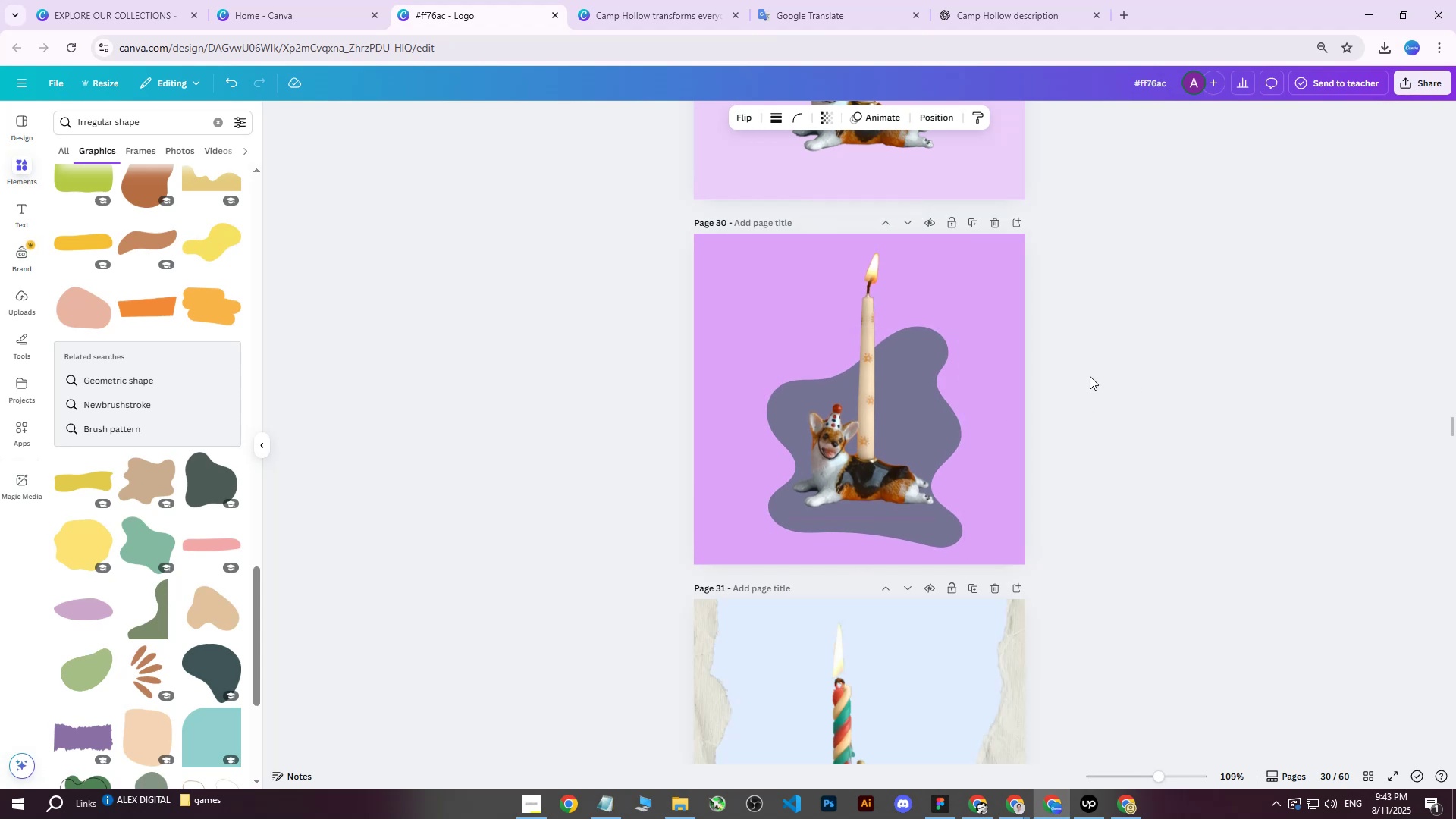 
key(ArrowRight)
 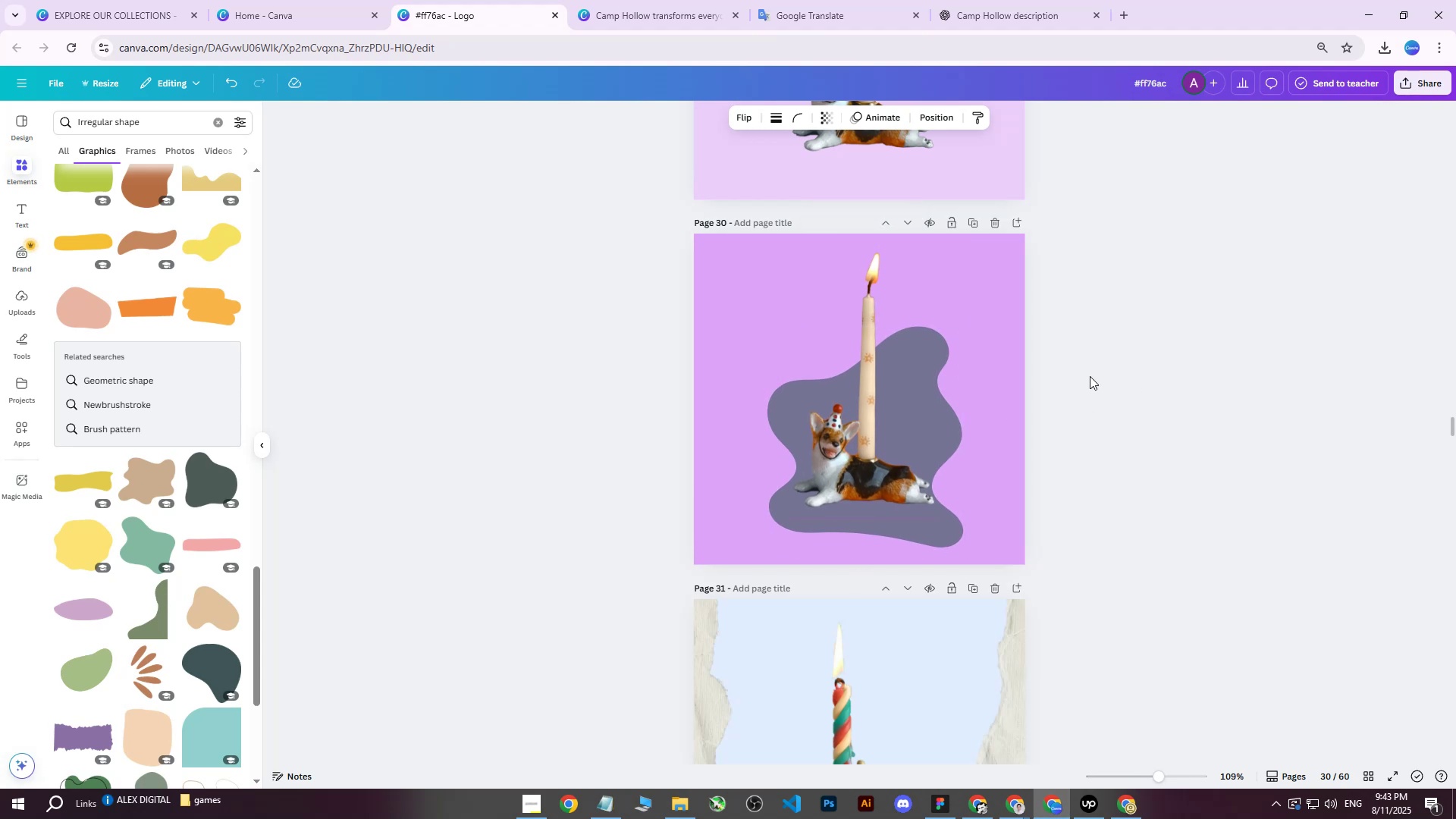 
key(ArrowUp)
 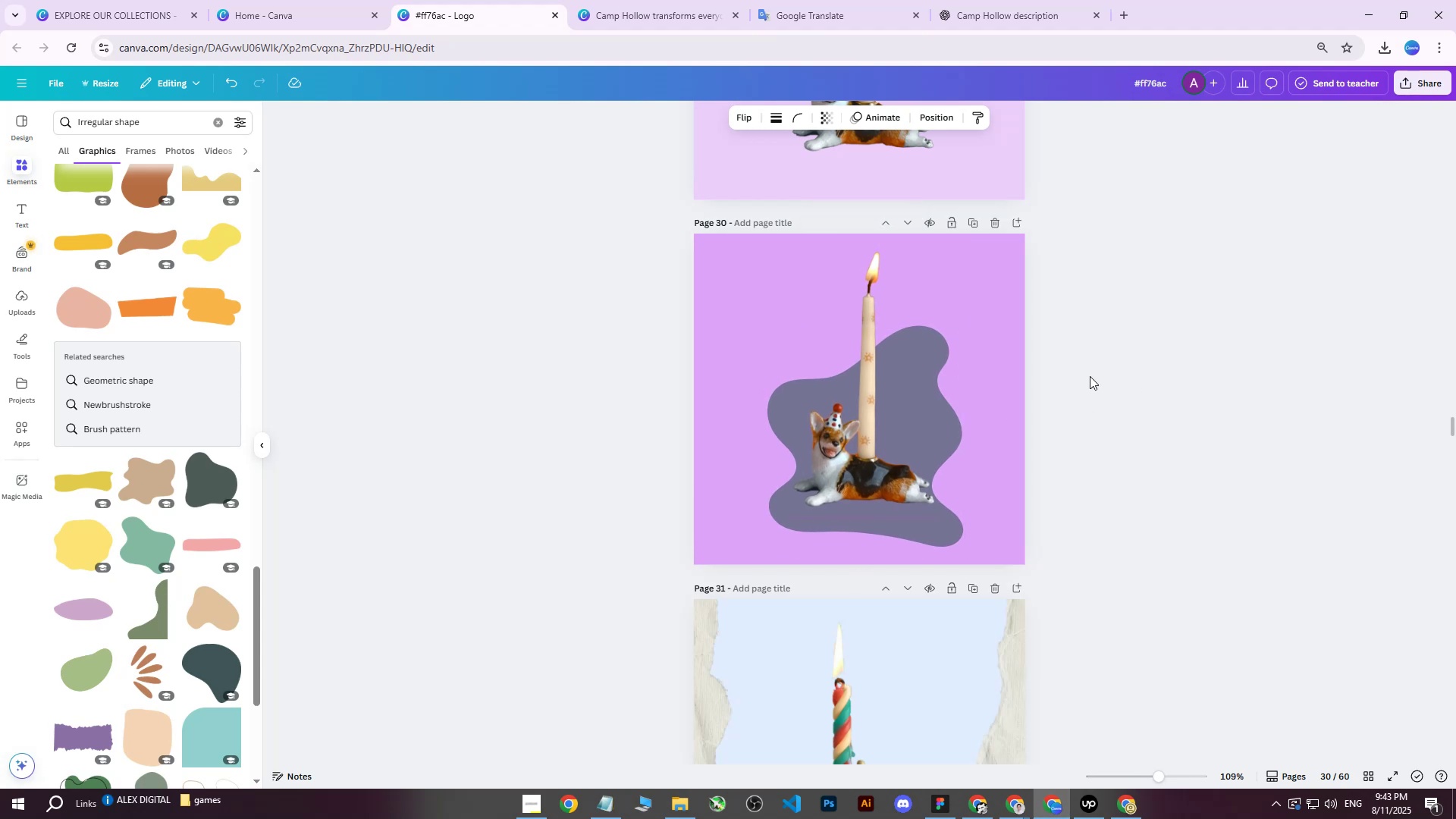 
key(ArrowLeft)
 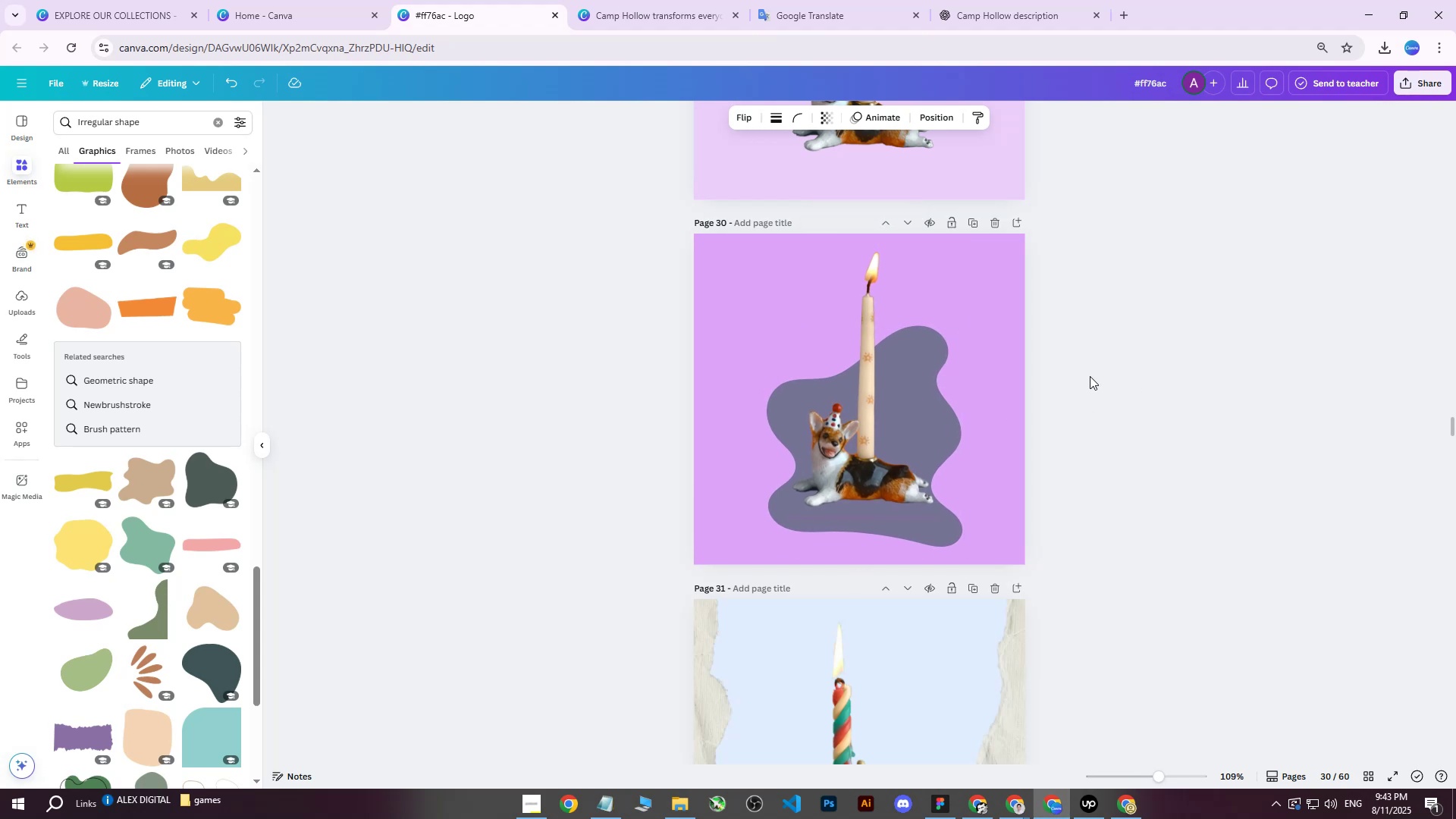 
key(ArrowUp)
 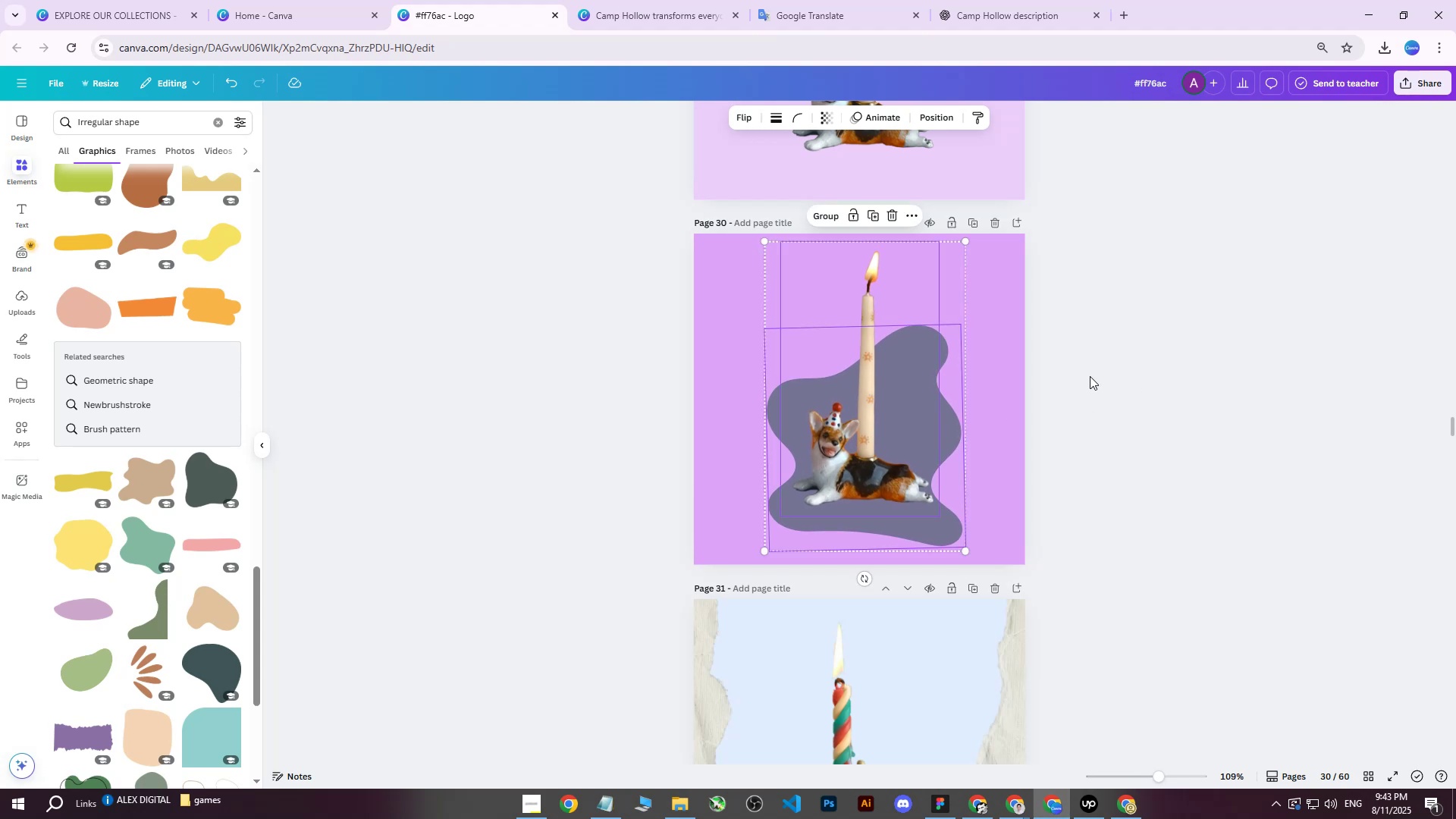 
key(ArrowUp)
 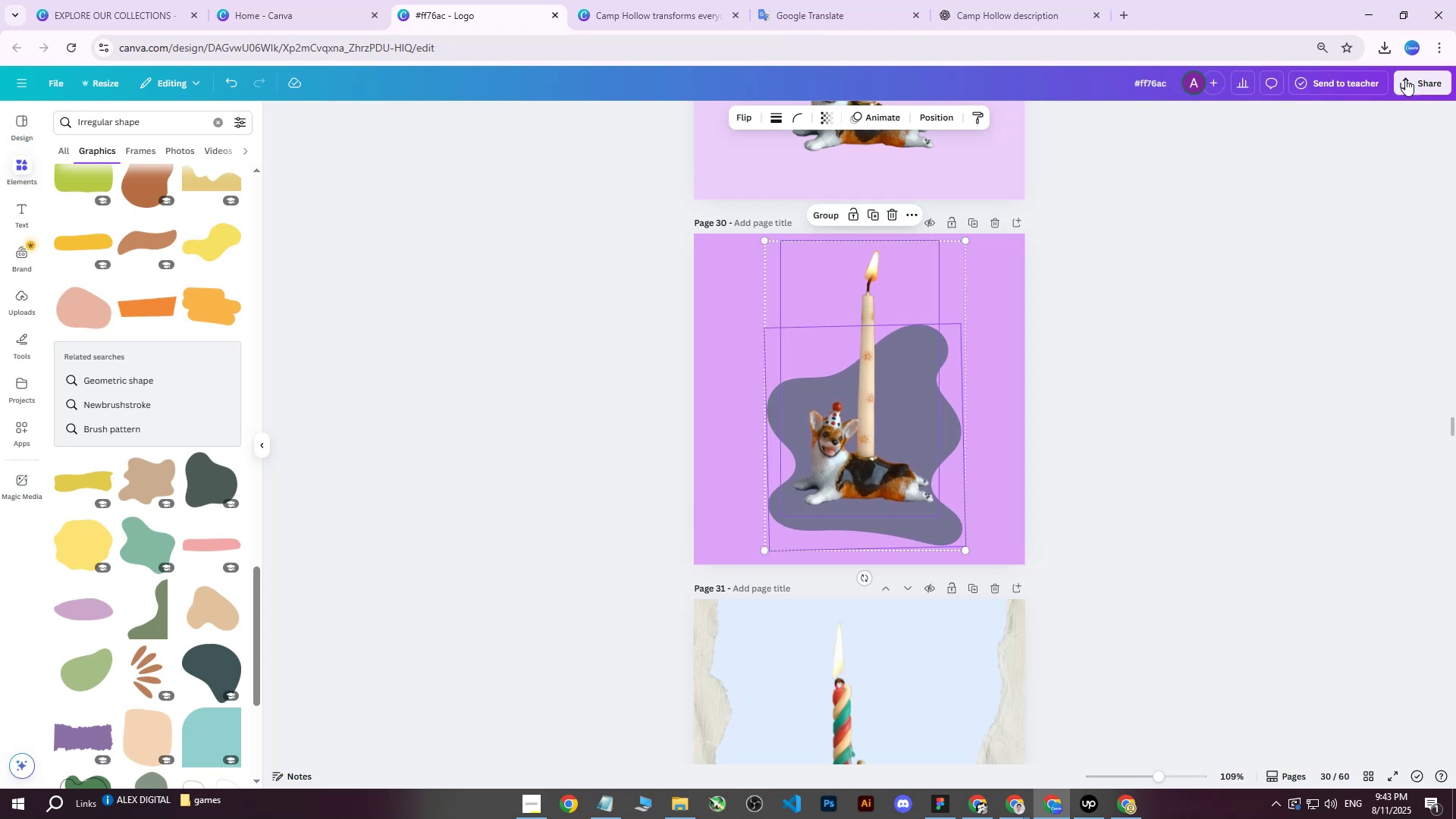 
double_click([1428, 94])
 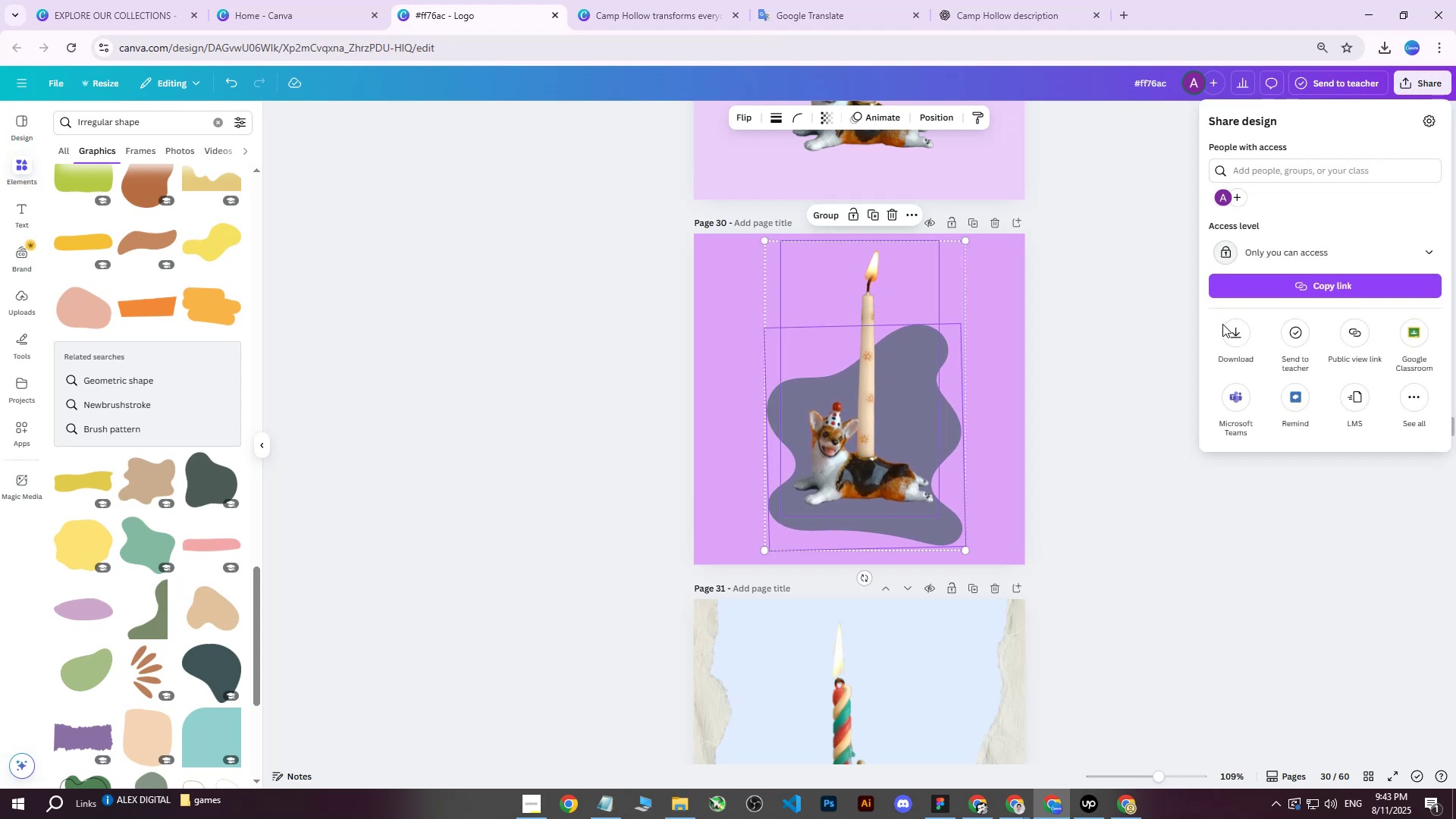 
double_click([1232, 332])
 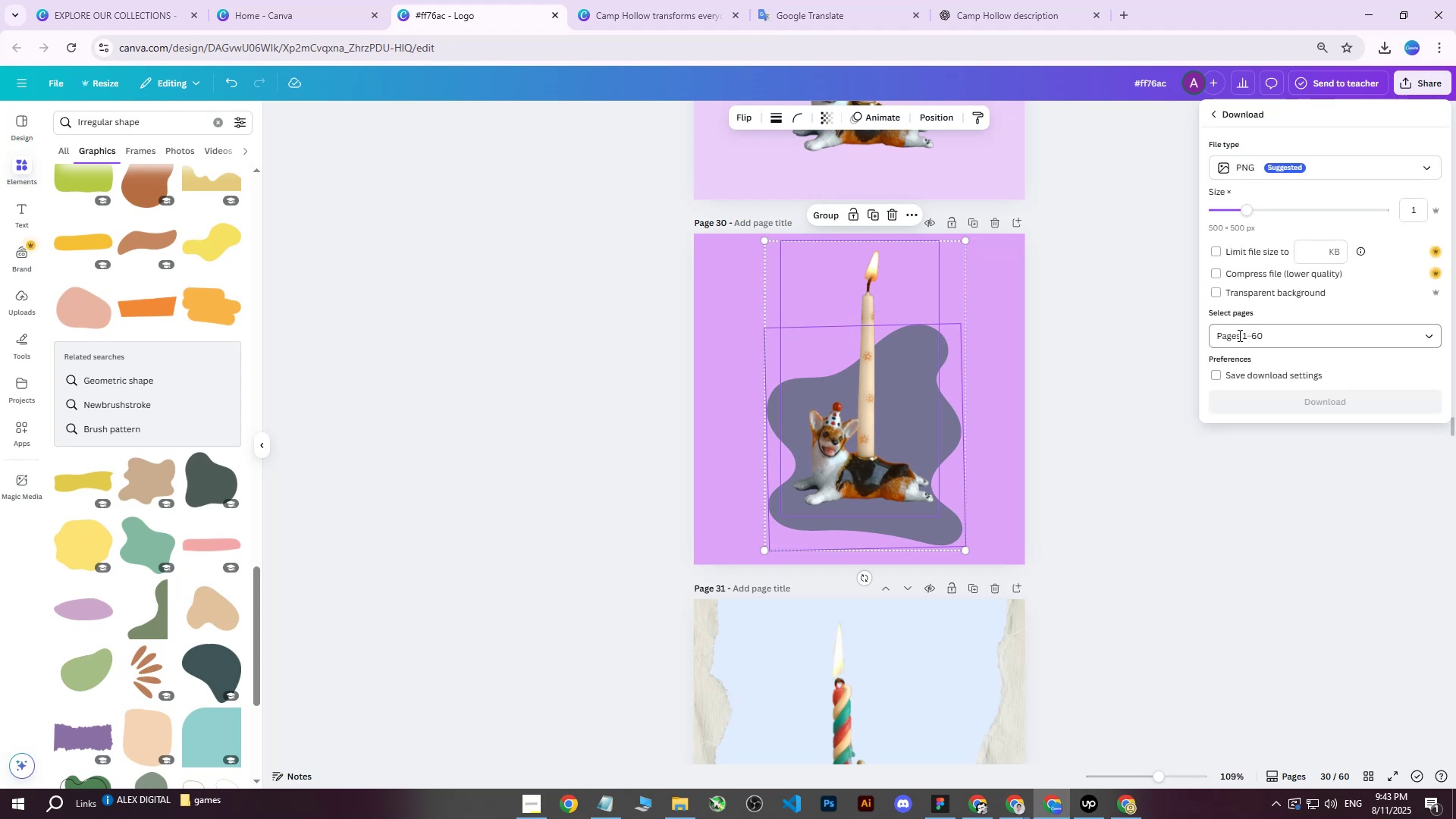 
triple_click([1238, 335])
 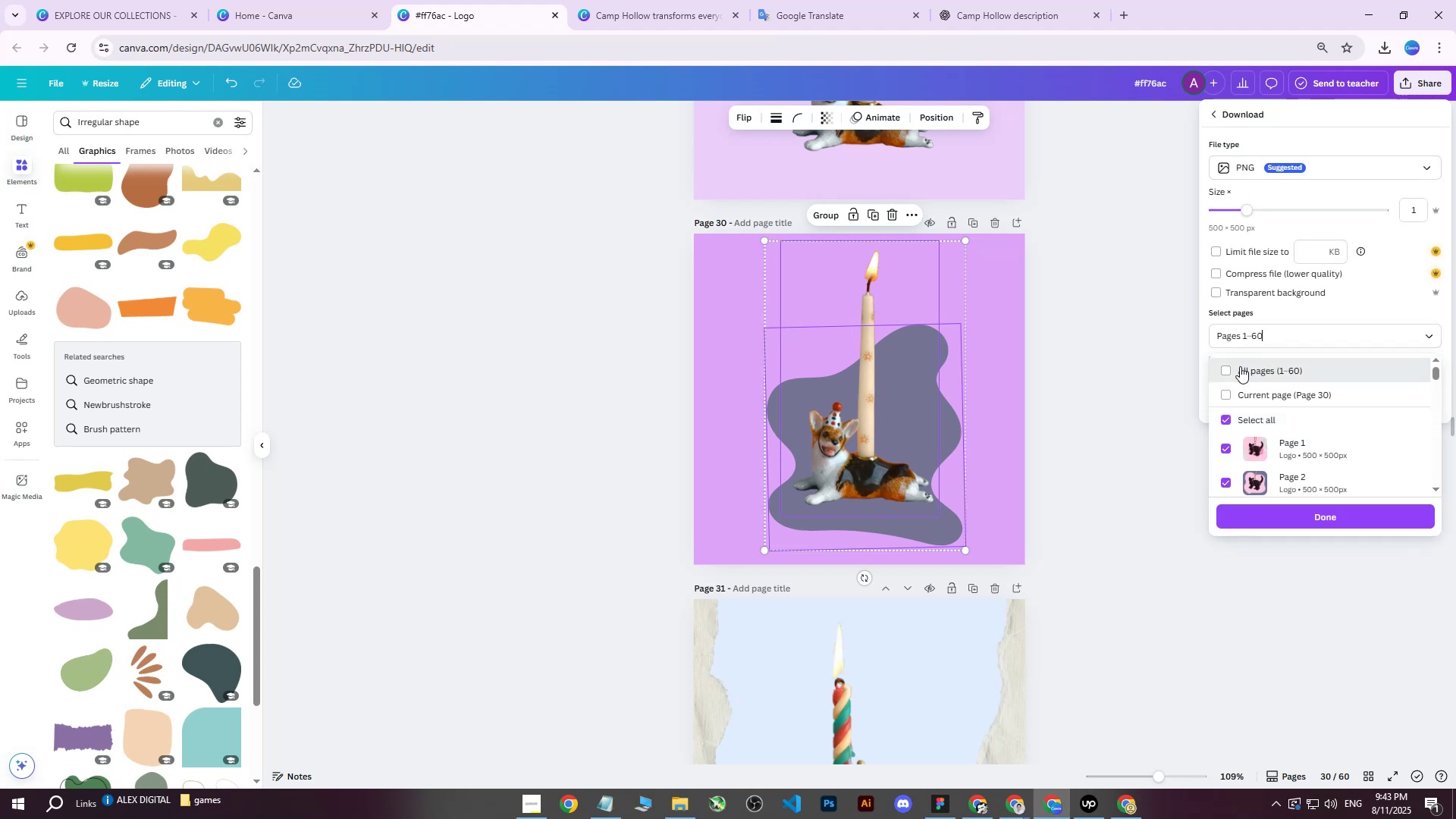 
double_click([1255, 391])
 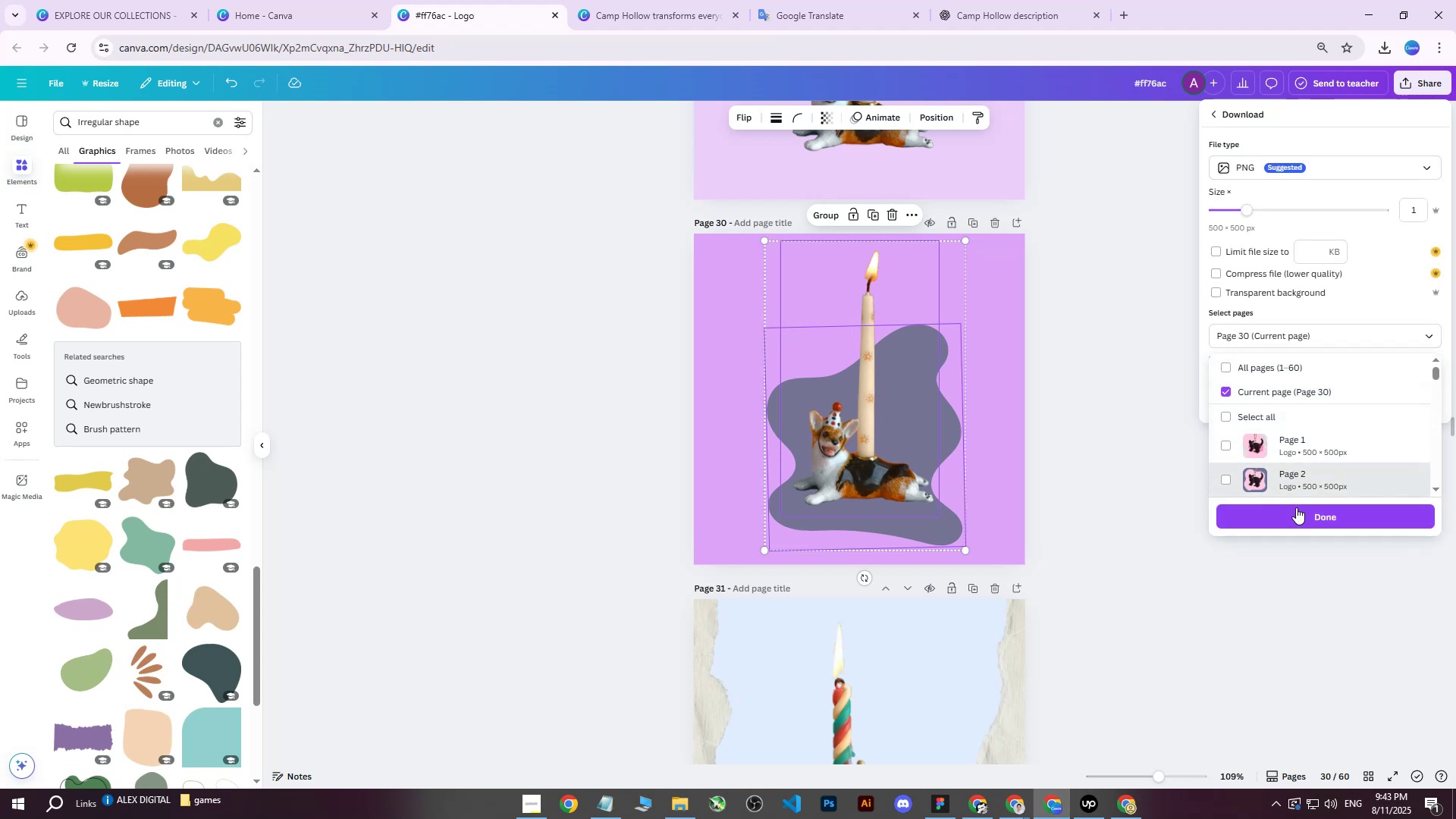 
left_click([1285, 517])
 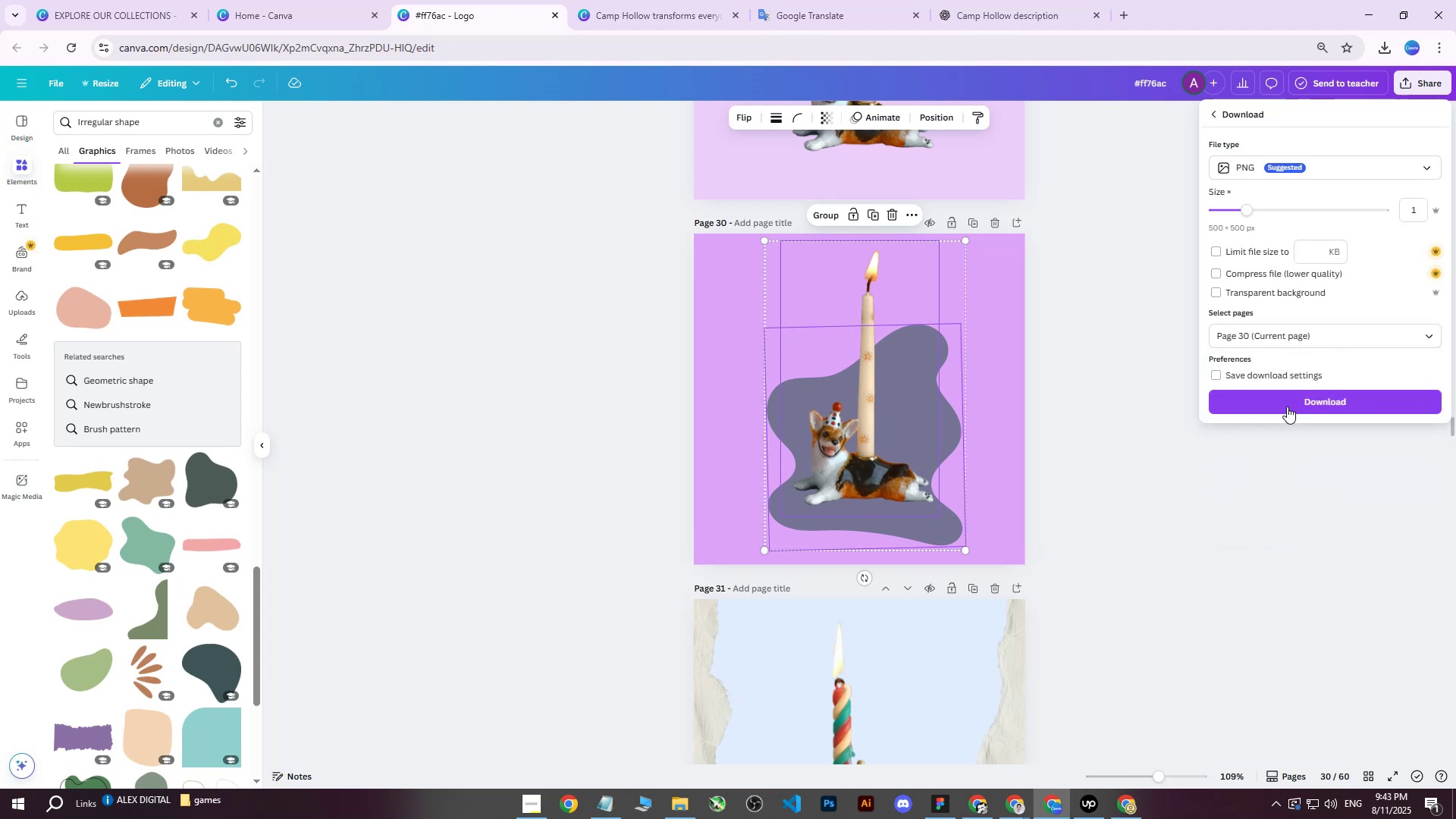 
left_click([1289, 400])
 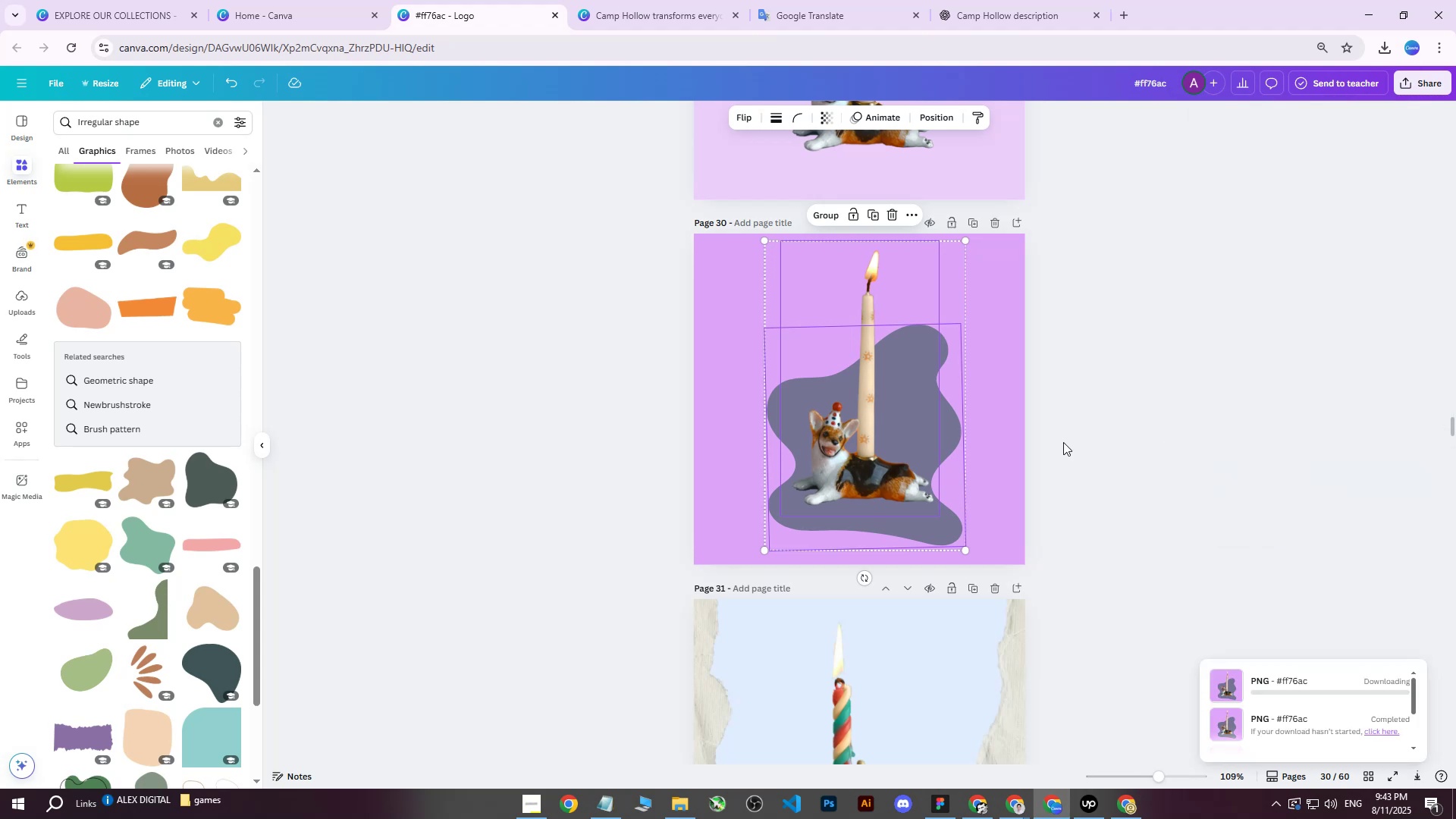 
scroll: coordinate [1045, 446], scroll_direction: down, amount: 14.0
 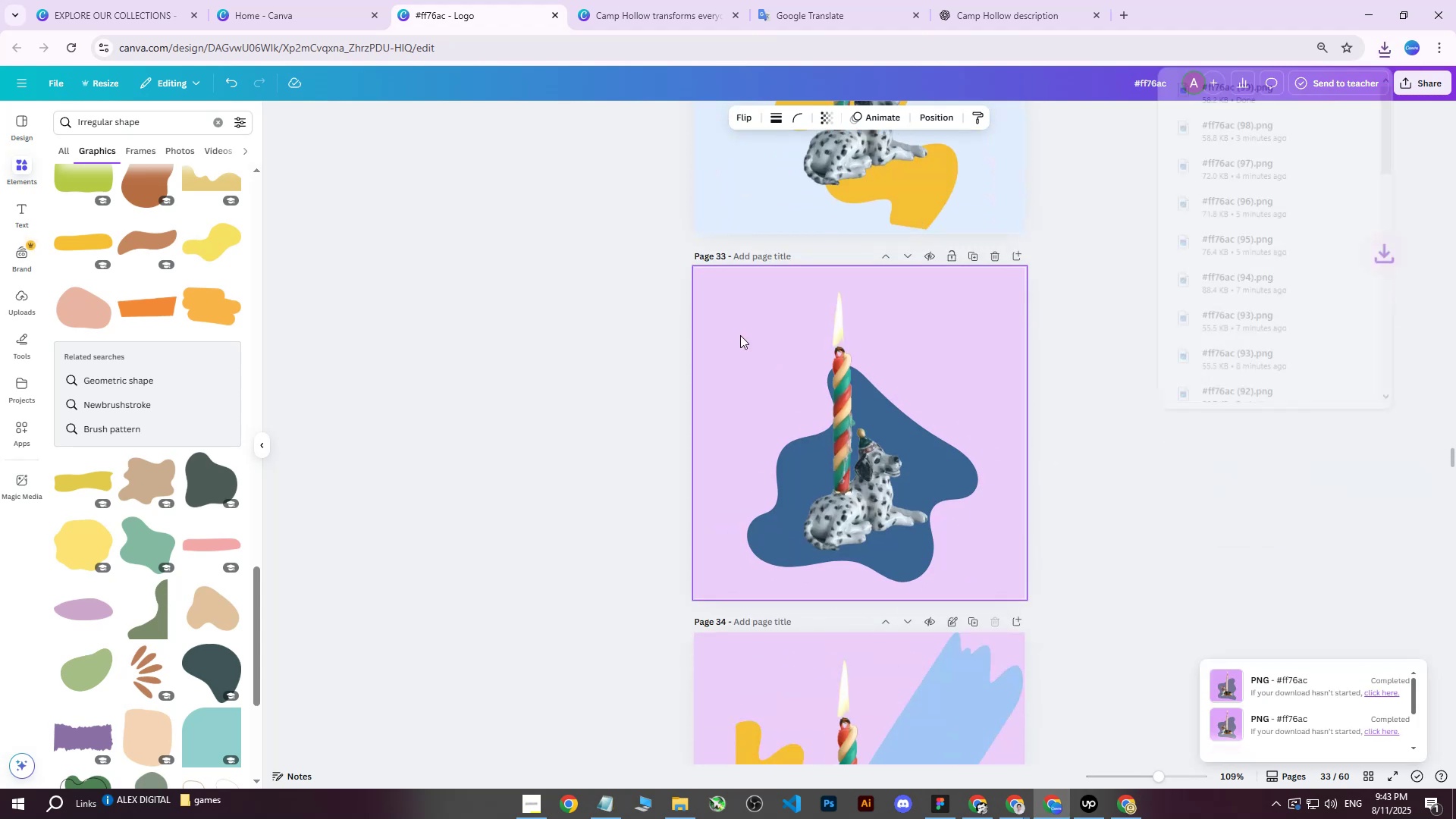 
left_click([725, 334])
 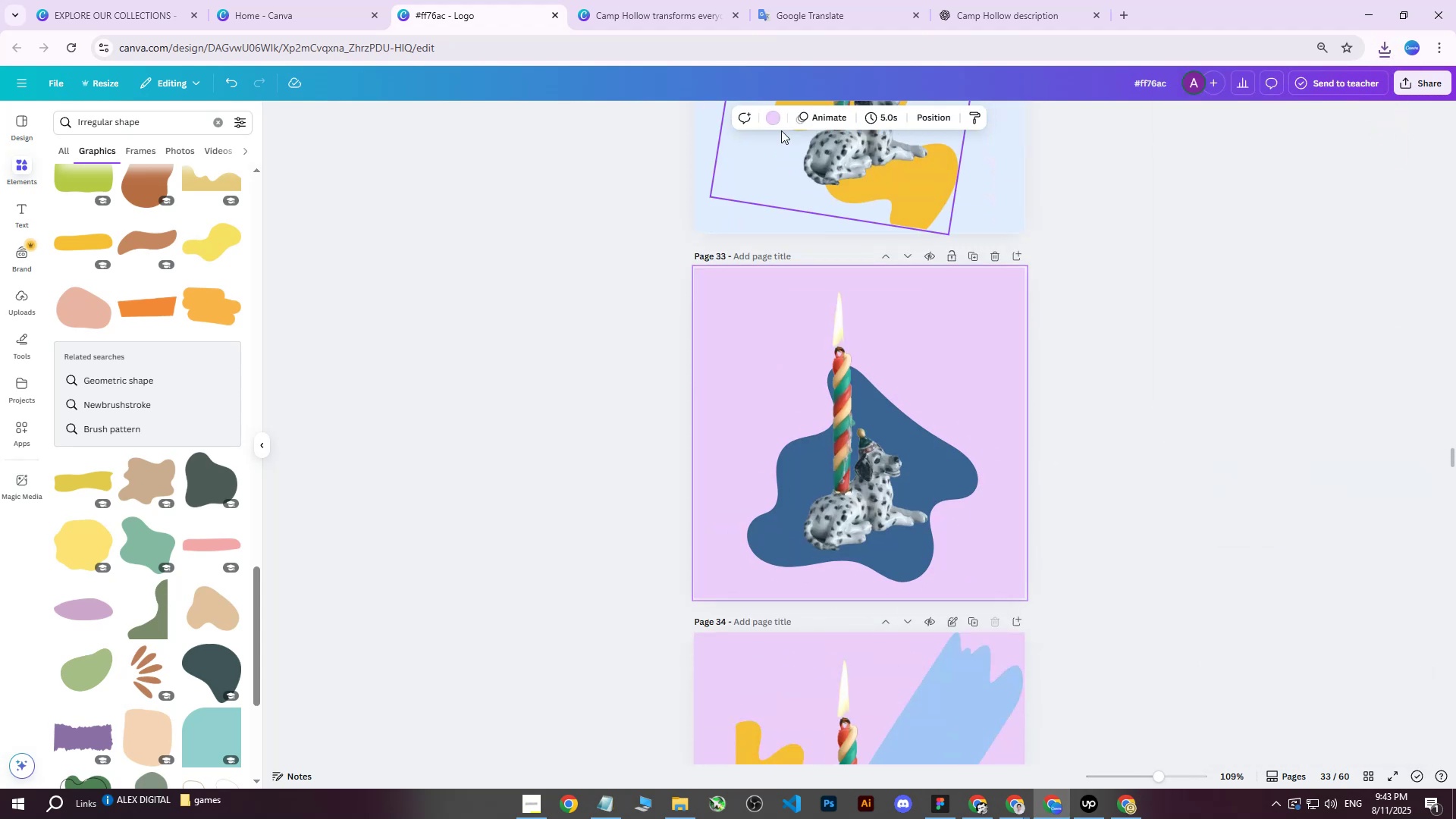 
left_click([783, 115])
 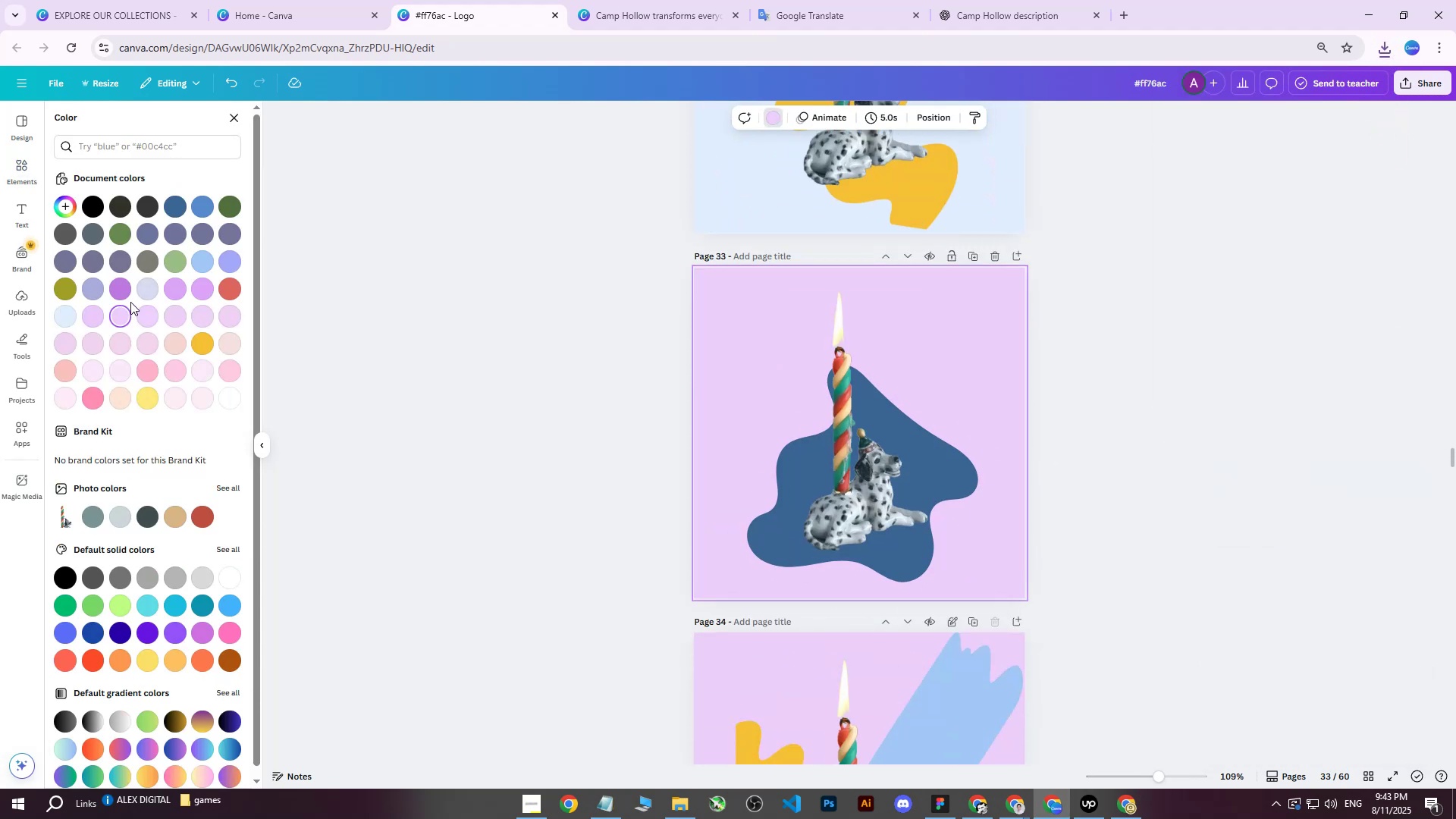 
left_click([118, 318])
 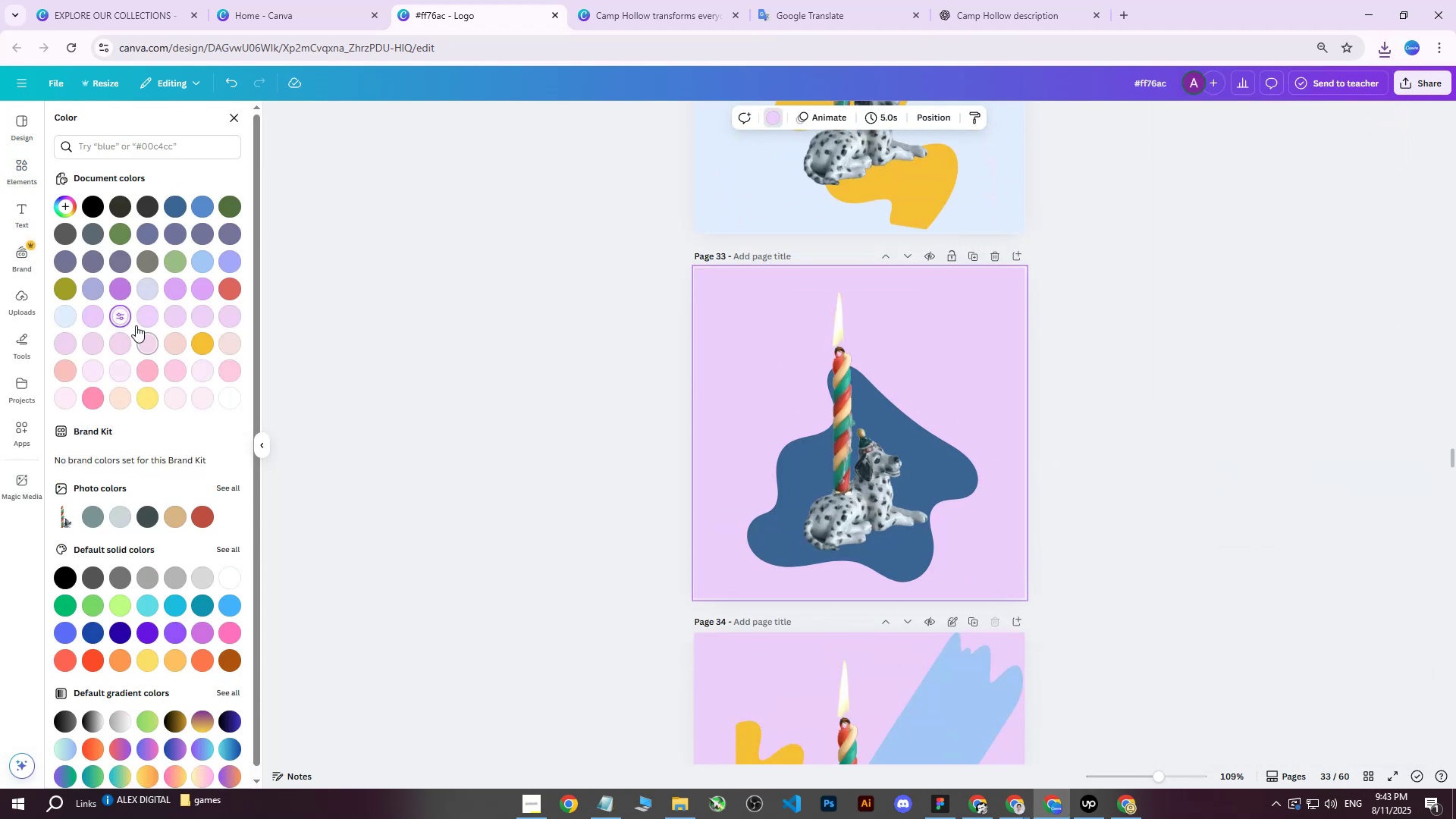 
left_click([124, 318])
 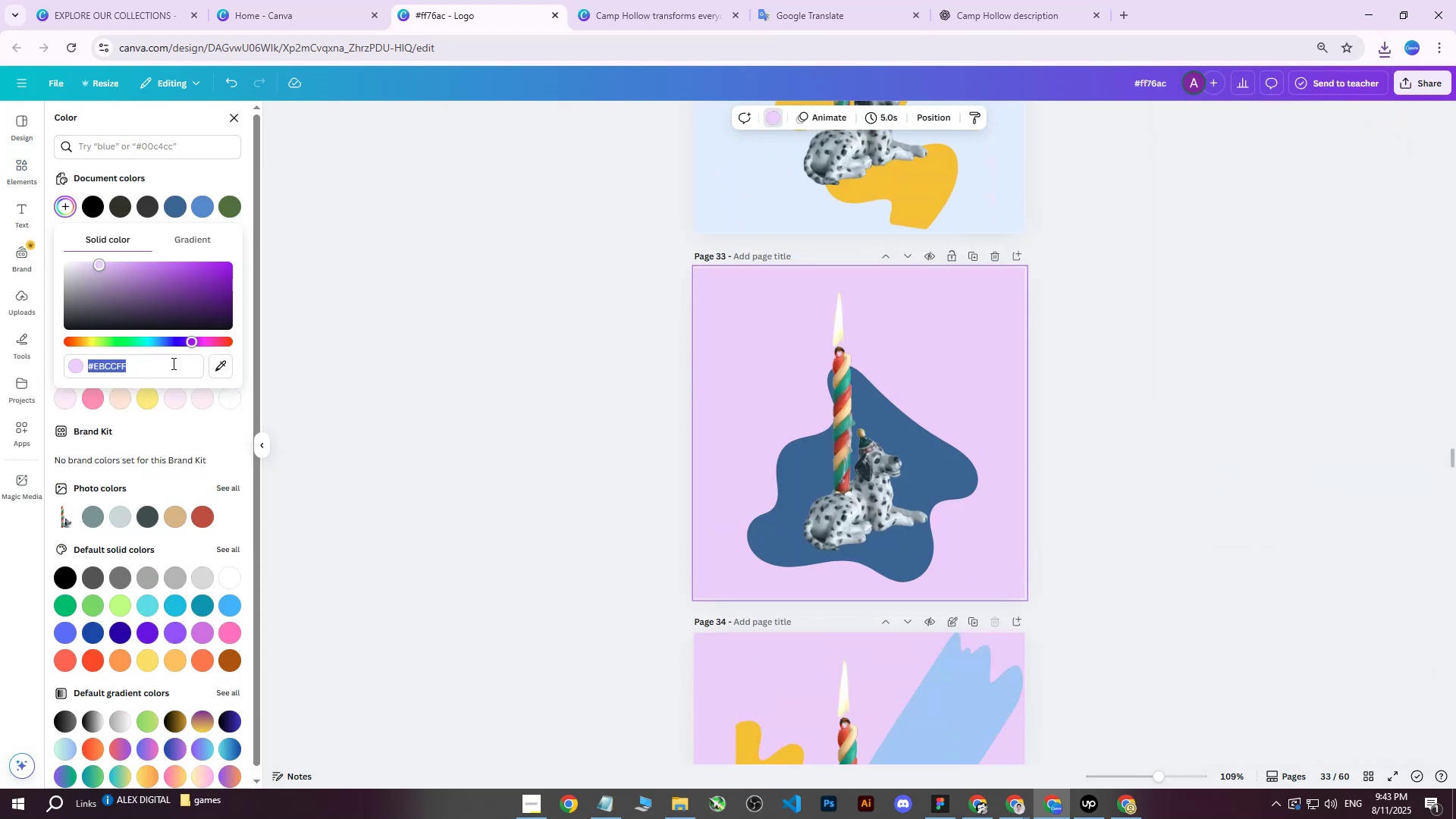 
key(Control+ControlLeft)
 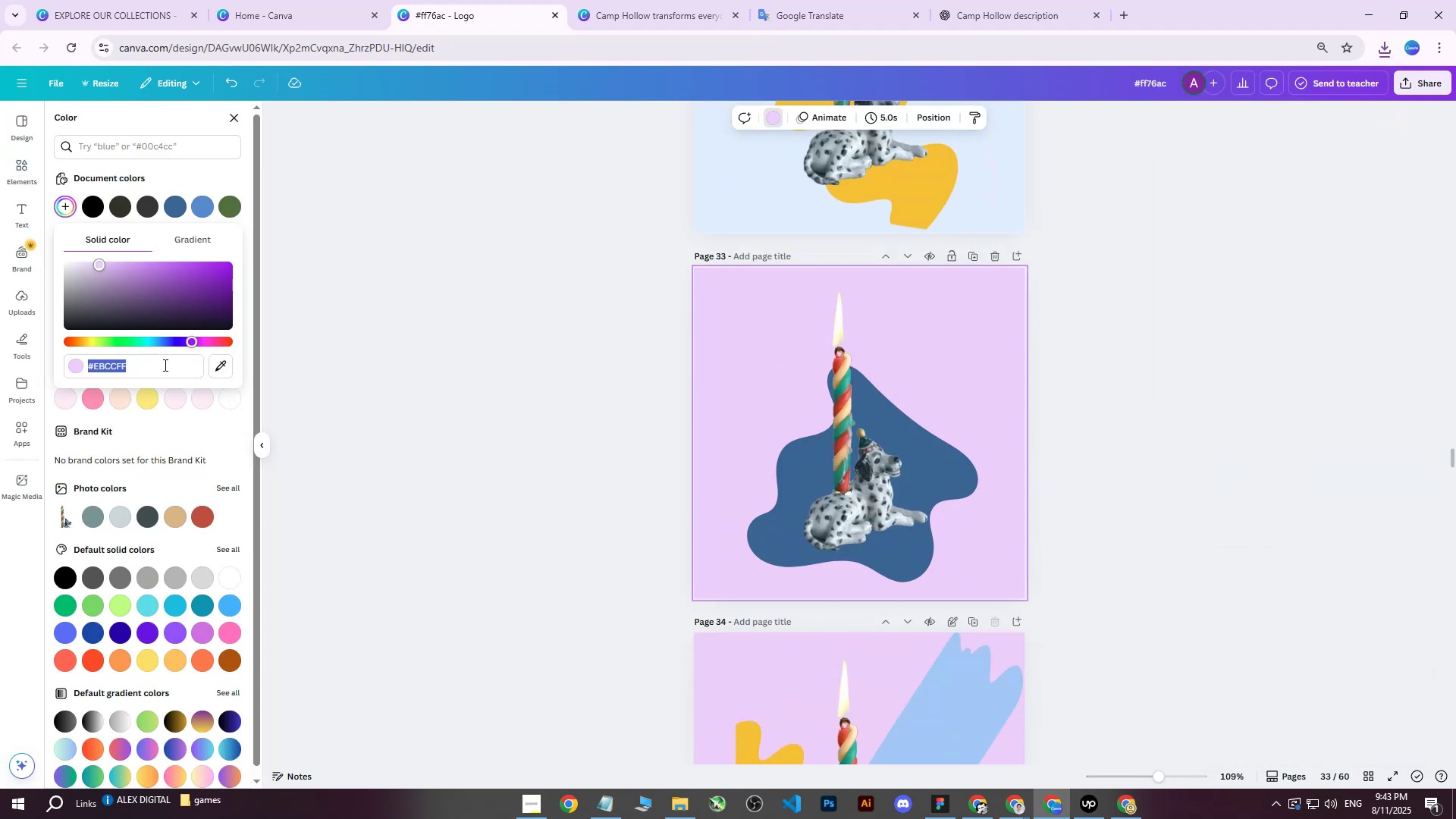 
key(Control+V)
 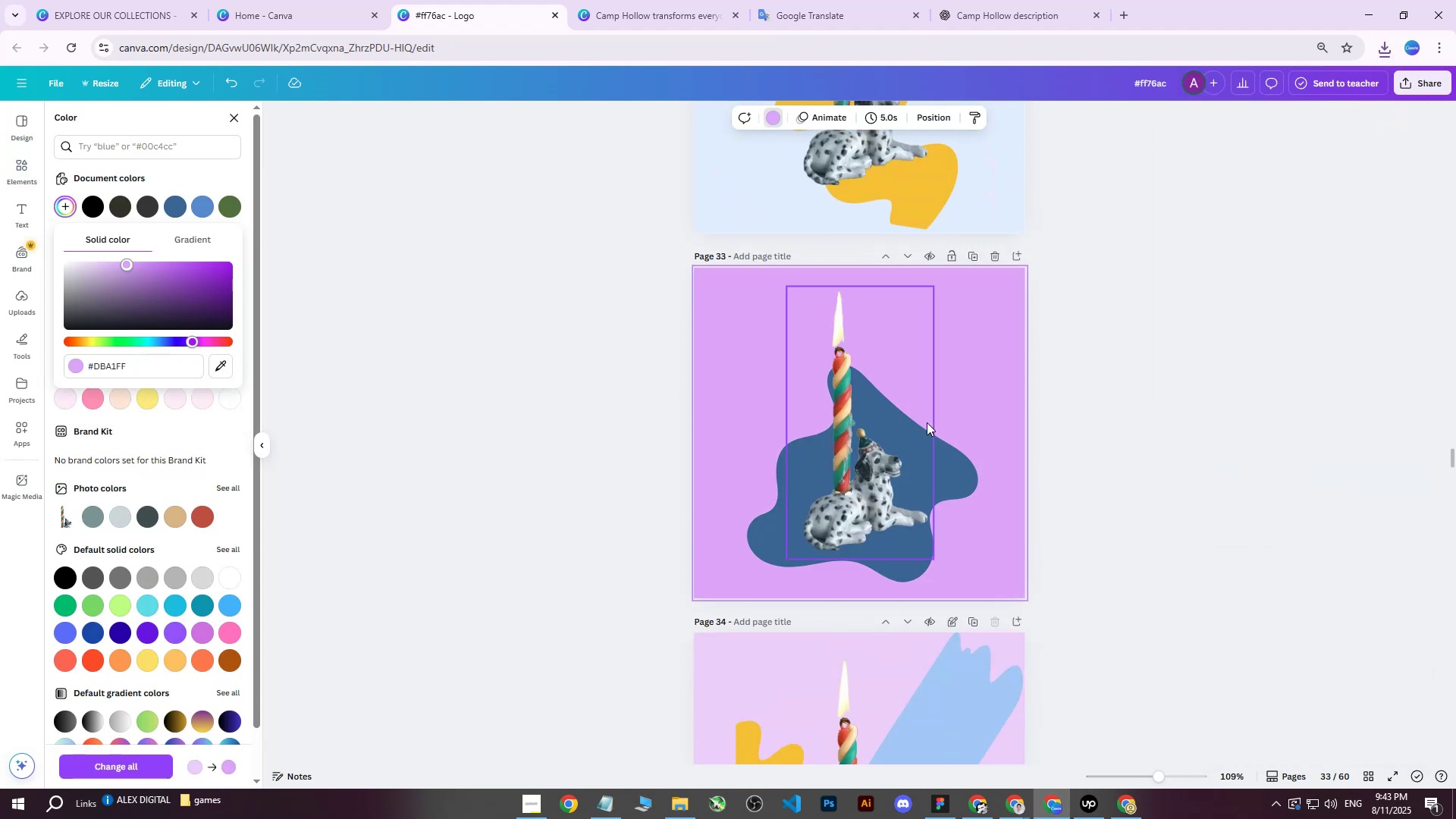 
key(Enter)
 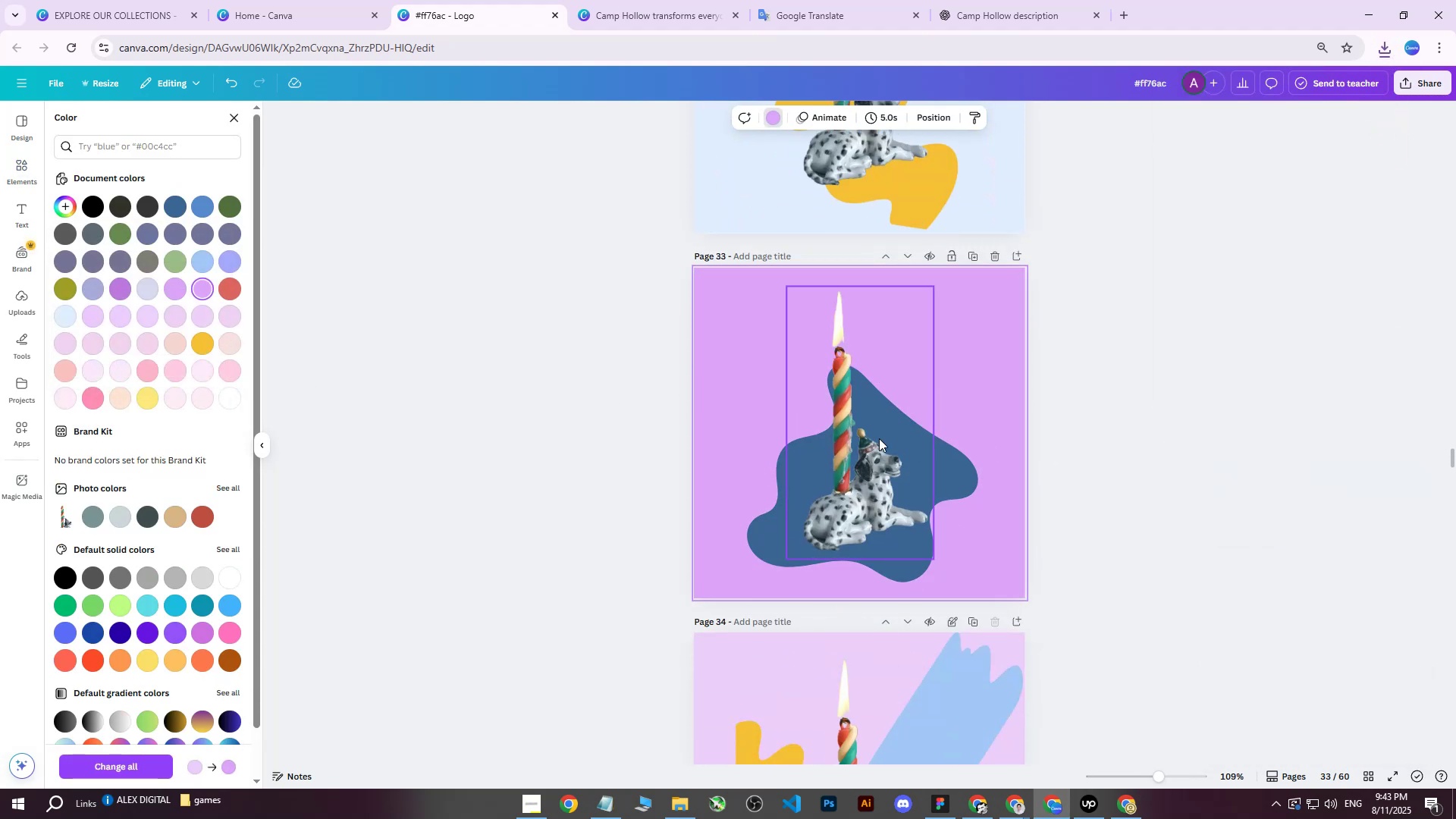 
left_click([877, 437])
 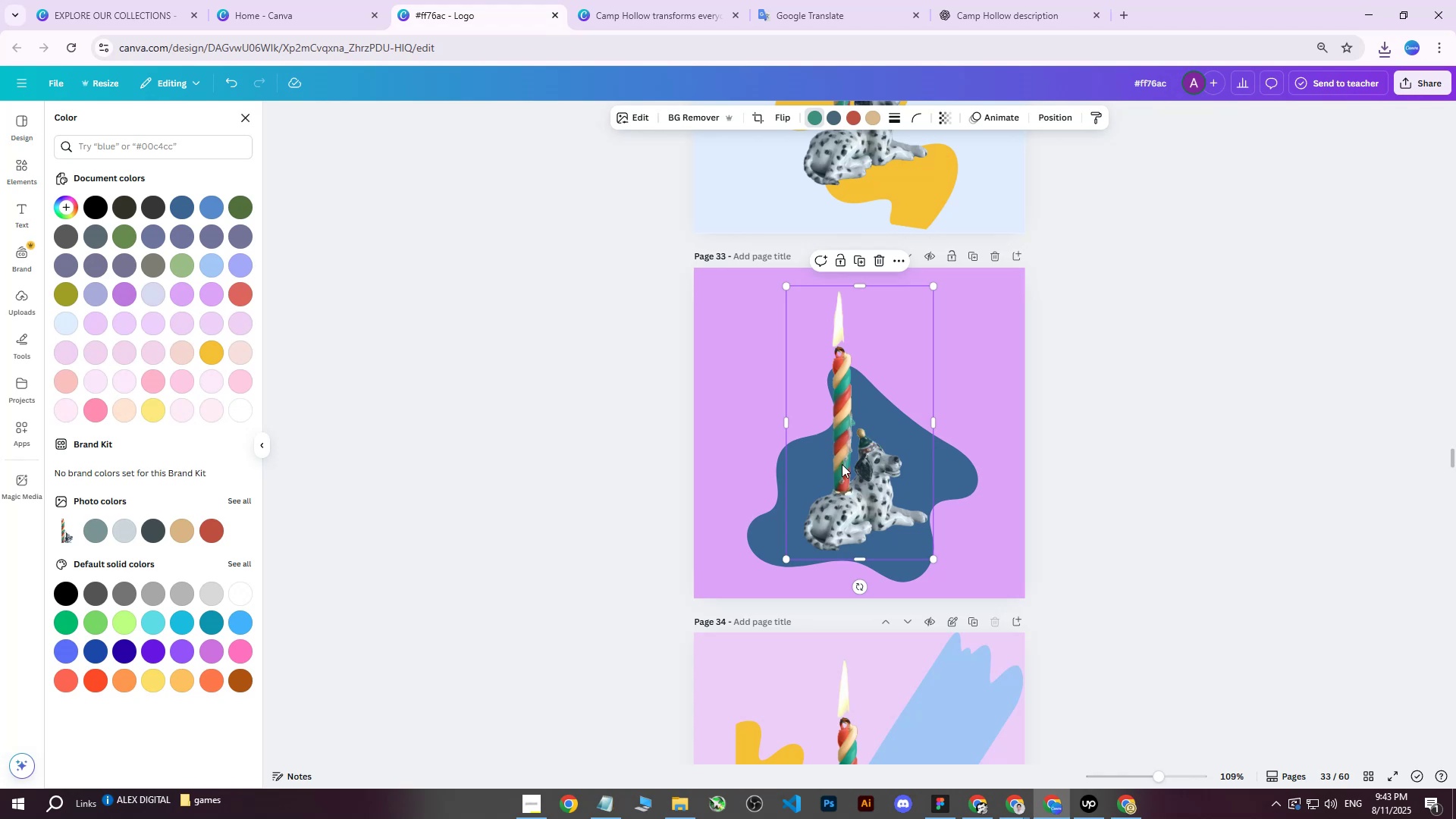 
hold_key(key=ShiftLeft, duration=0.46)
left_click([761, 541])
 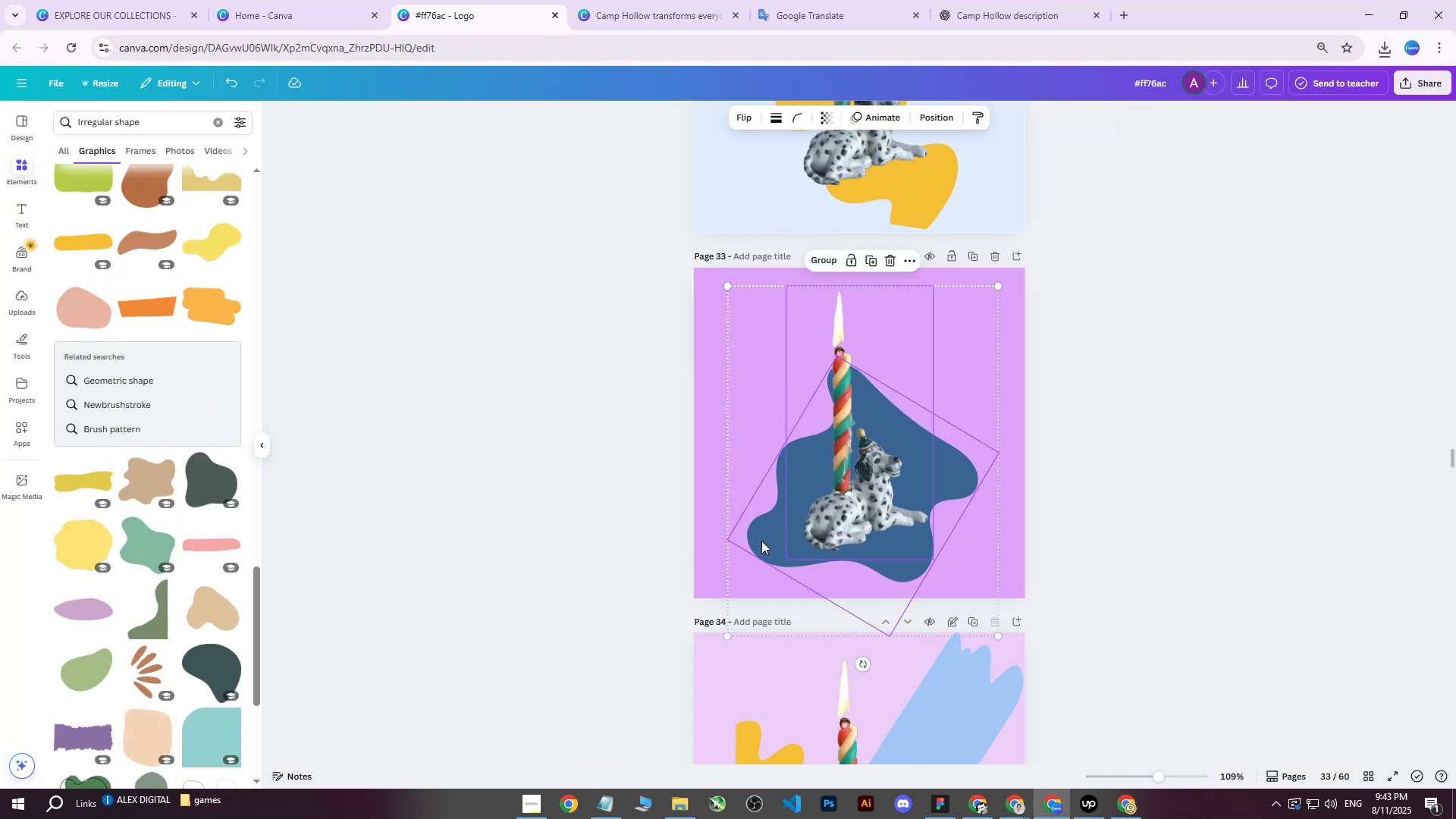 
hold_key(key=ArrowUp, duration=0.8)
 